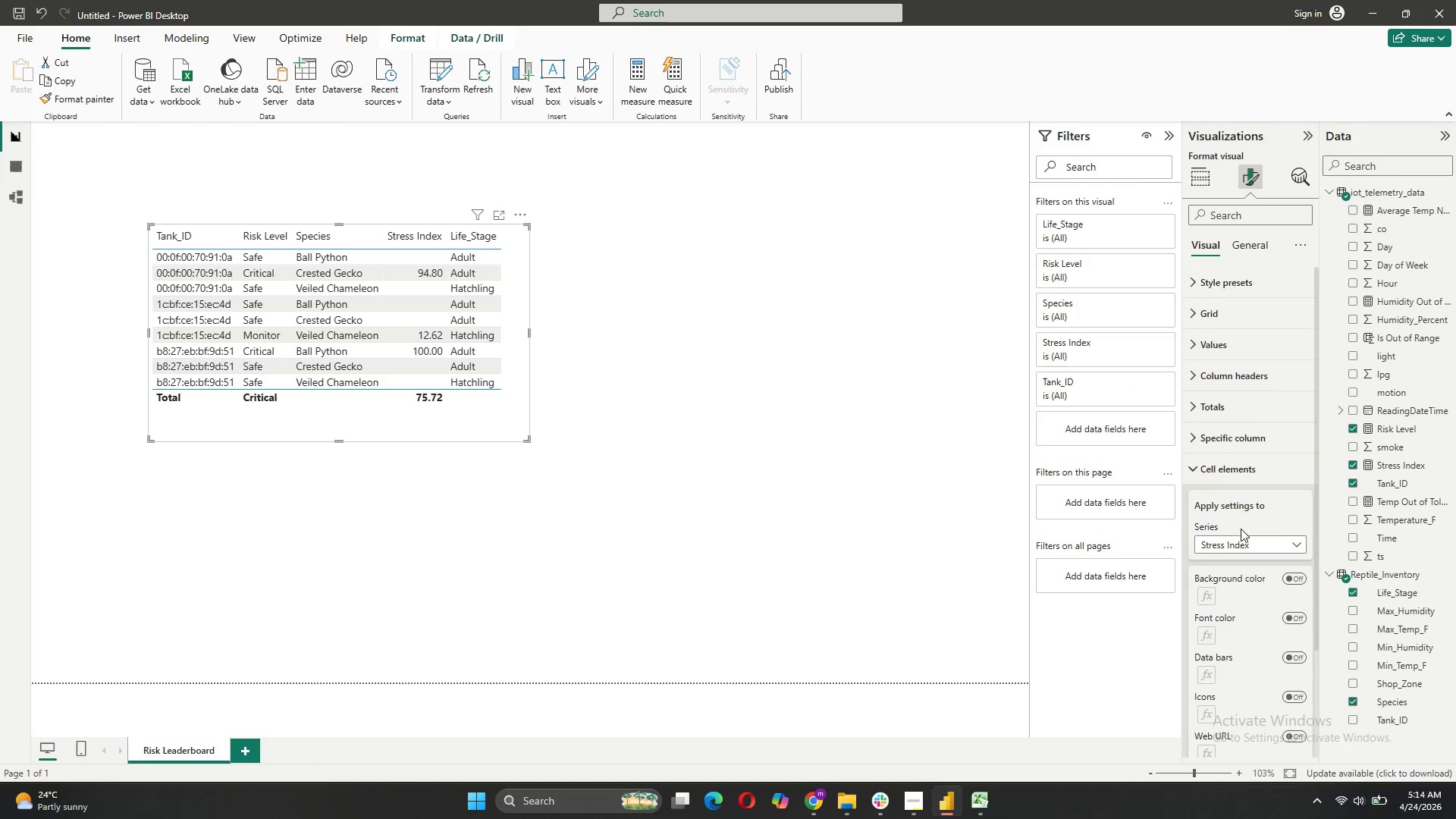 
scroll: coordinate [1243, 530], scroll_direction: down, amount: 3.0
 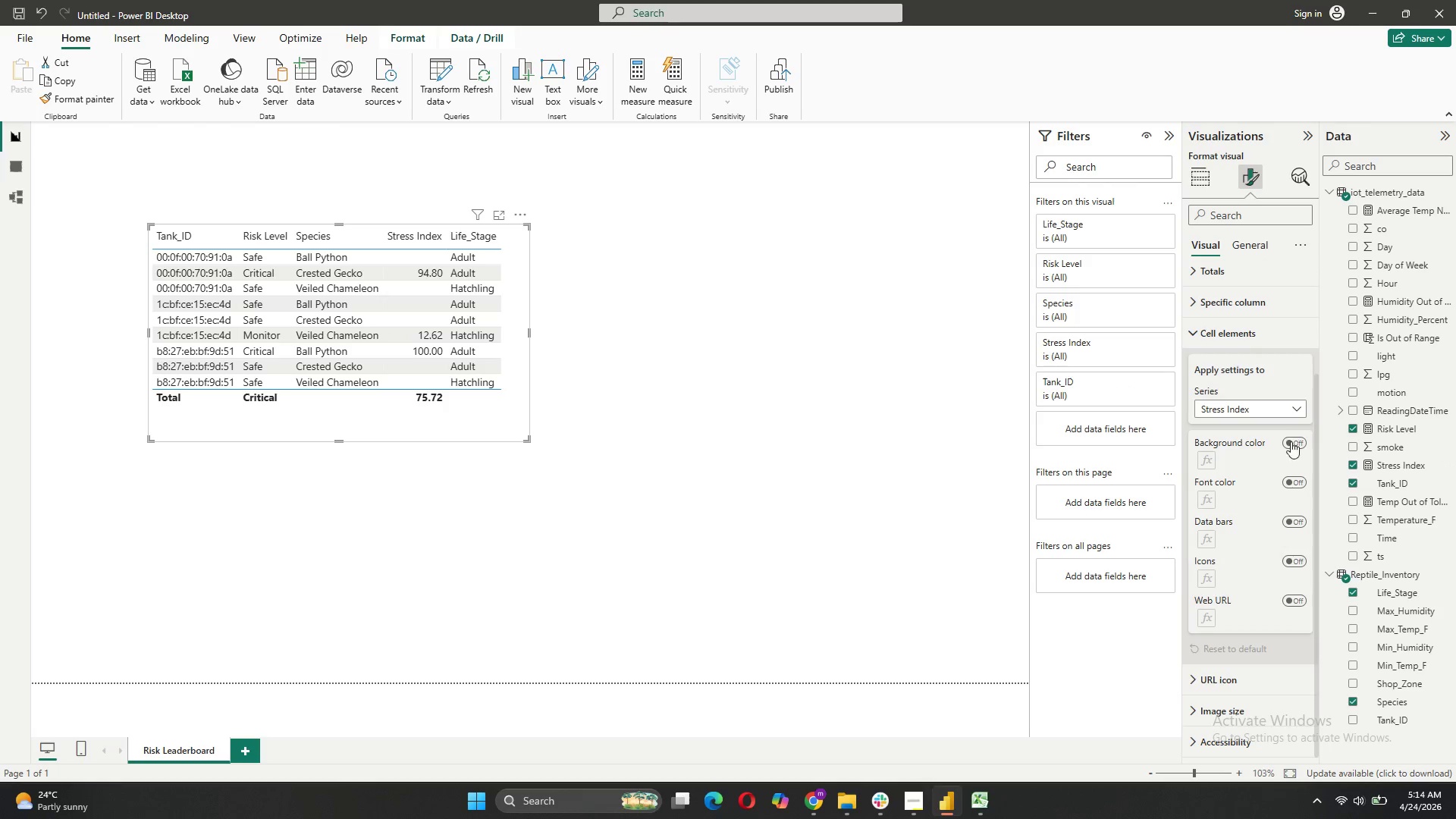 
left_click([1291, 447])
 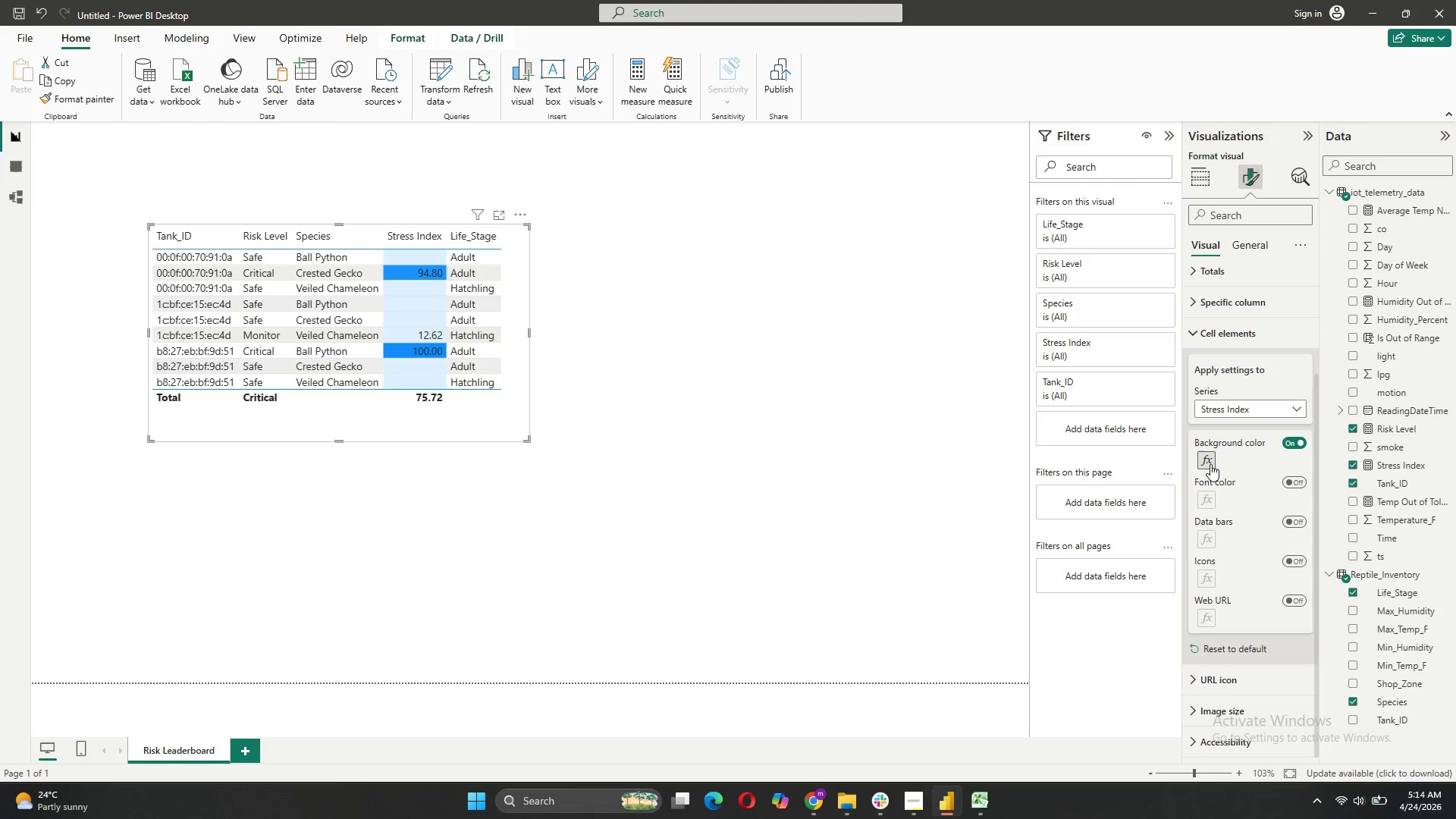 
left_click([1210, 464])
 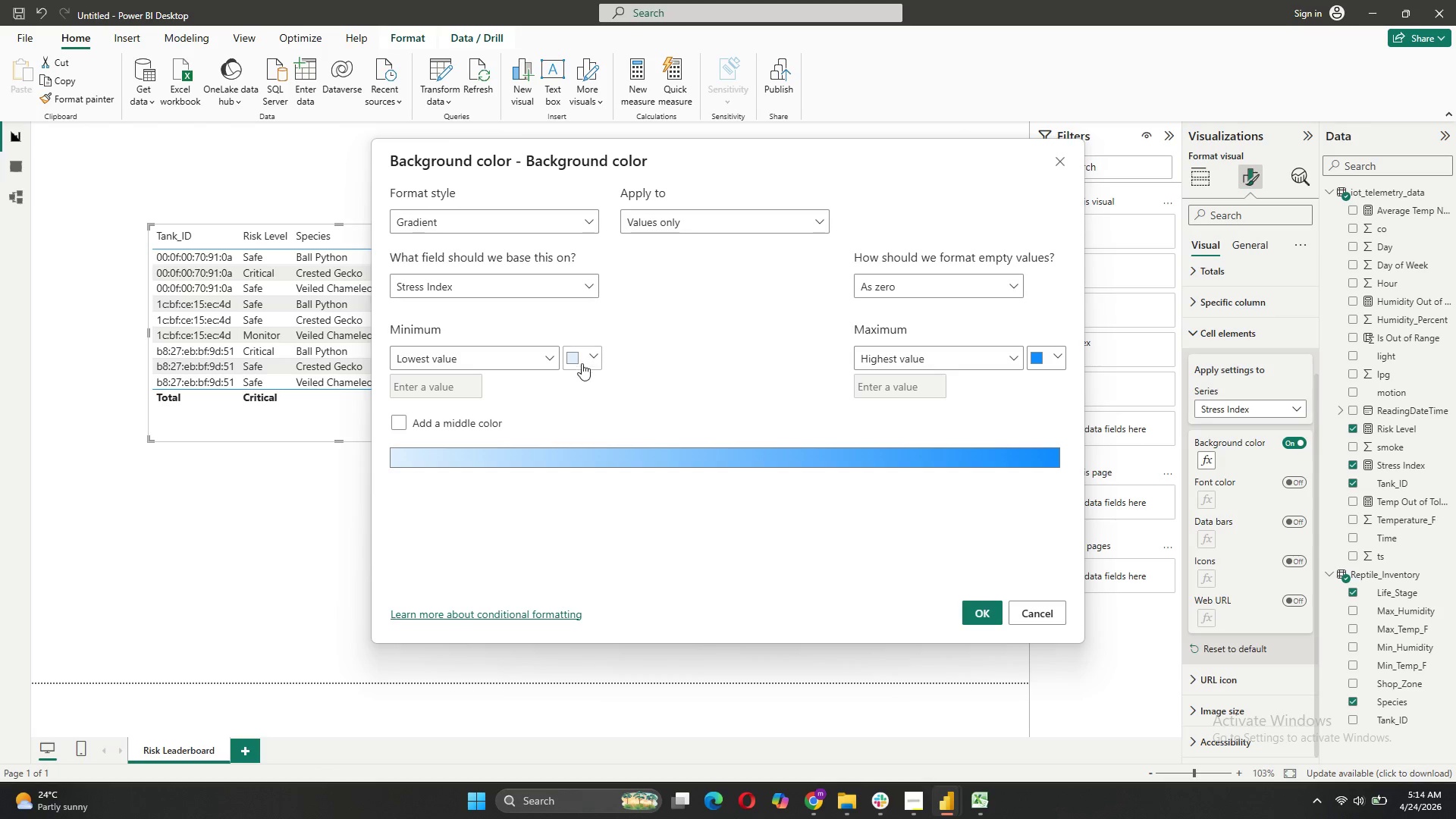 
left_click([419, 381])
 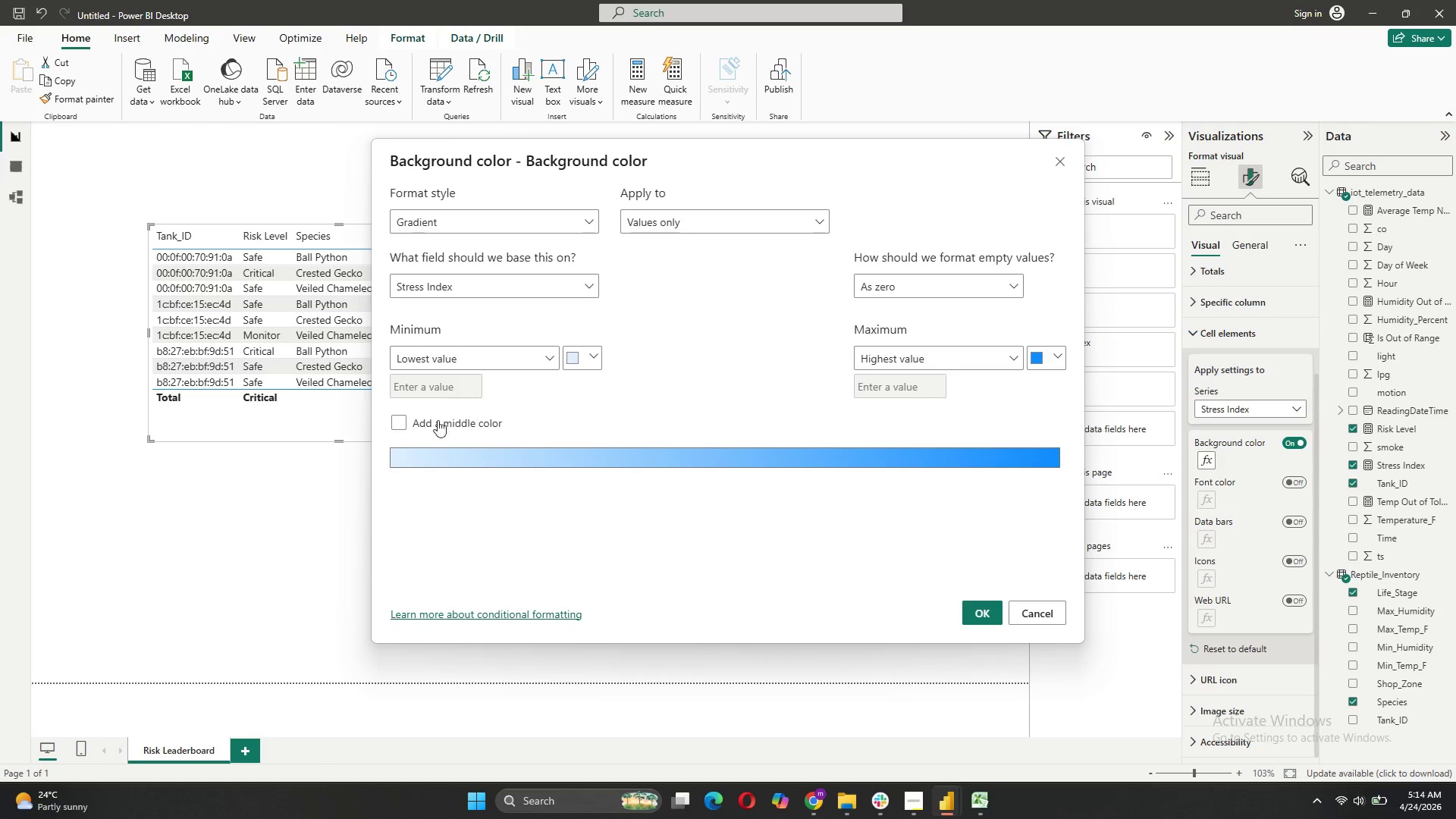 
left_click([415, 425])
 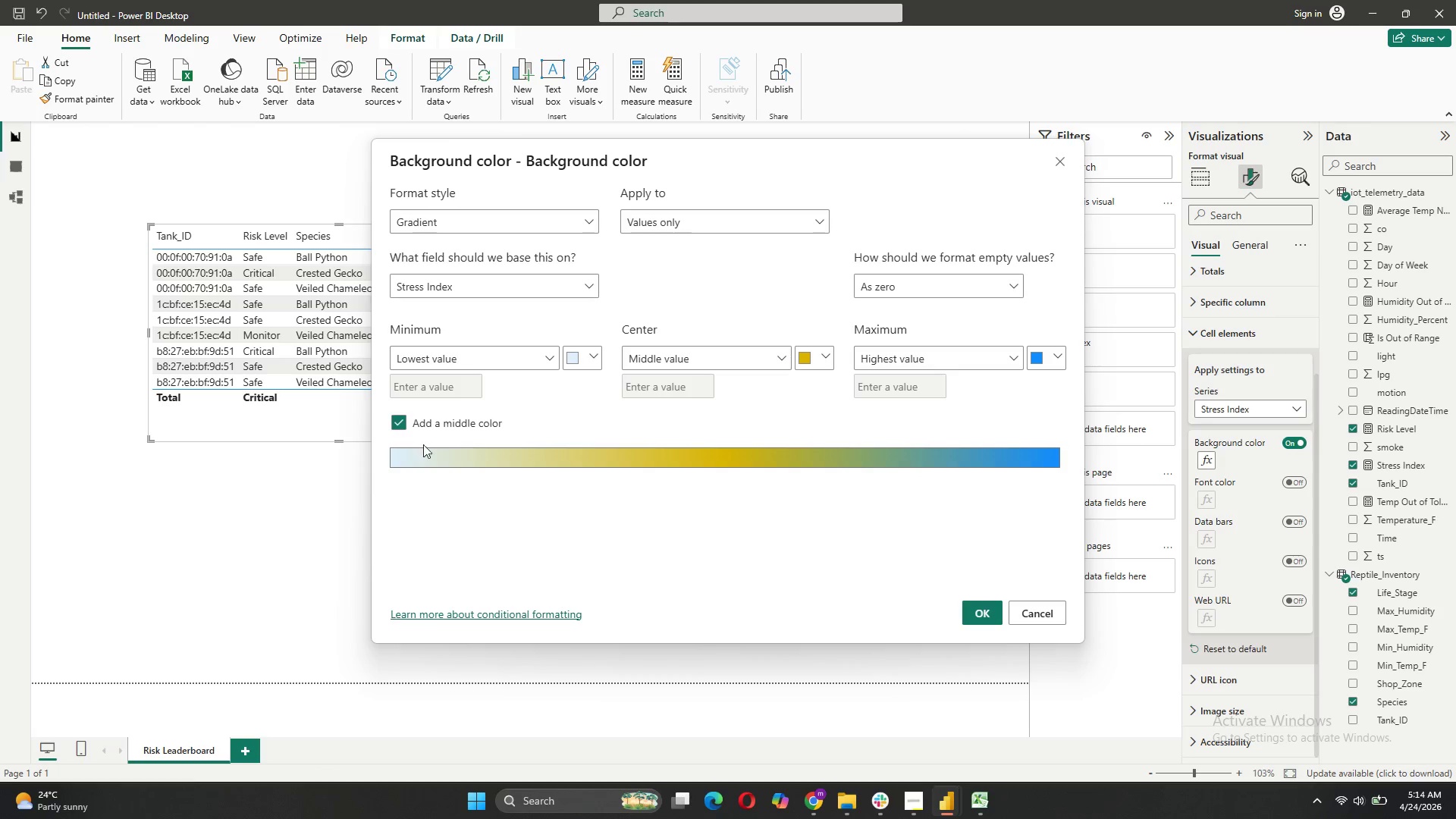 
left_click([579, 362])
 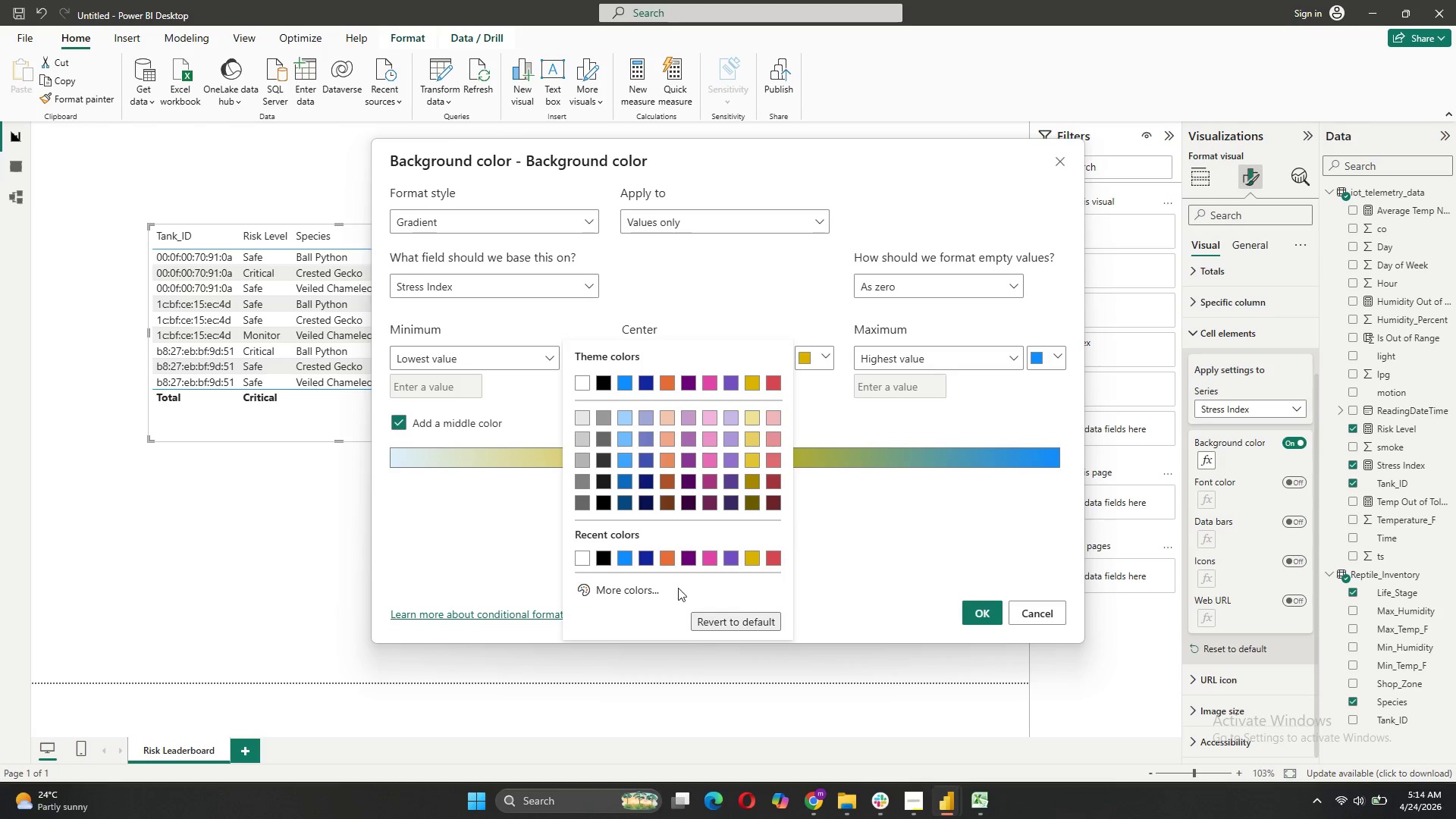 
left_click([614, 591])
 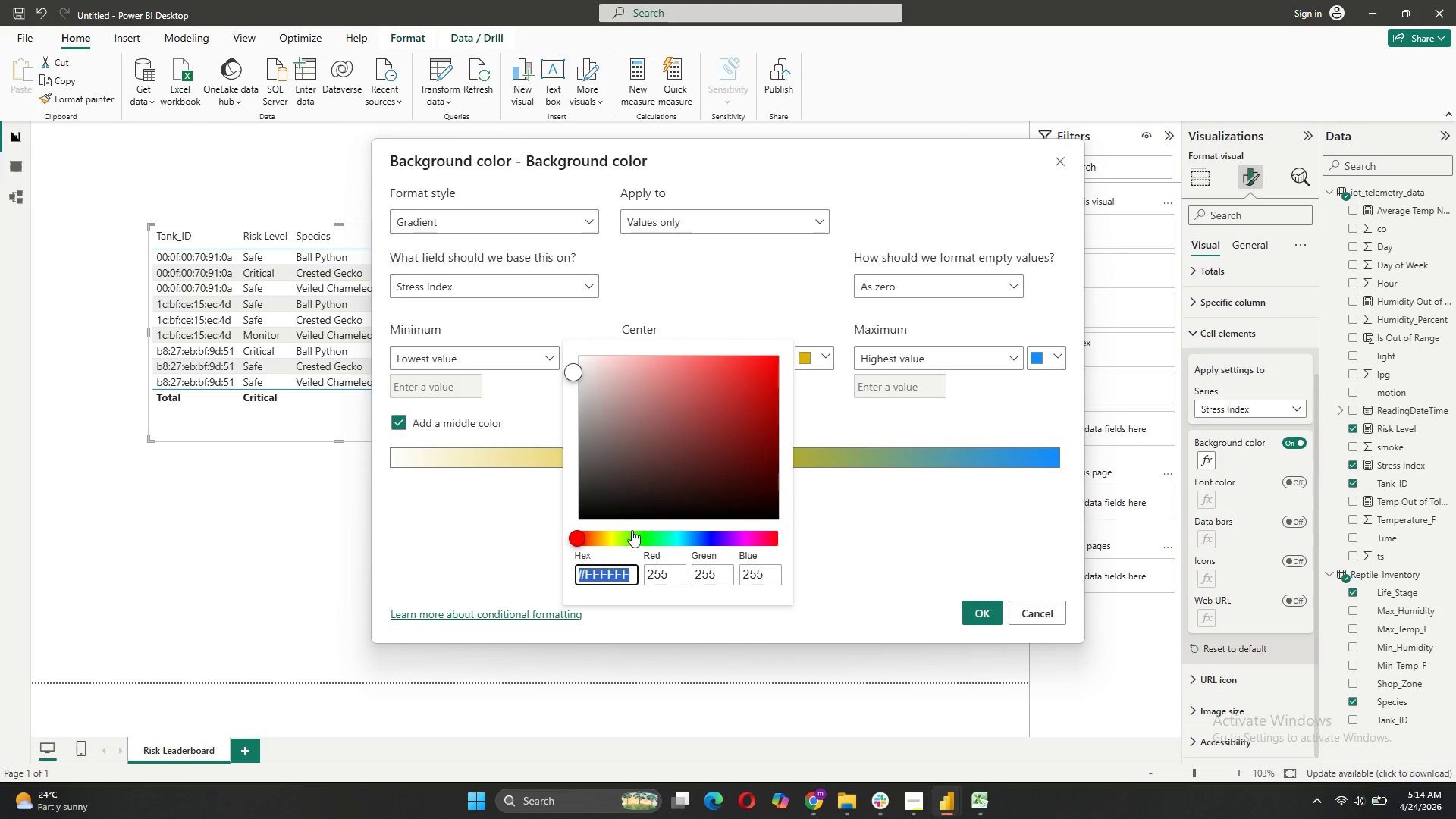 
left_click([632, 530])
 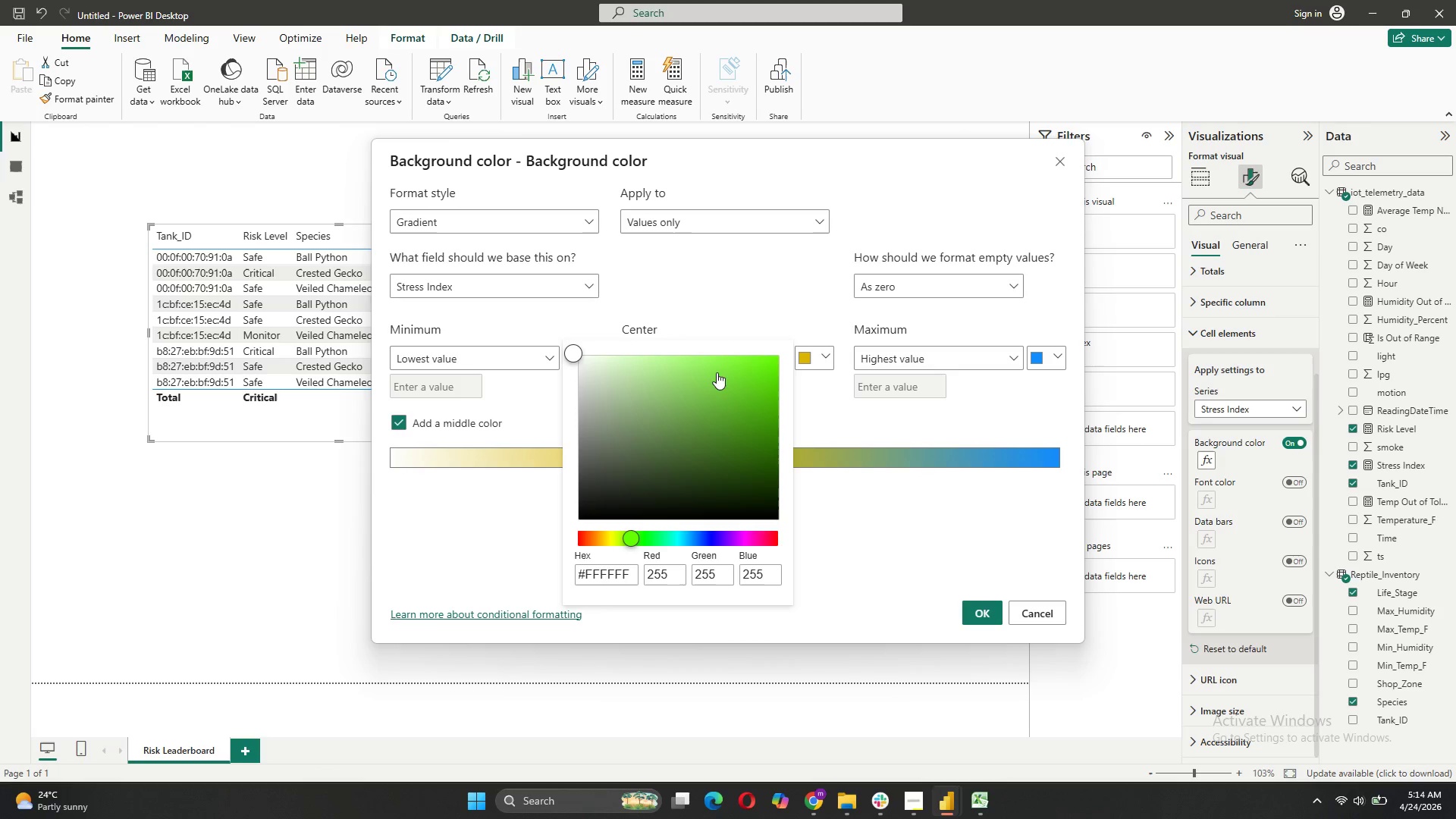 
left_click([725, 373])
 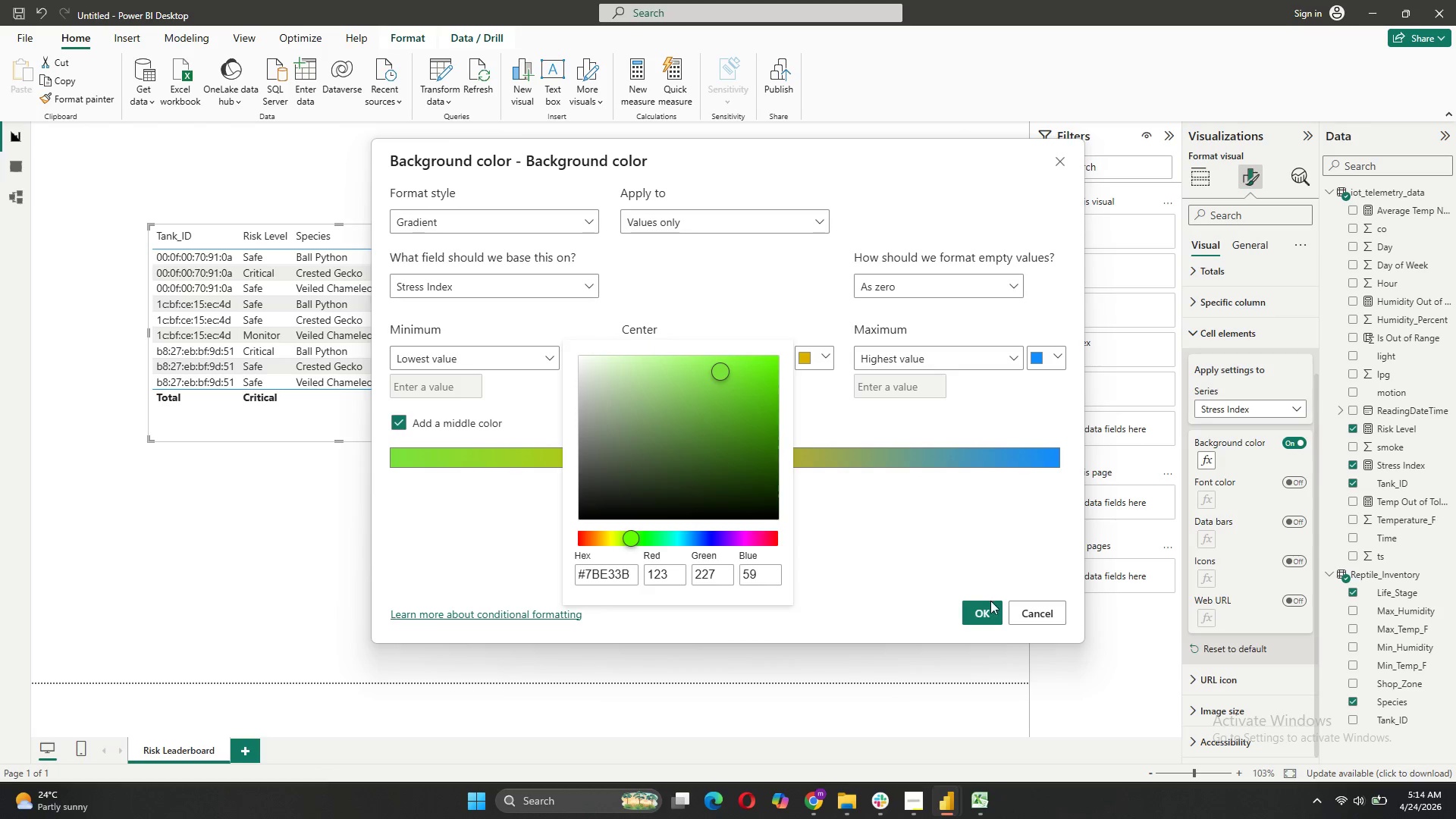 
left_click([872, 552])
 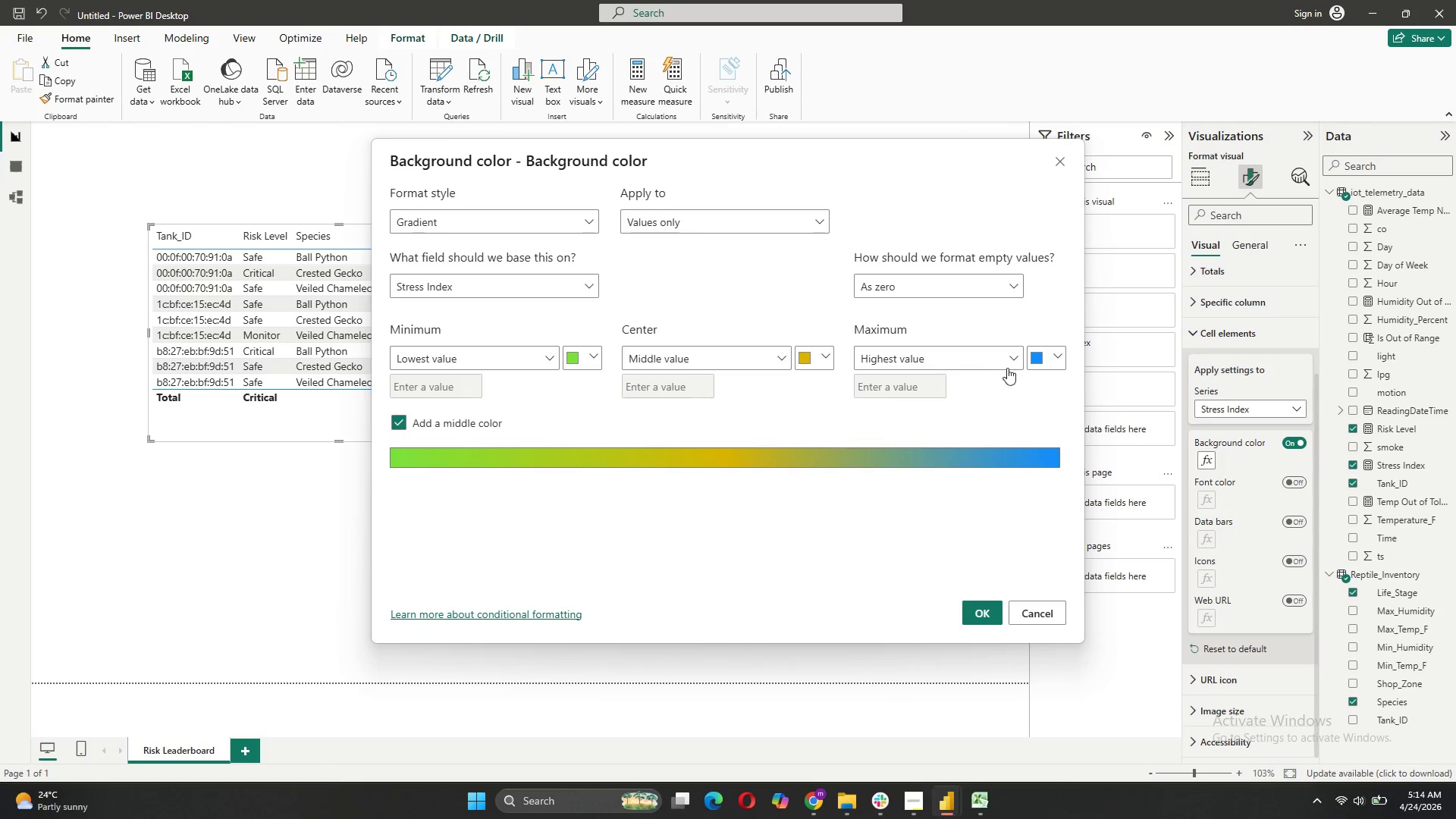 
left_click([1036, 356])
 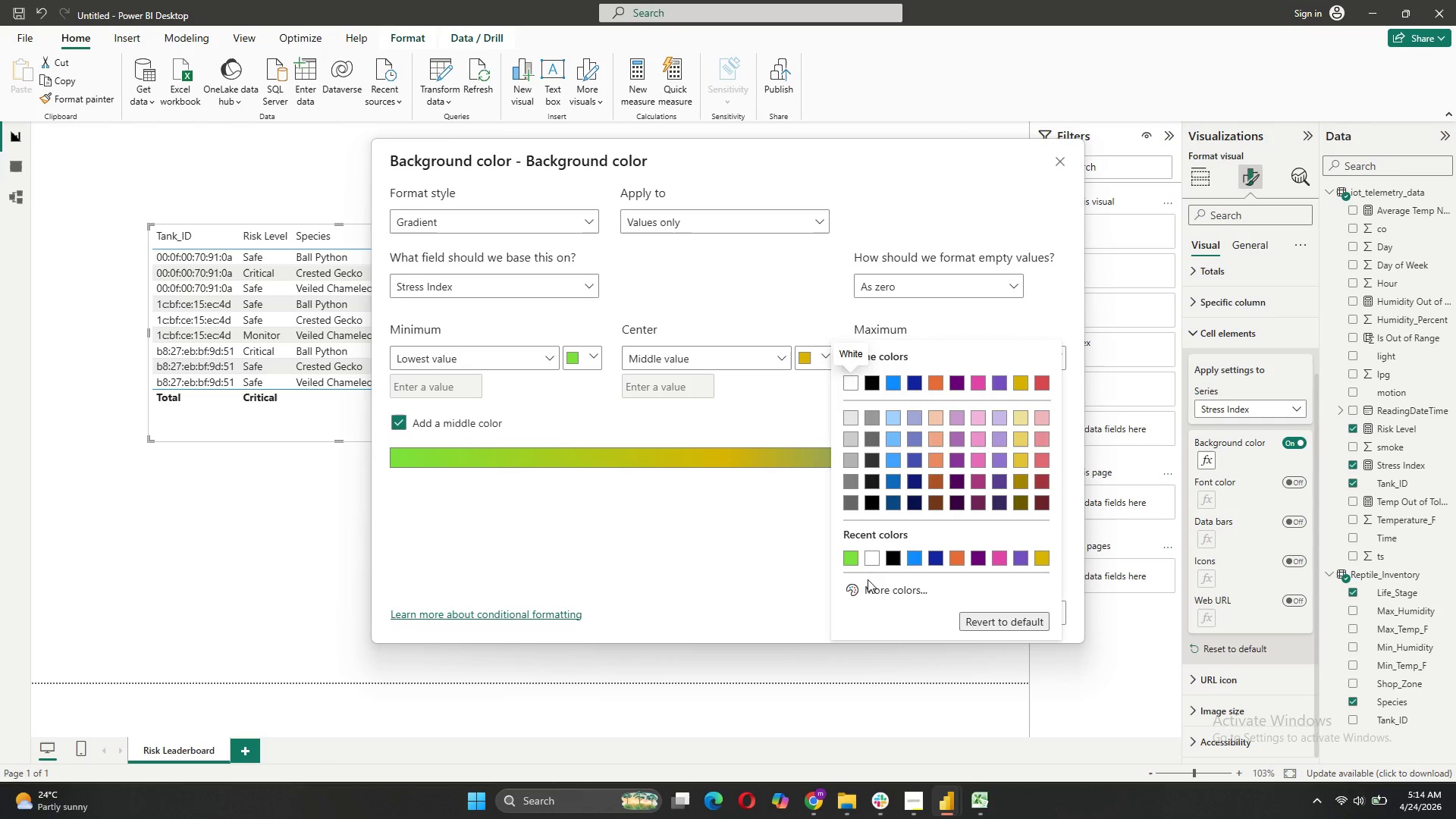 
left_click([868, 588])
 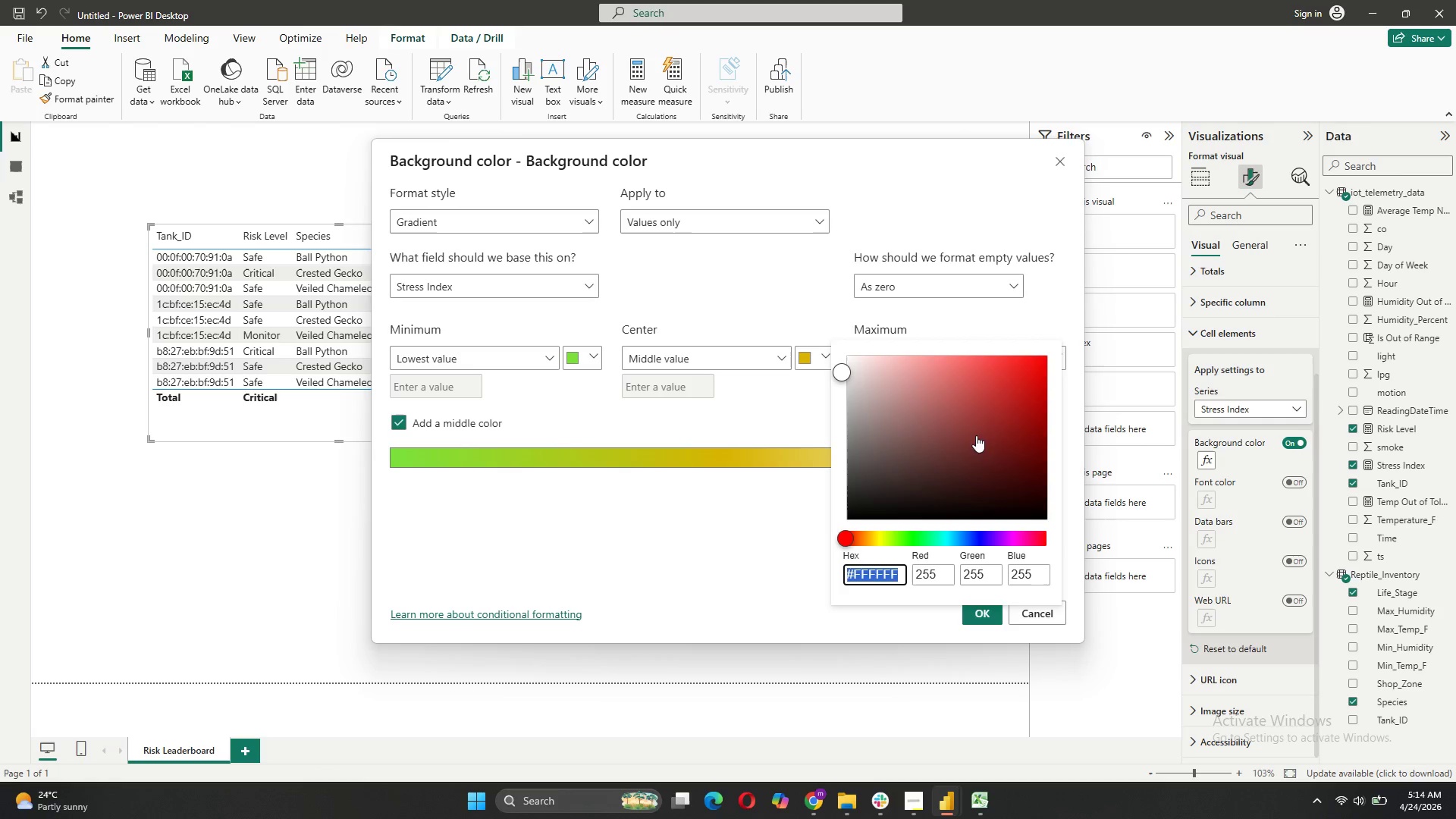 
left_click([1001, 392])
 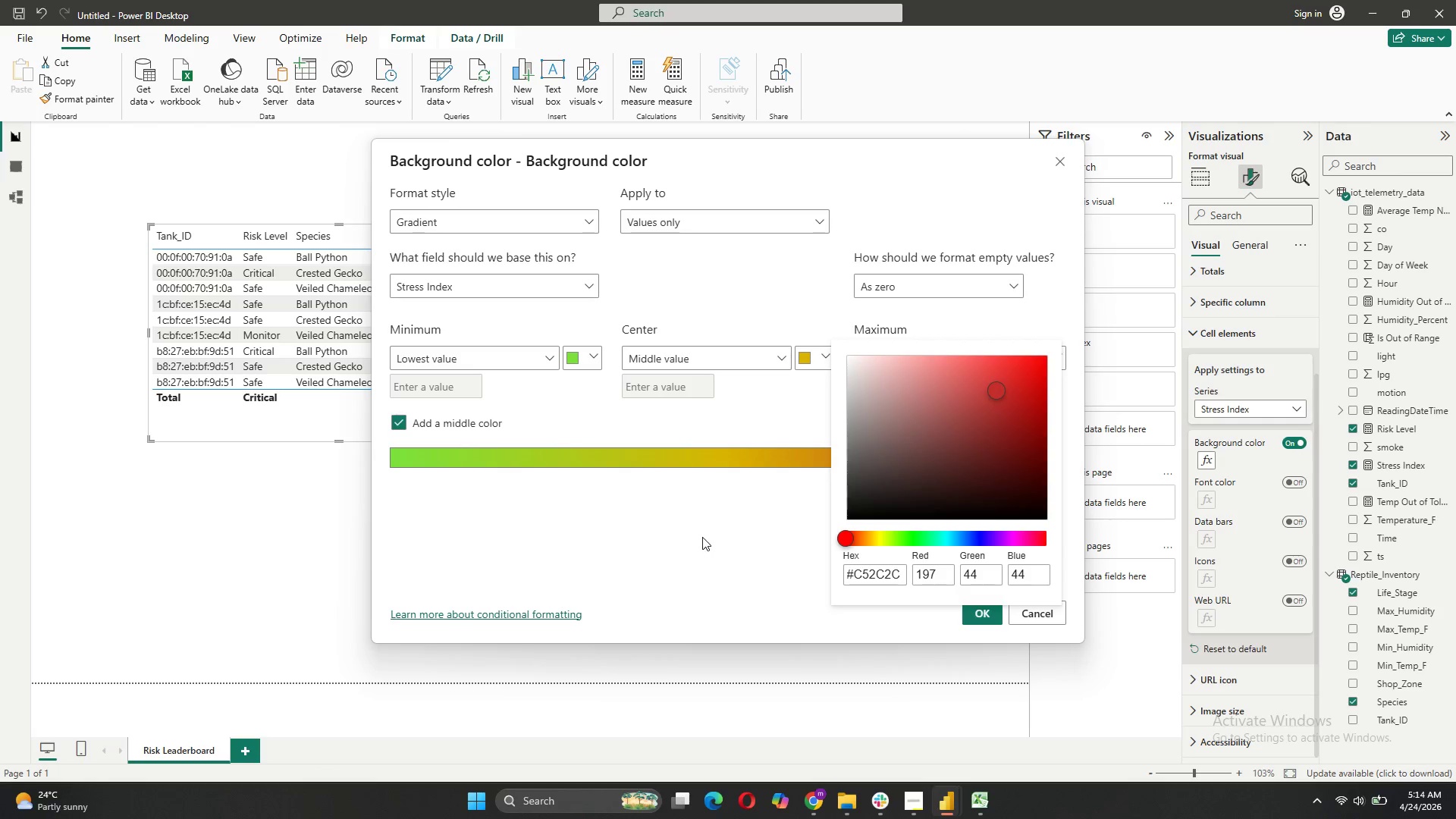 
left_click([702, 537])
 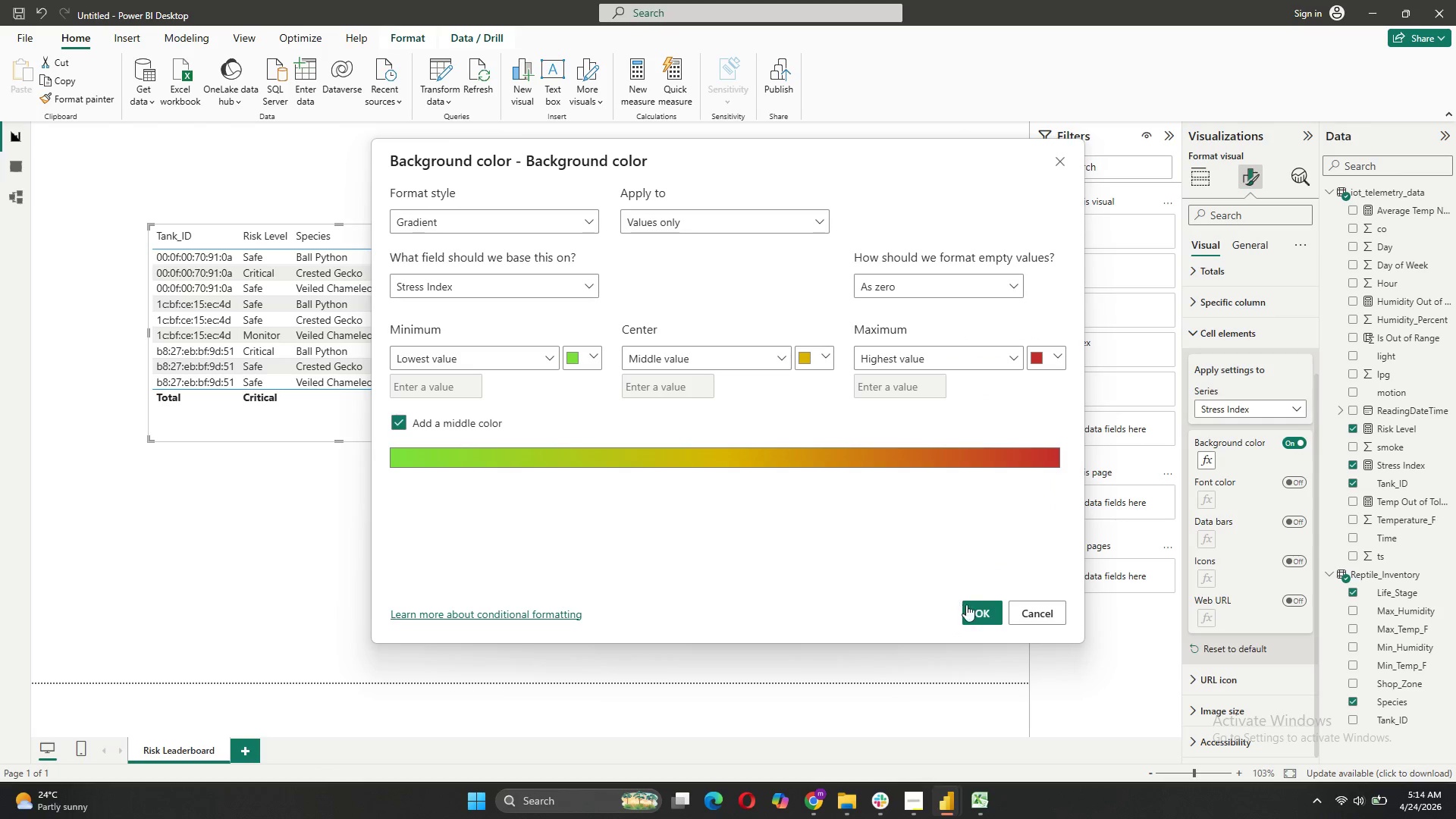 
left_click([977, 608])
 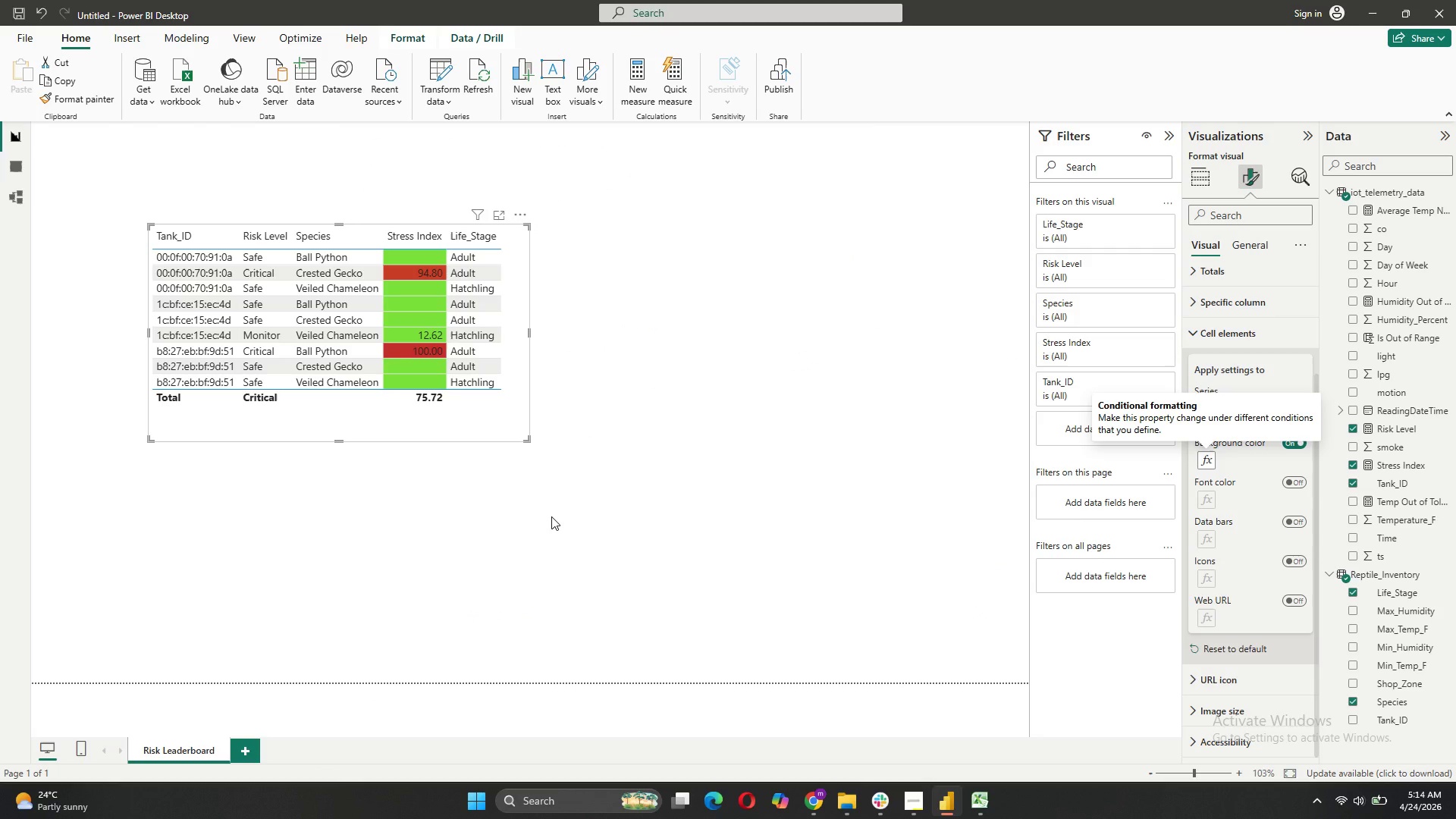 
left_click([642, 342])
 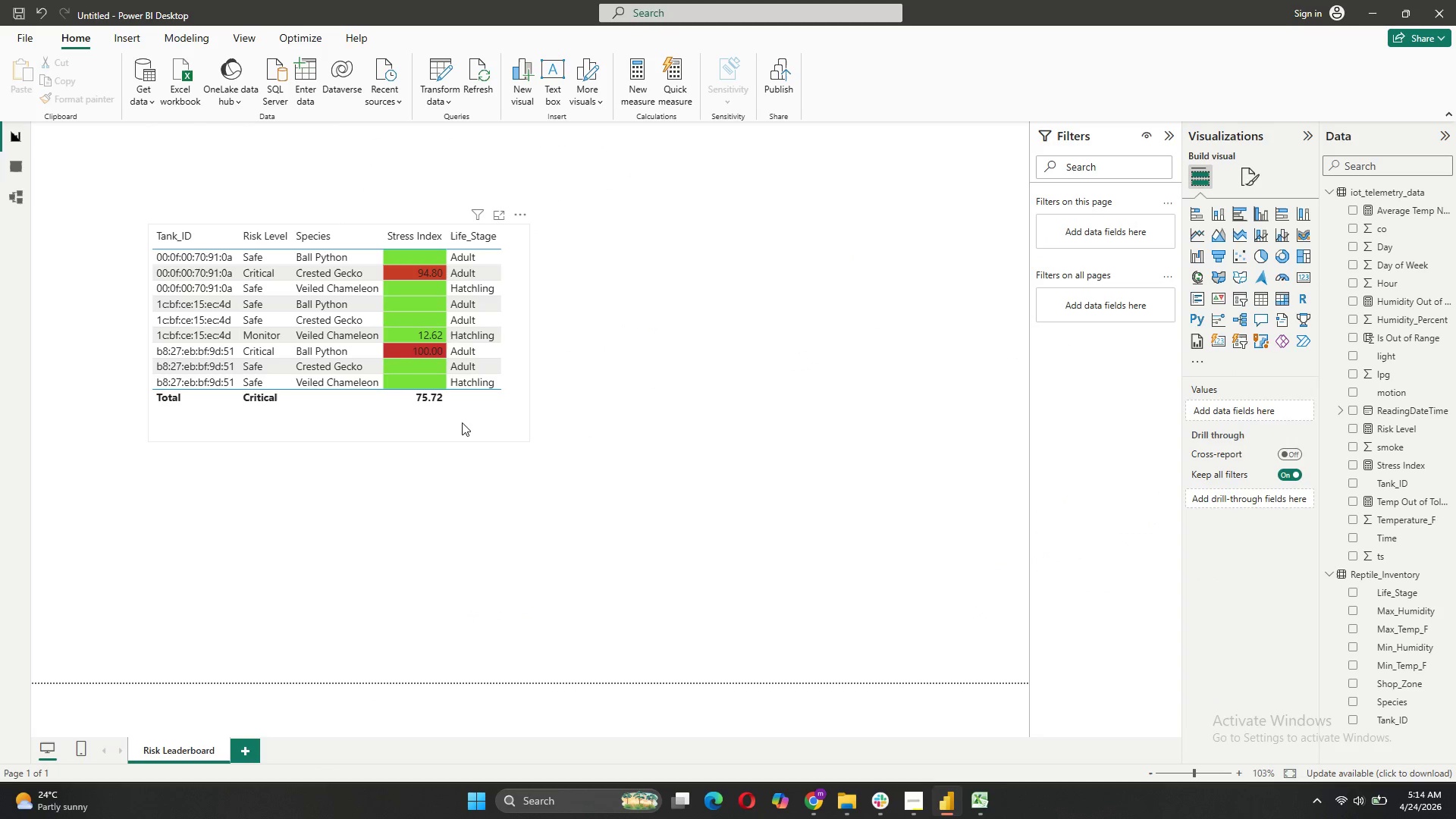 
left_click_drag(start_coordinate=[462, 418], to_coordinate=[413, 382])
 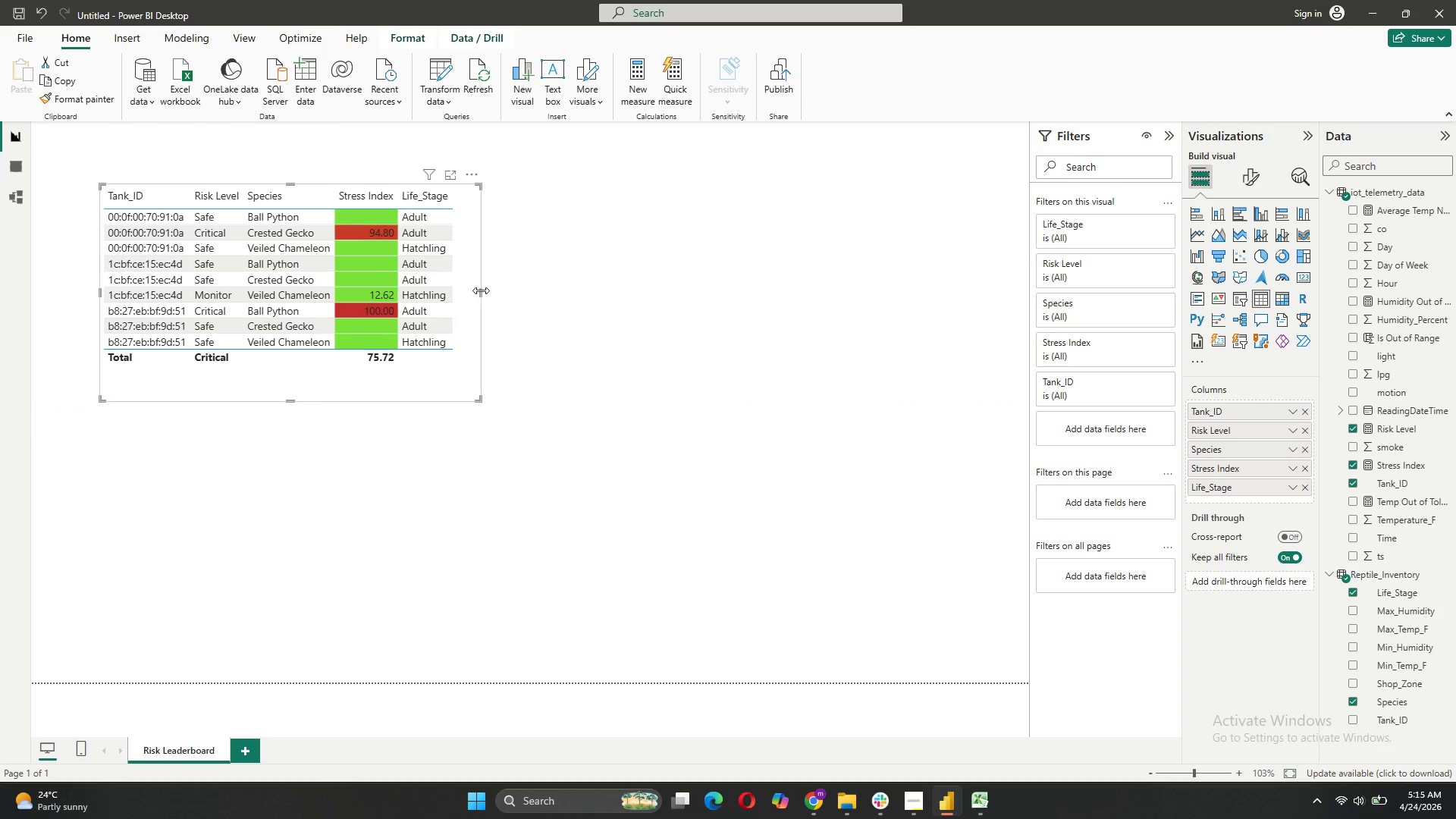 
left_click_drag(start_coordinate=[480, 290], to_coordinate=[457, 294])
 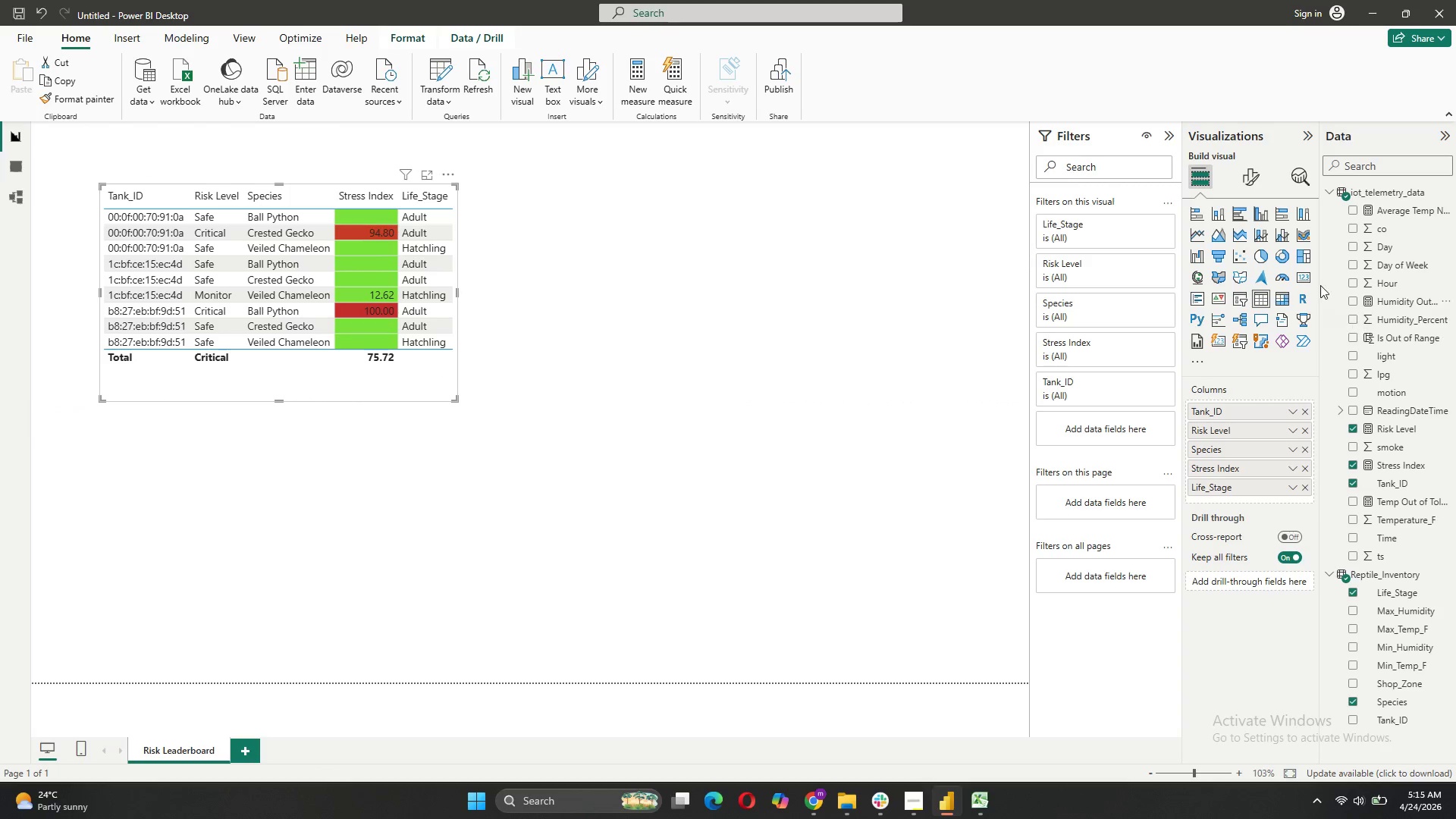 
left_click([1255, 175])
 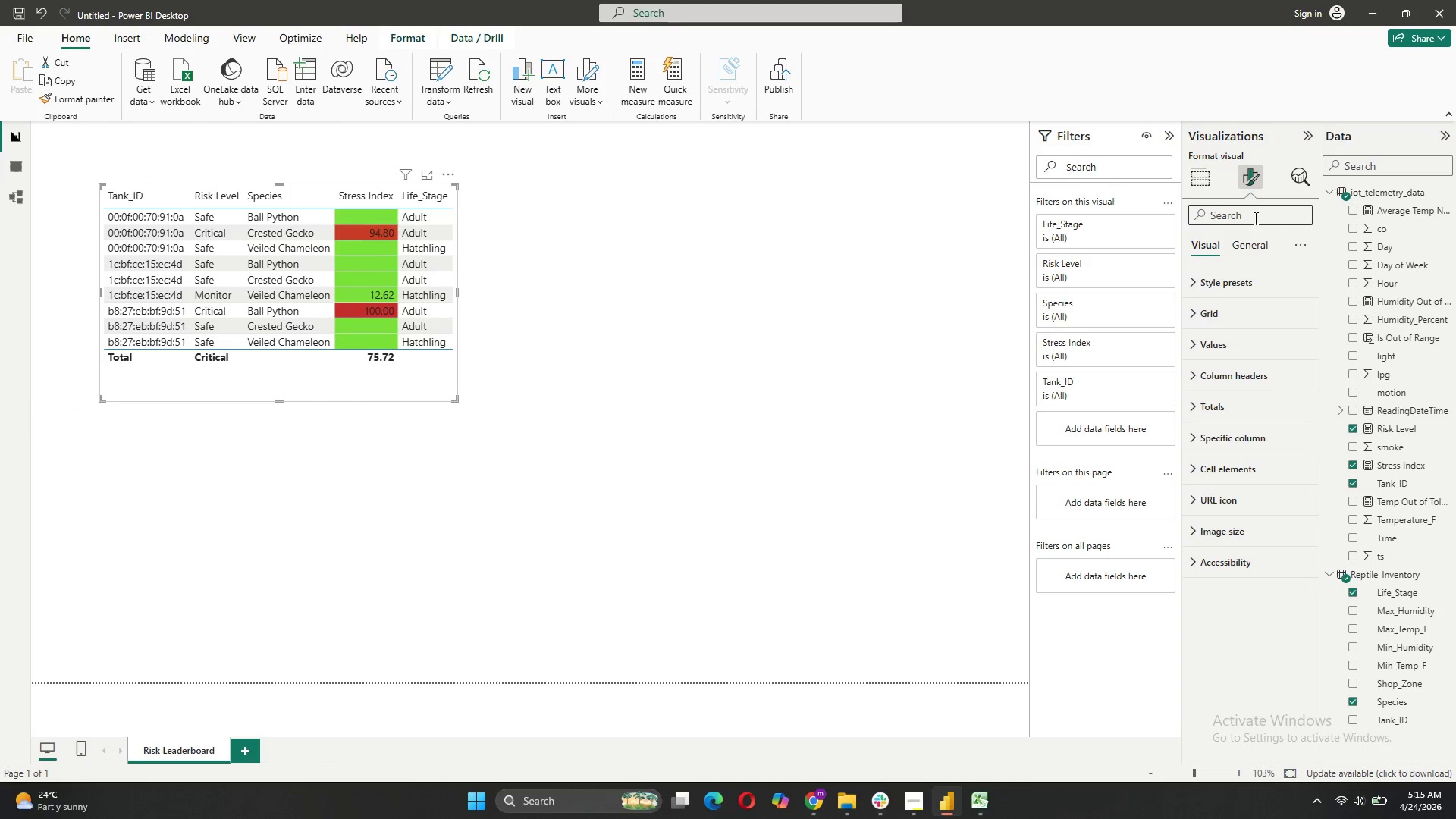 
left_click([1252, 246])
 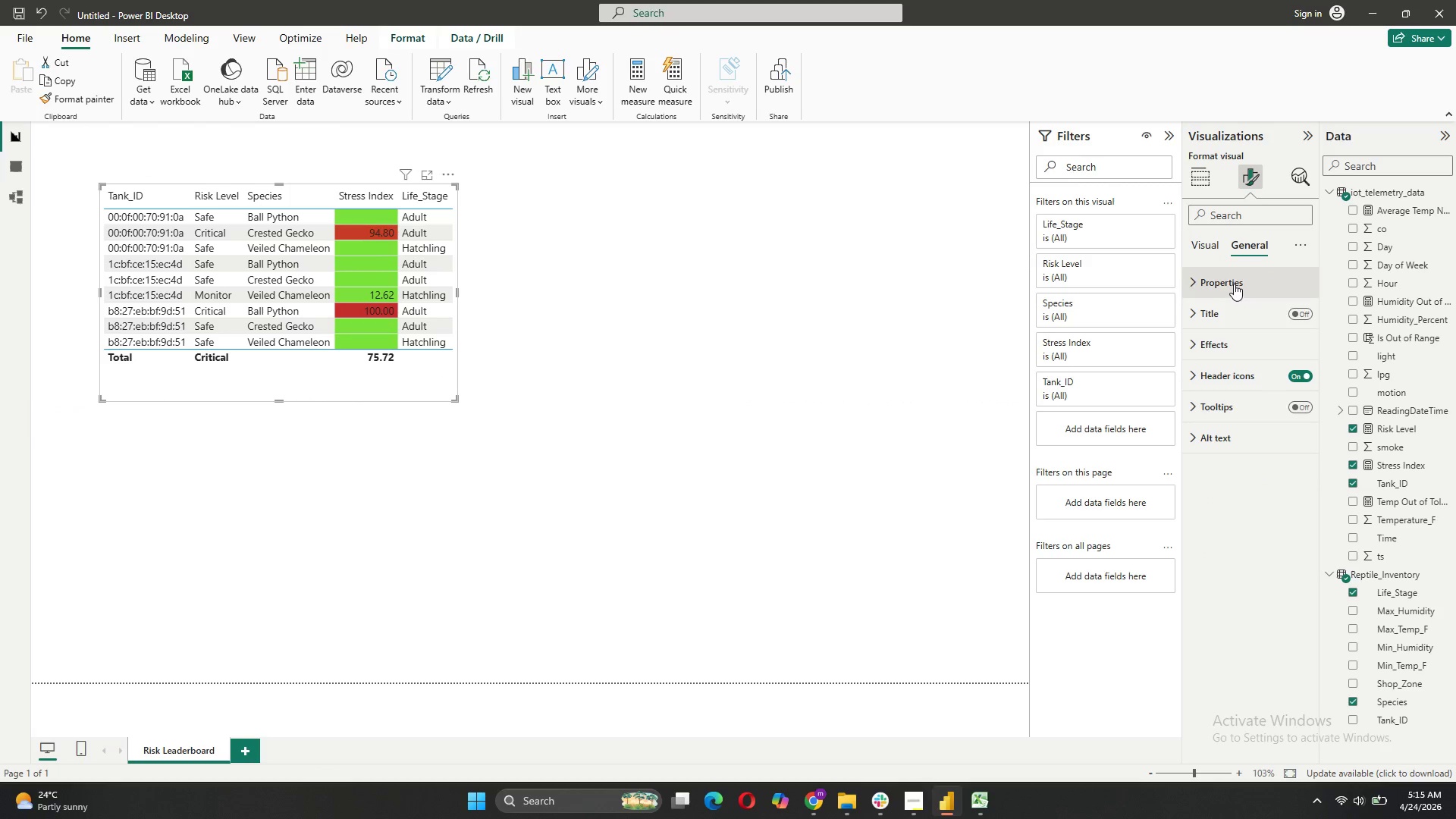 
left_click([1234, 284])
 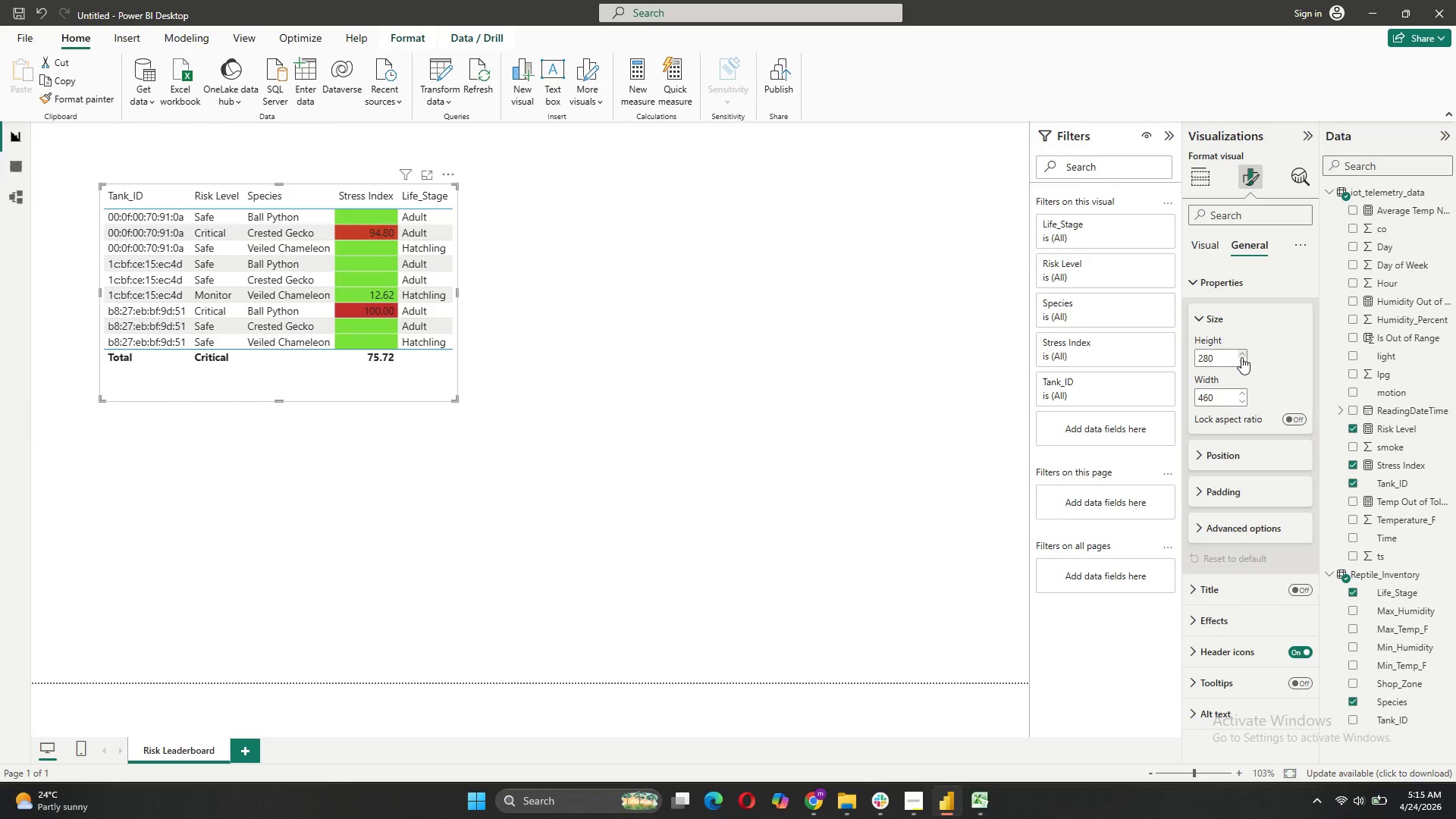 
left_click([1241, 353])
 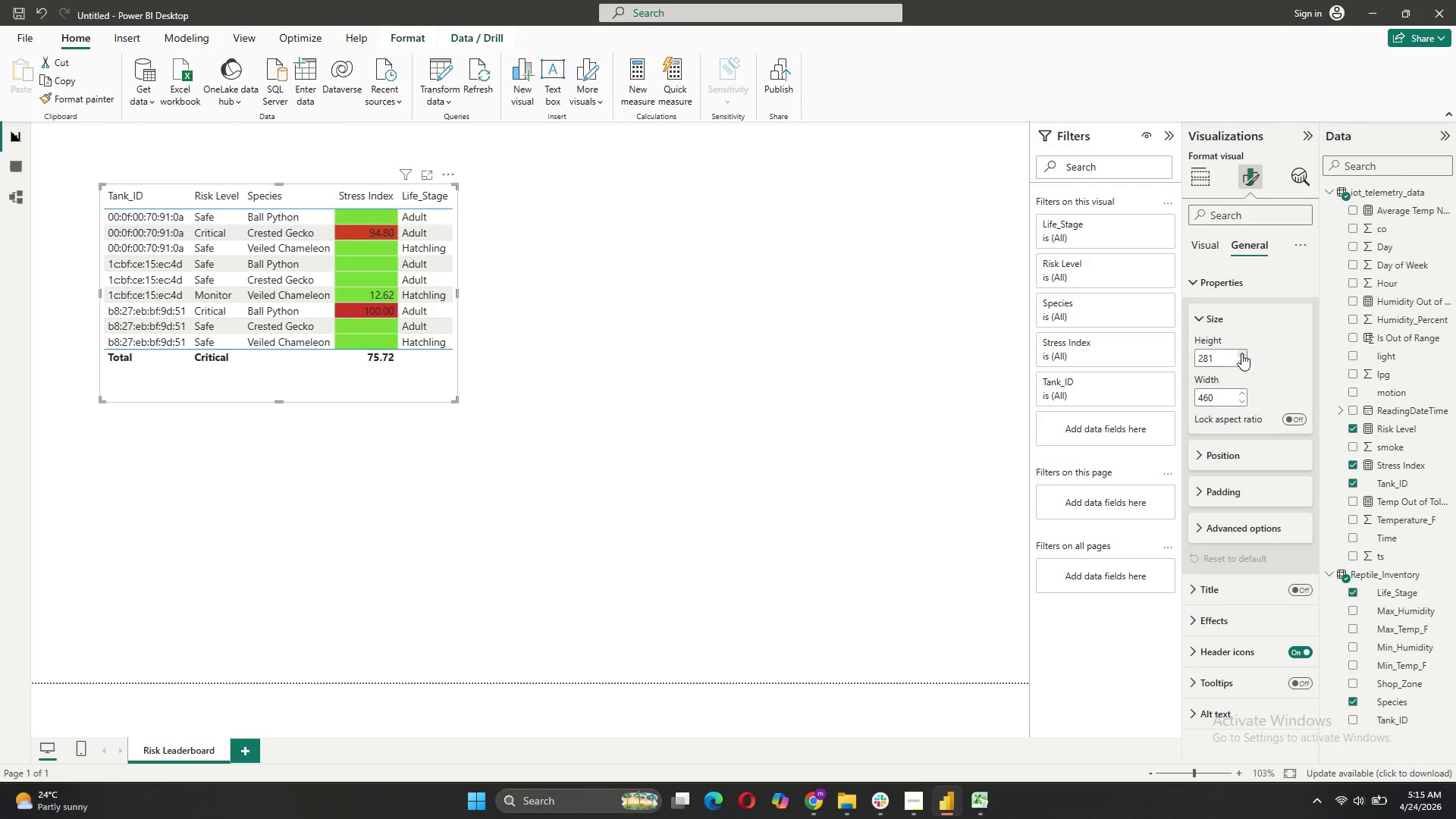 
left_click([1241, 353])
 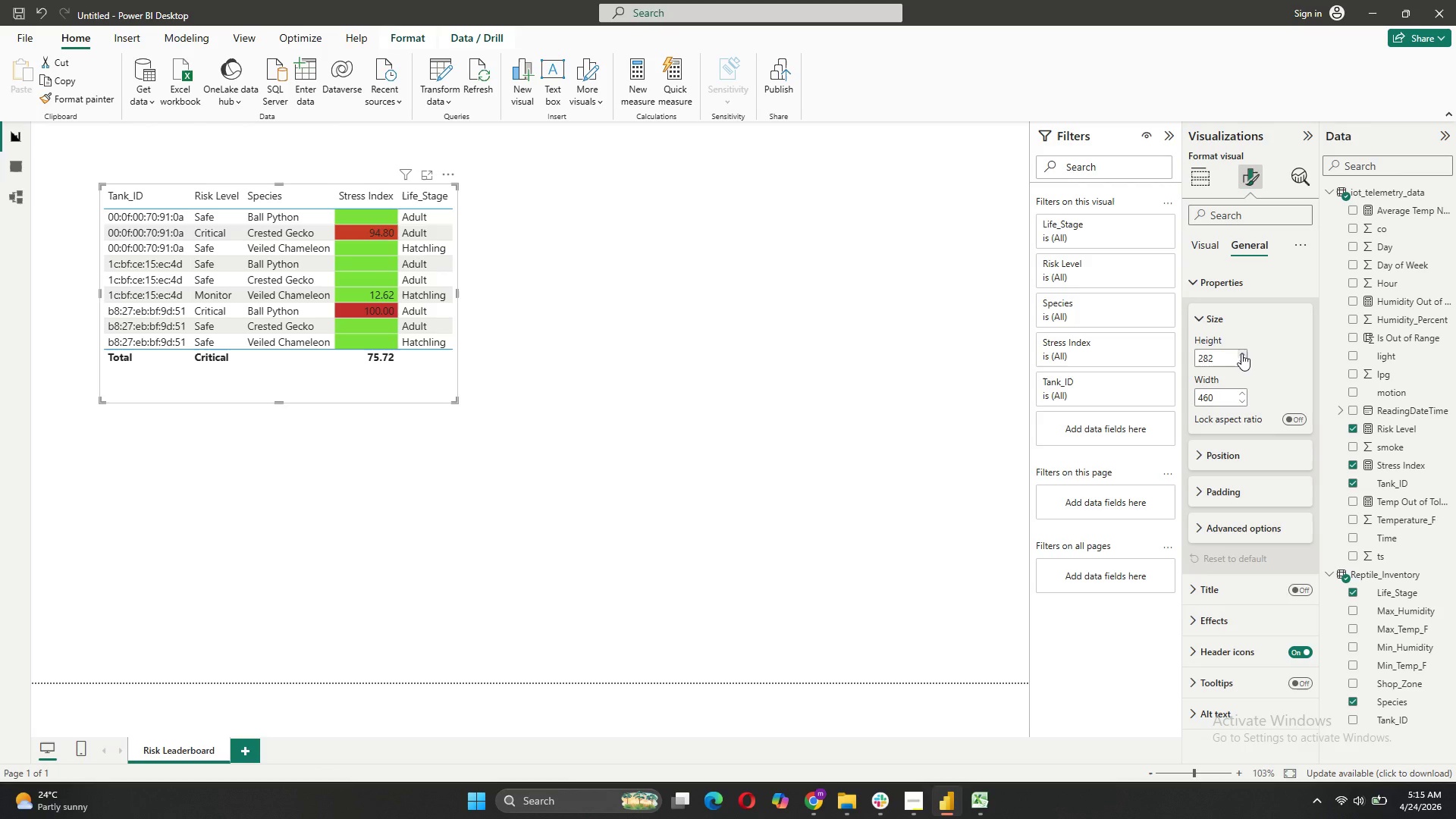 
left_click([1241, 353])
 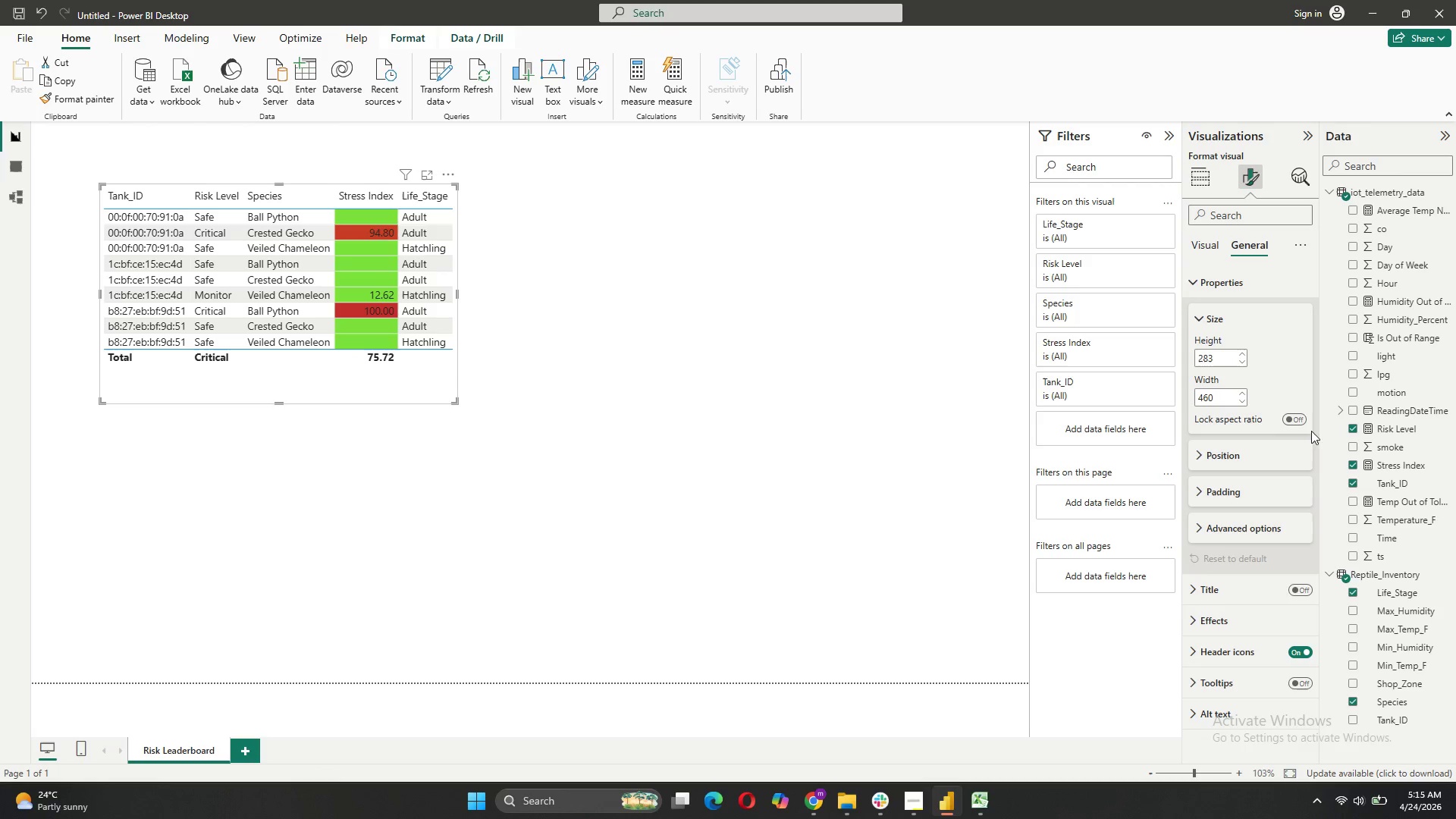 
left_click([1302, 422])
 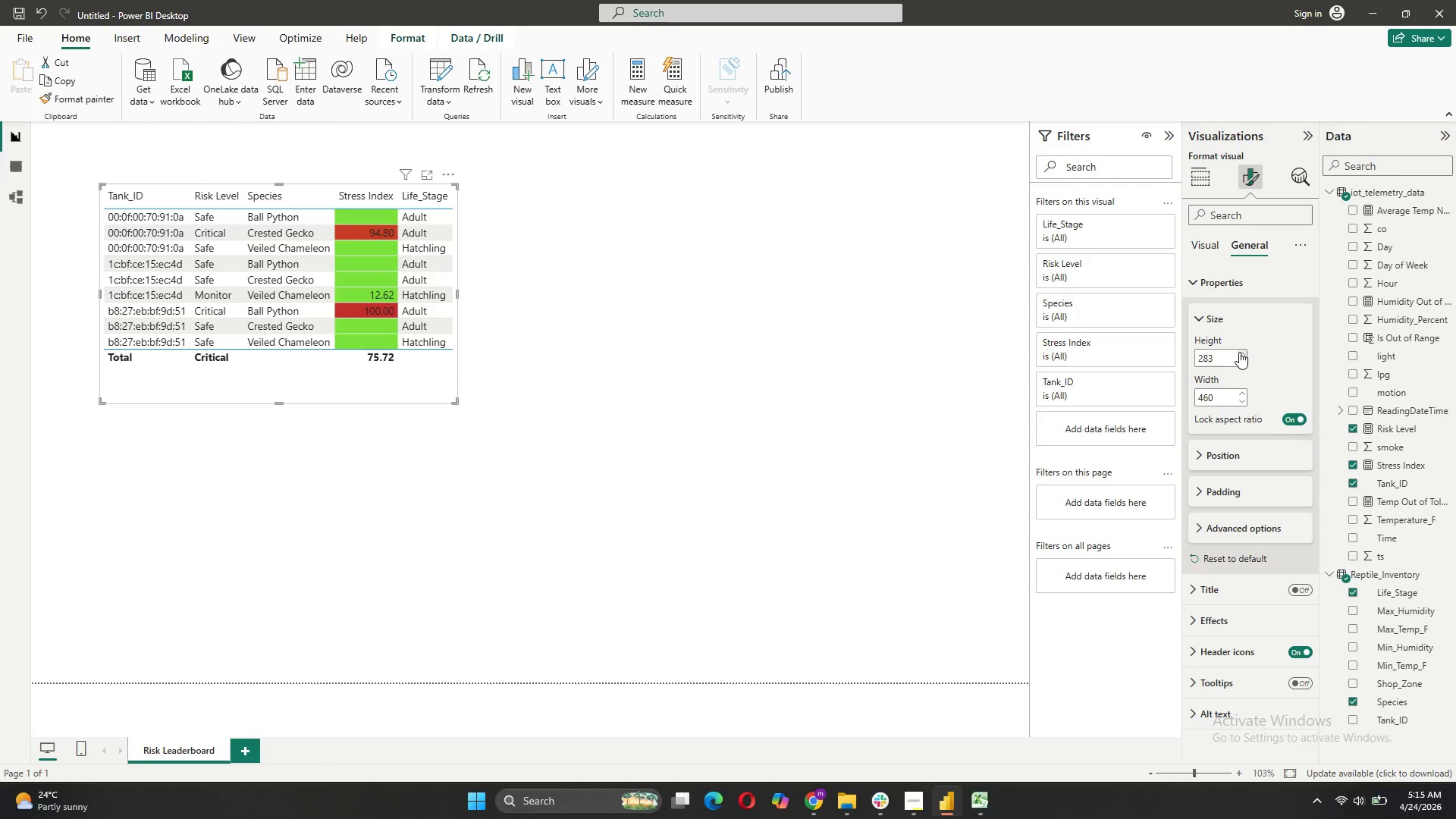 
double_click([1240, 352])
 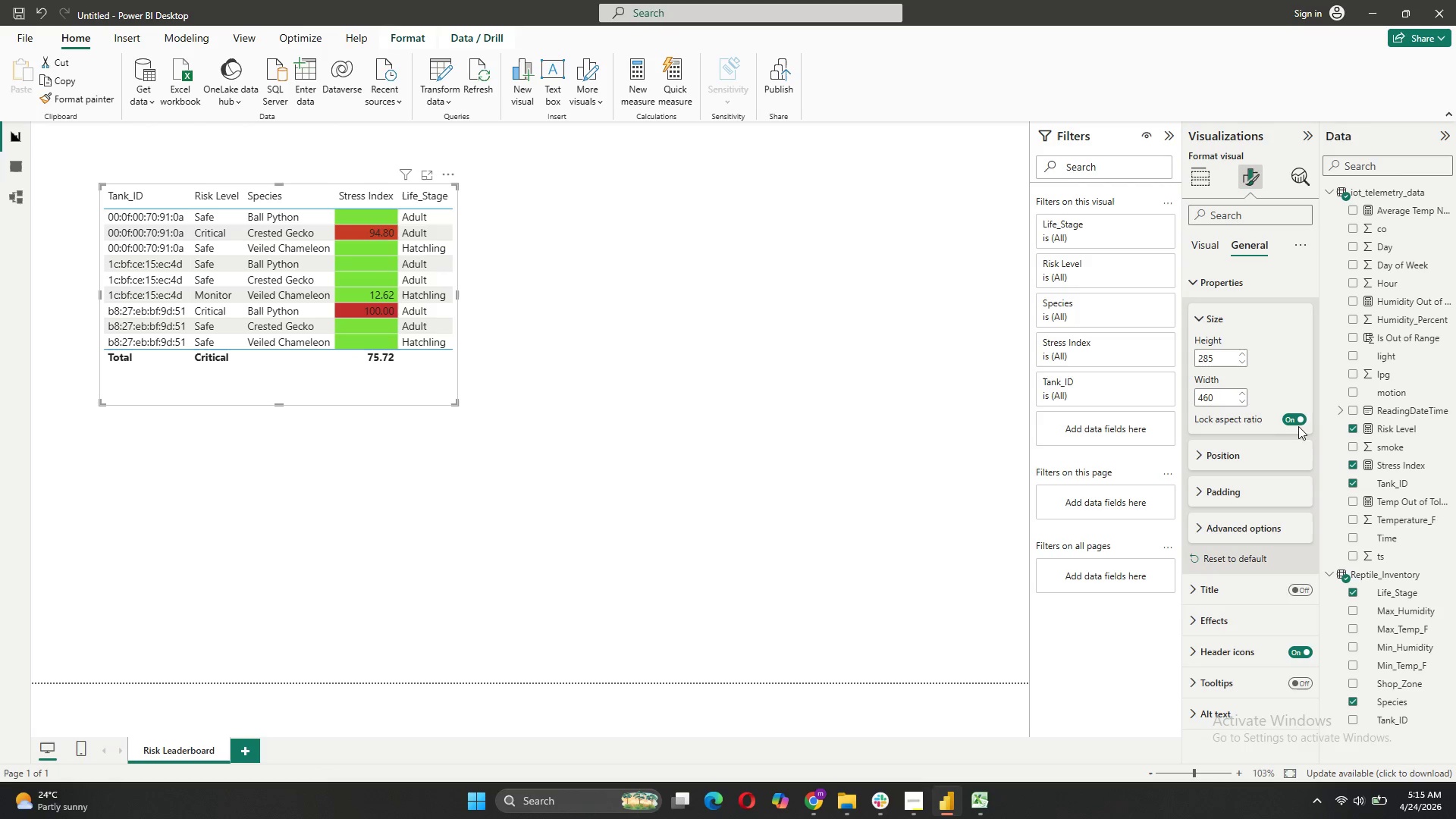 
left_click([1294, 420])
 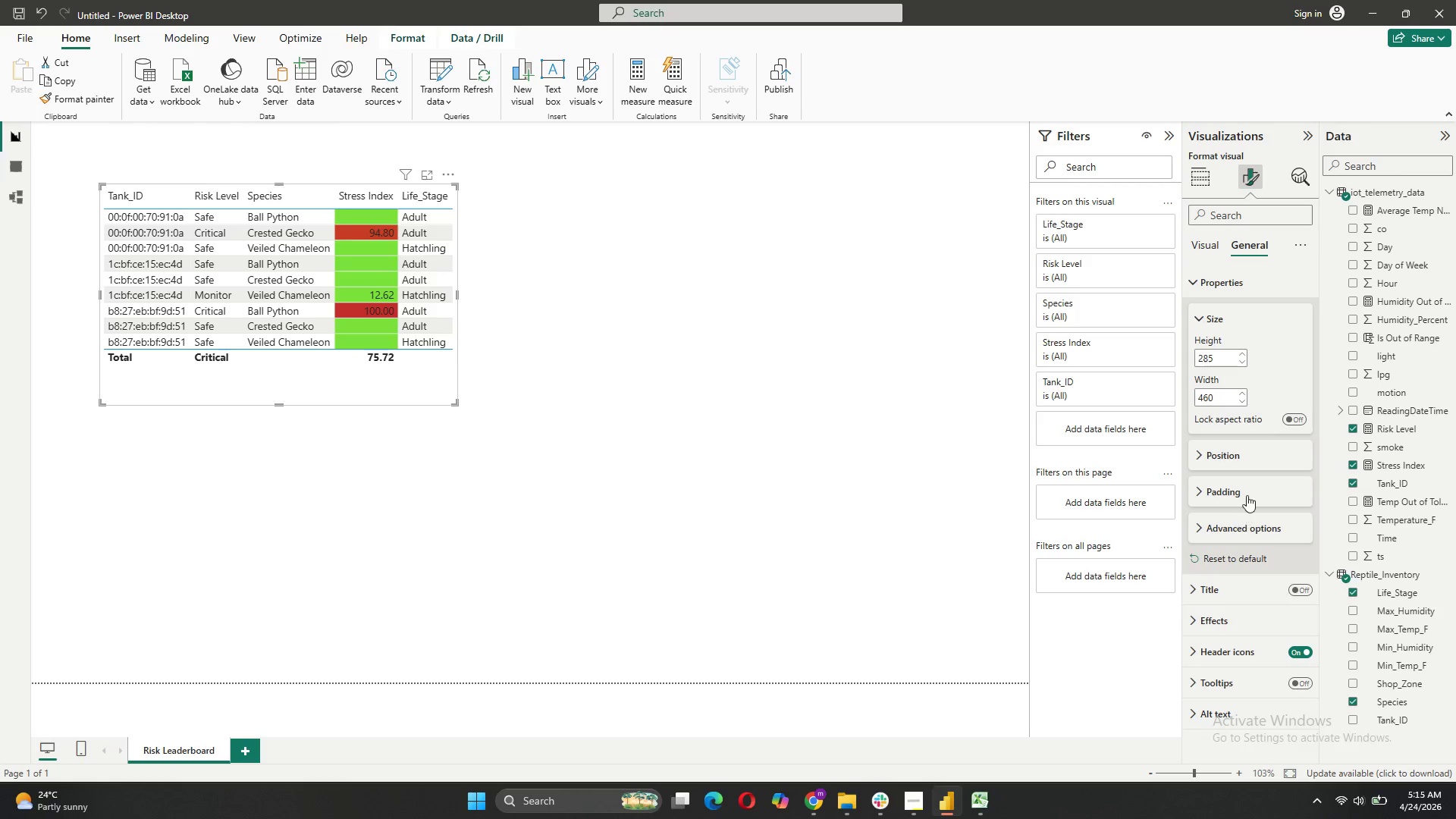 
left_click([1247, 493])
 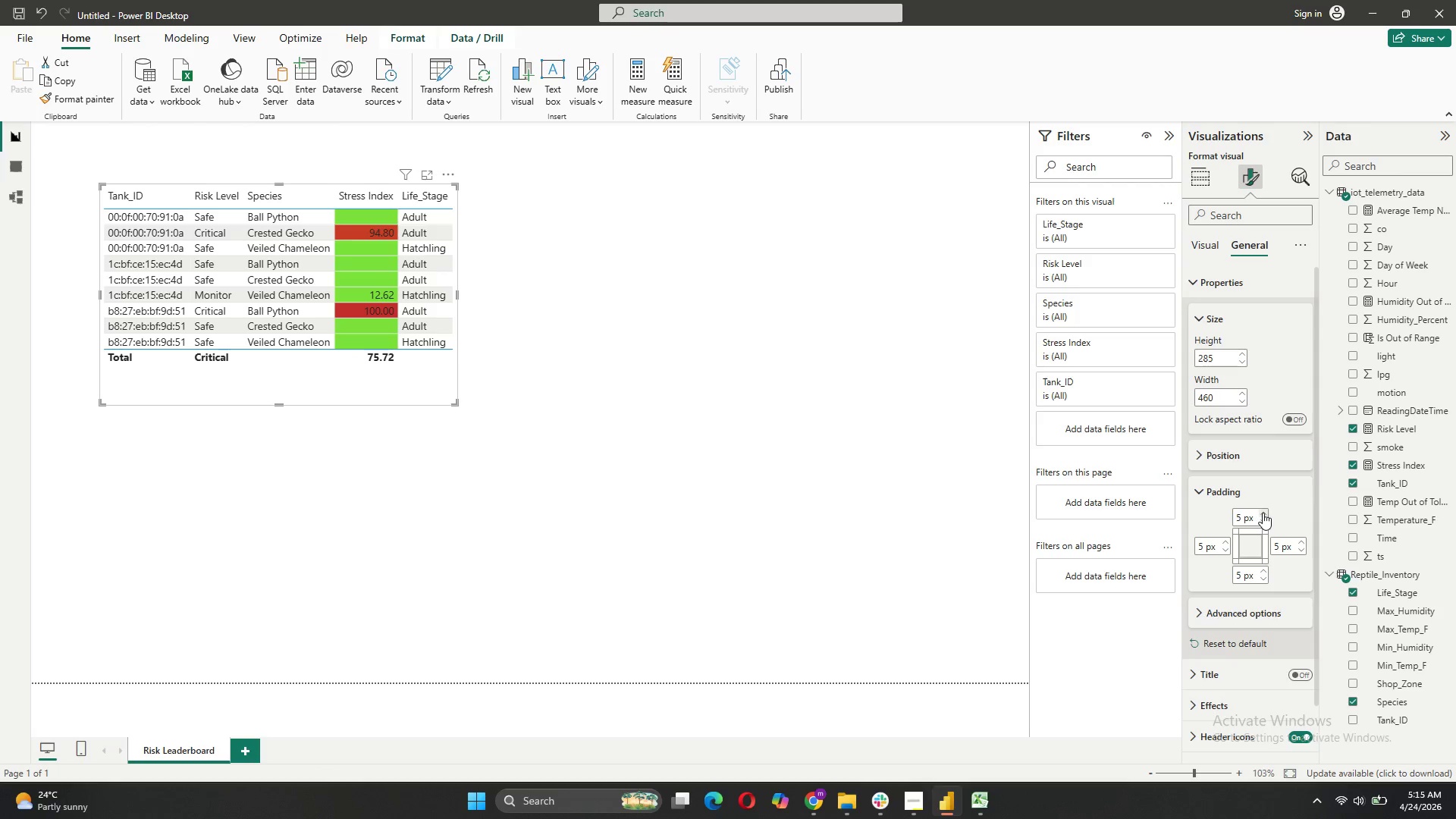 
left_click([1263, 513])
 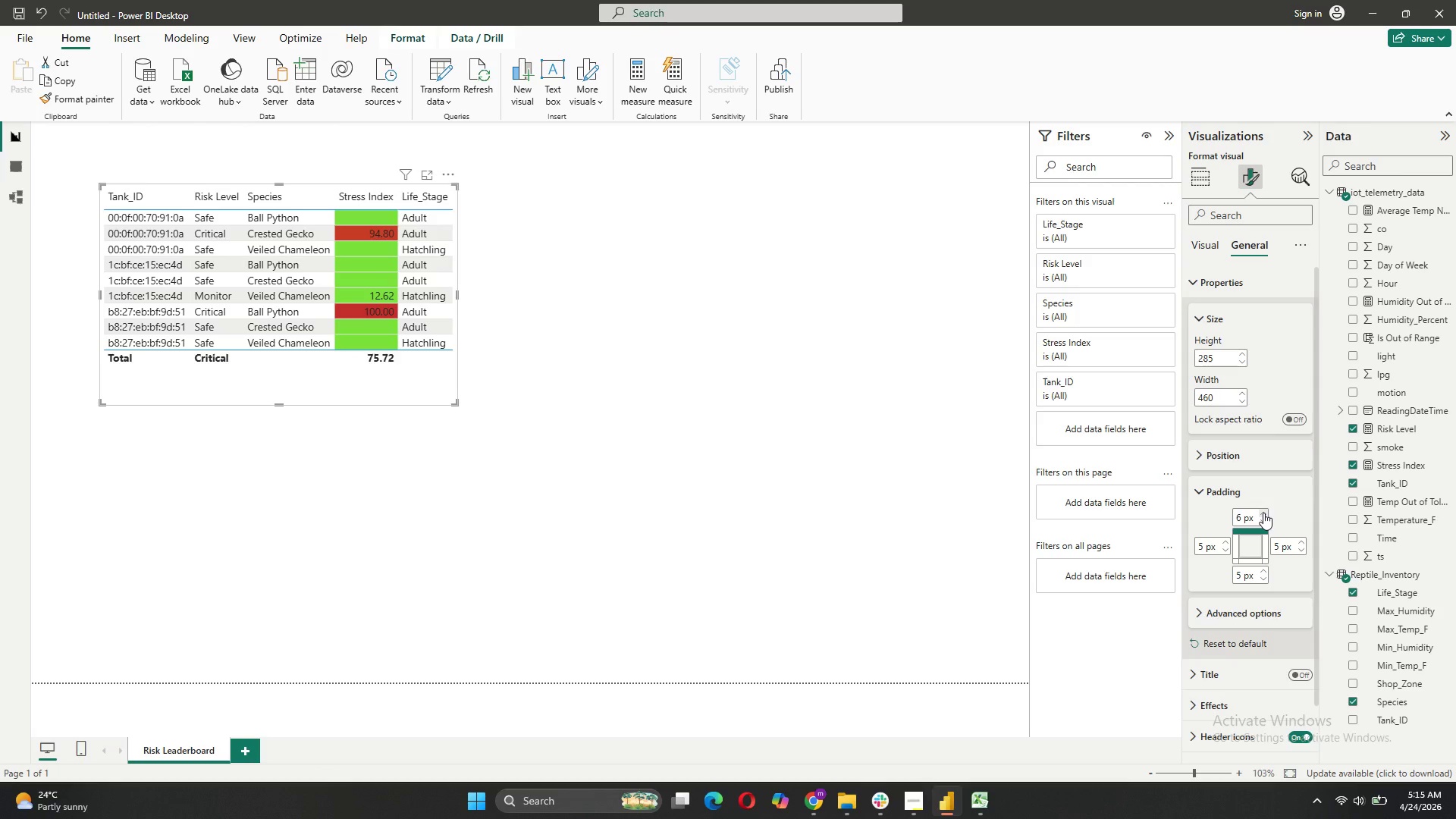 
left_click([1263, 513])
 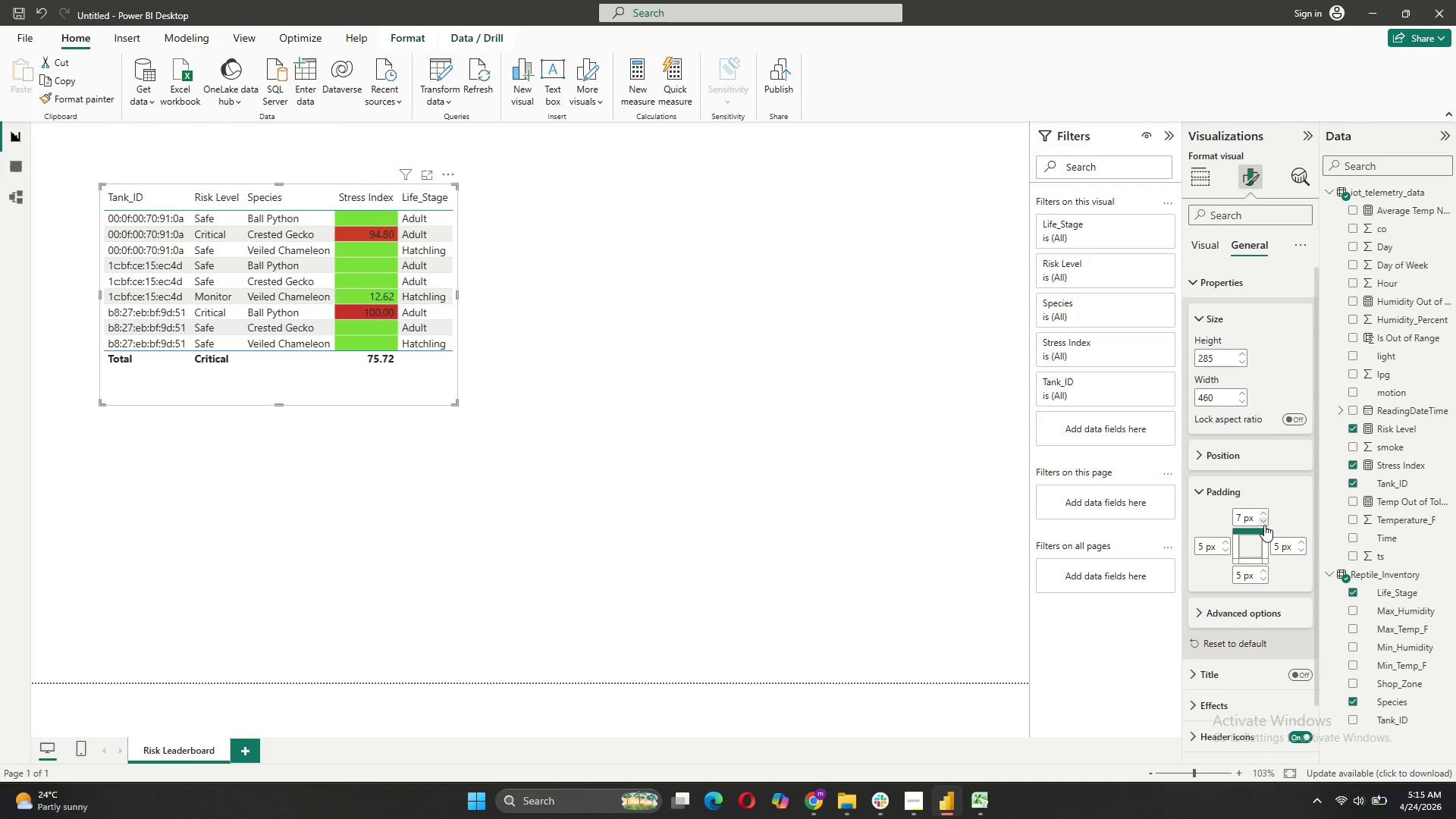 
left_click([1264, 526])
 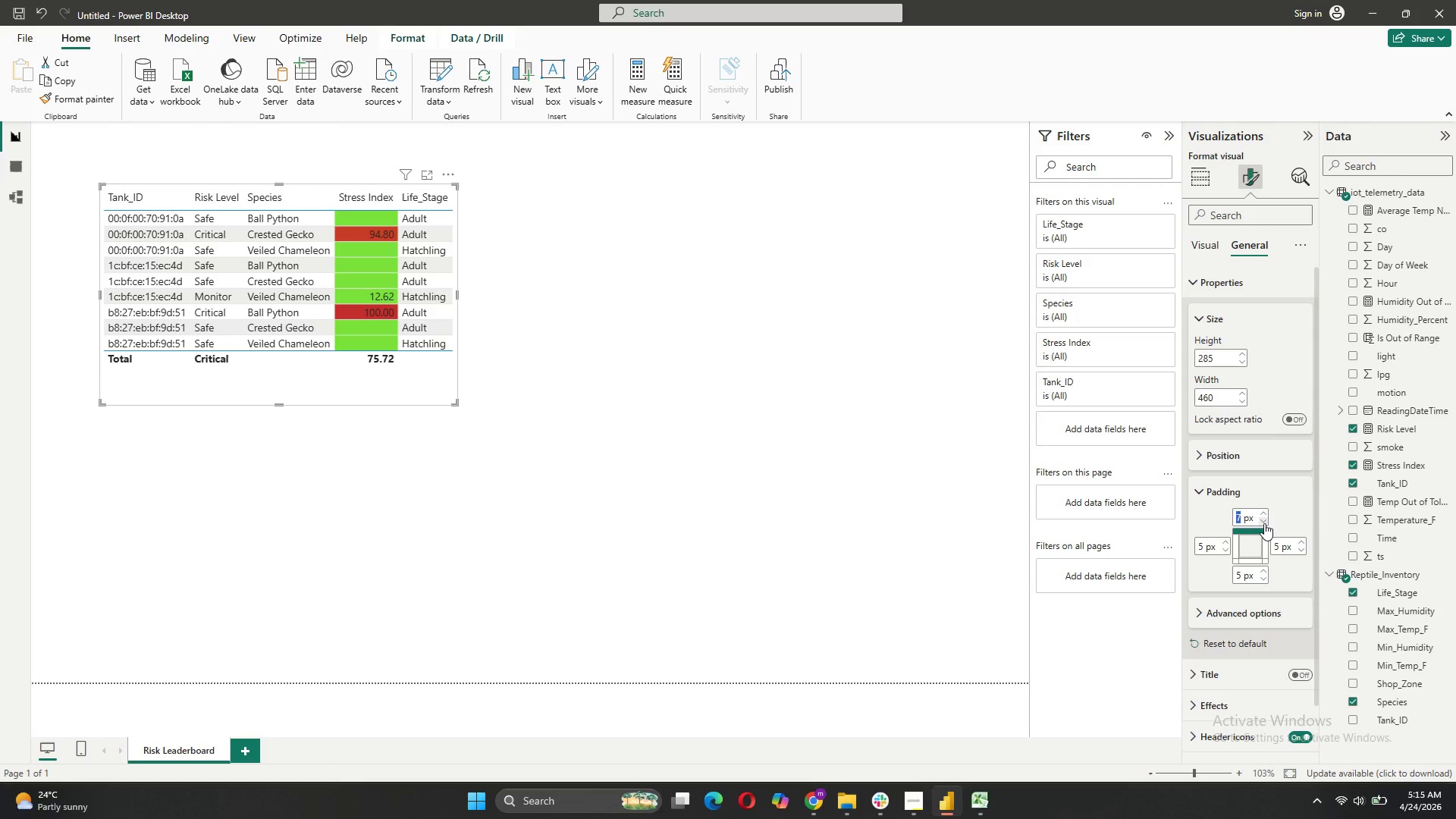 
left_click([1264, 522])
 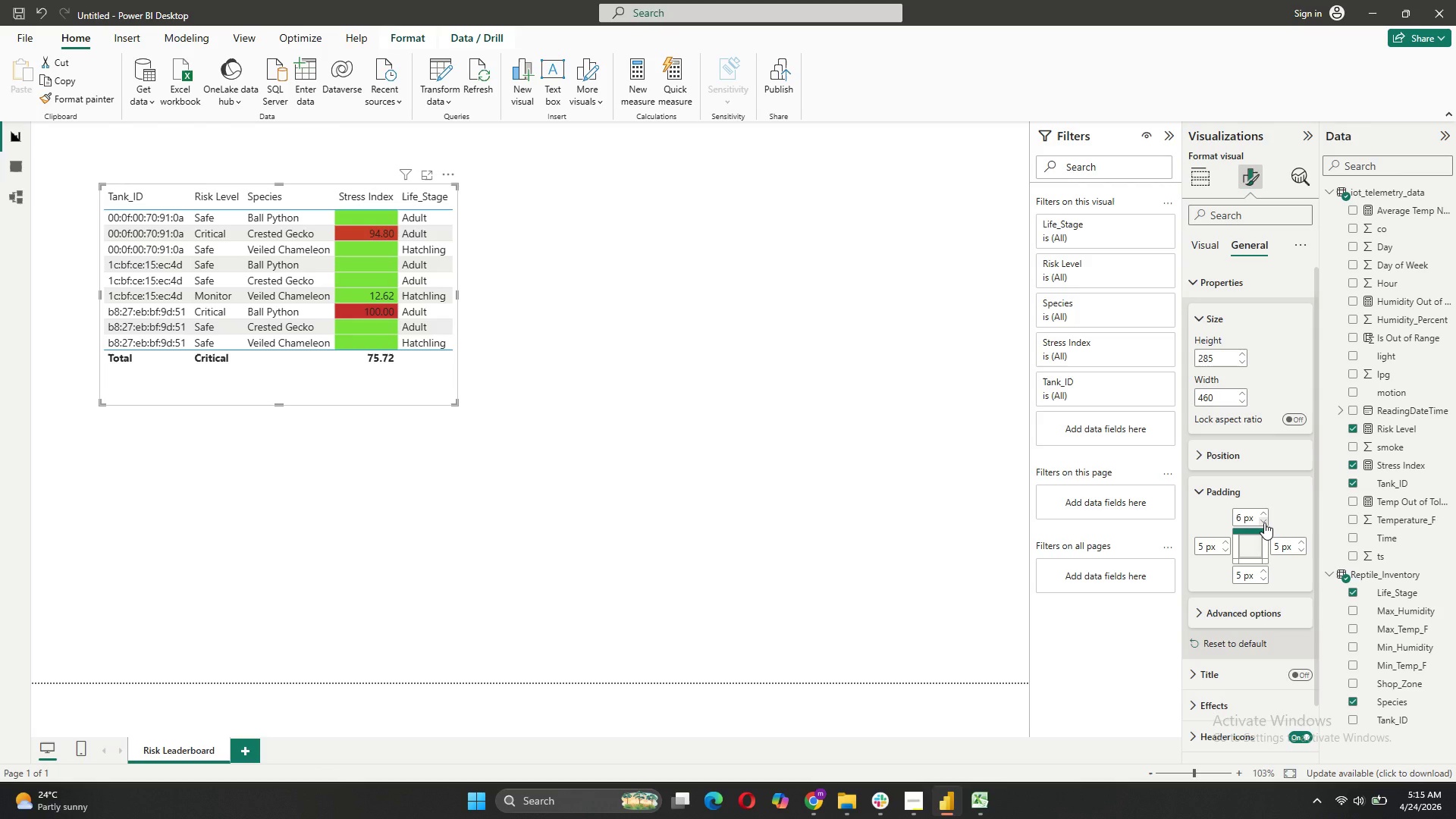 
left_click([1264, 522])
 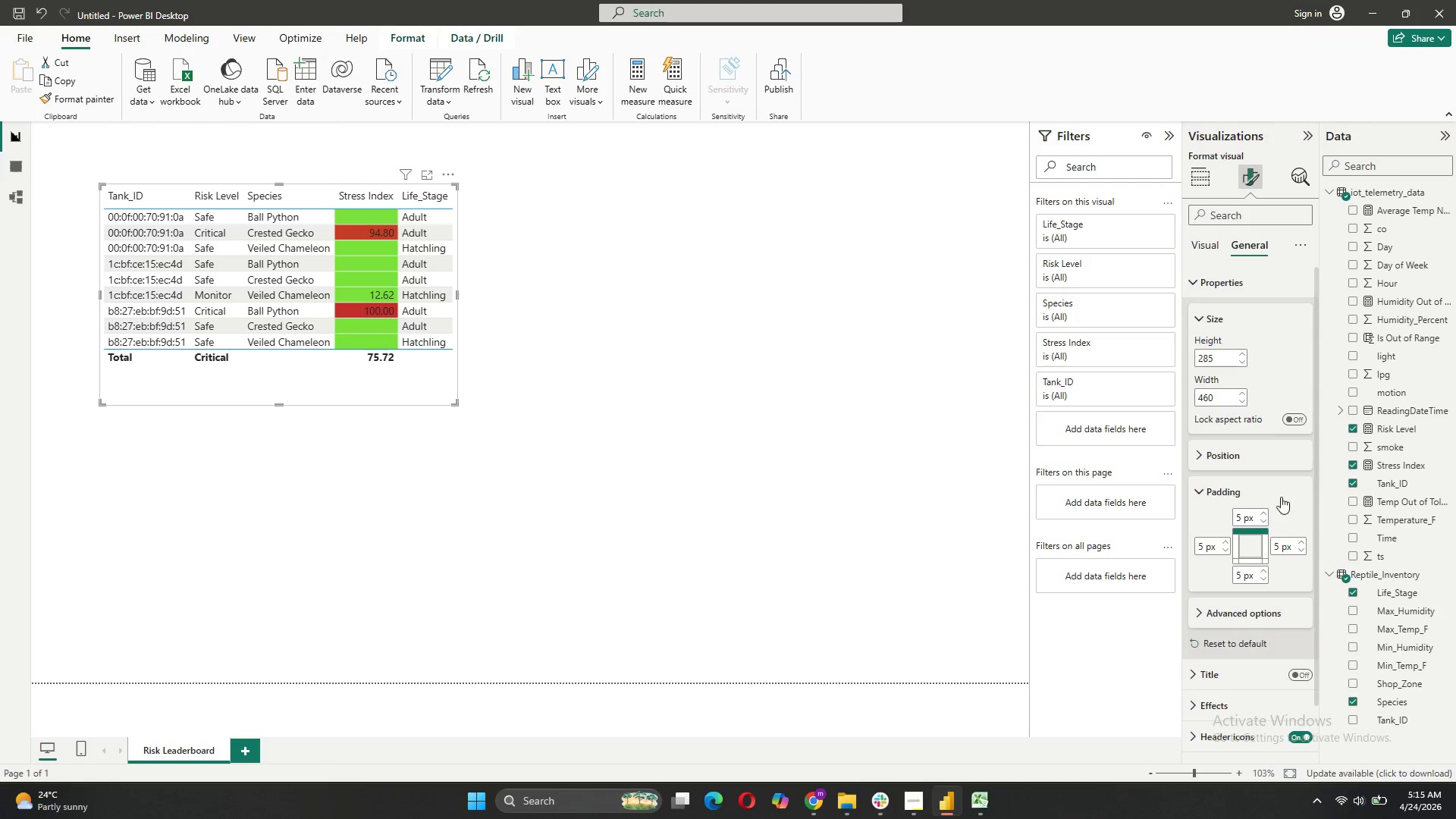 
left_click([1282, 494])
 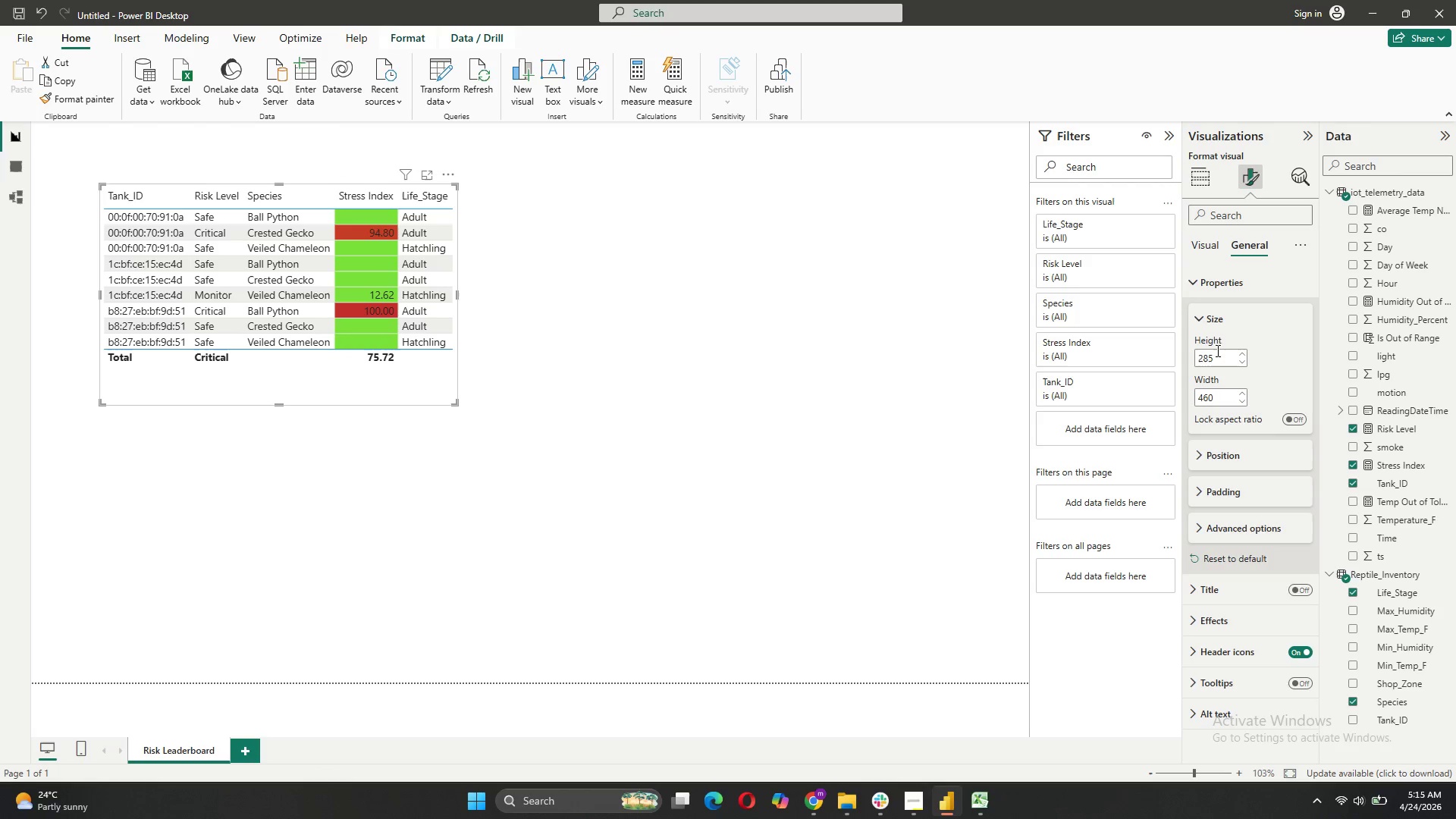 
left_click([1207, 286])
 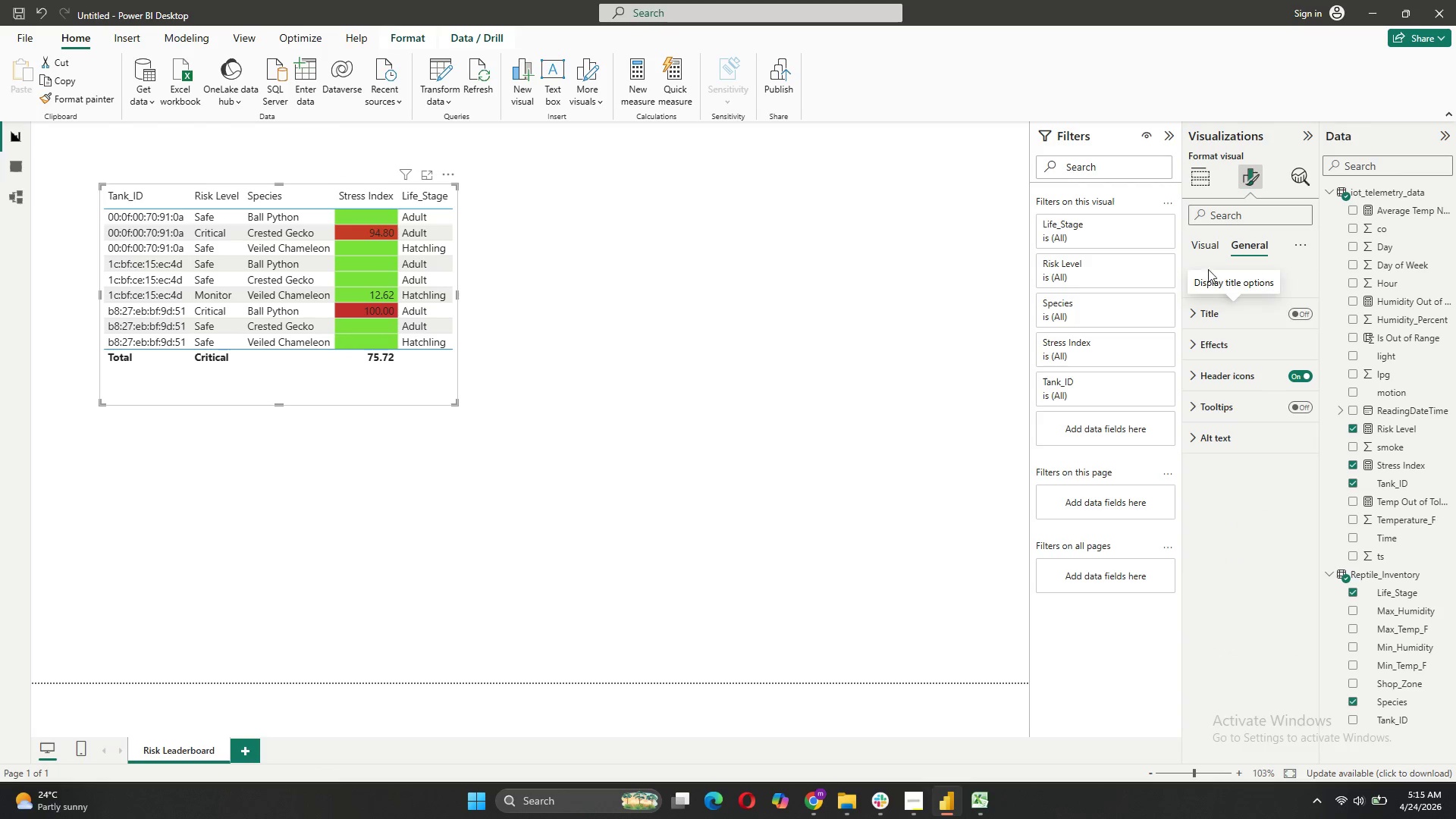 
left_click([1203, 246])
 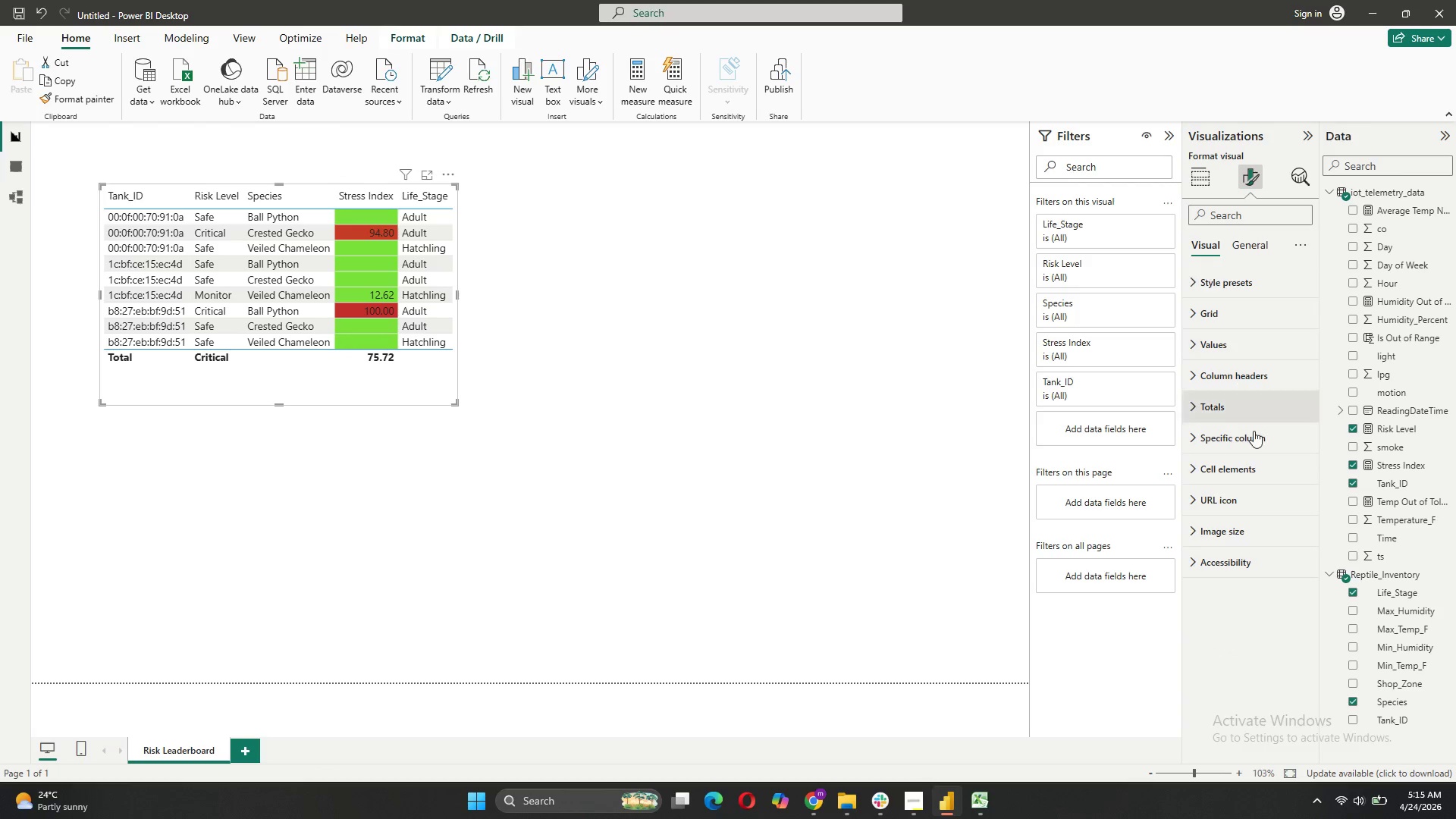 
left_click([1271, 482])
 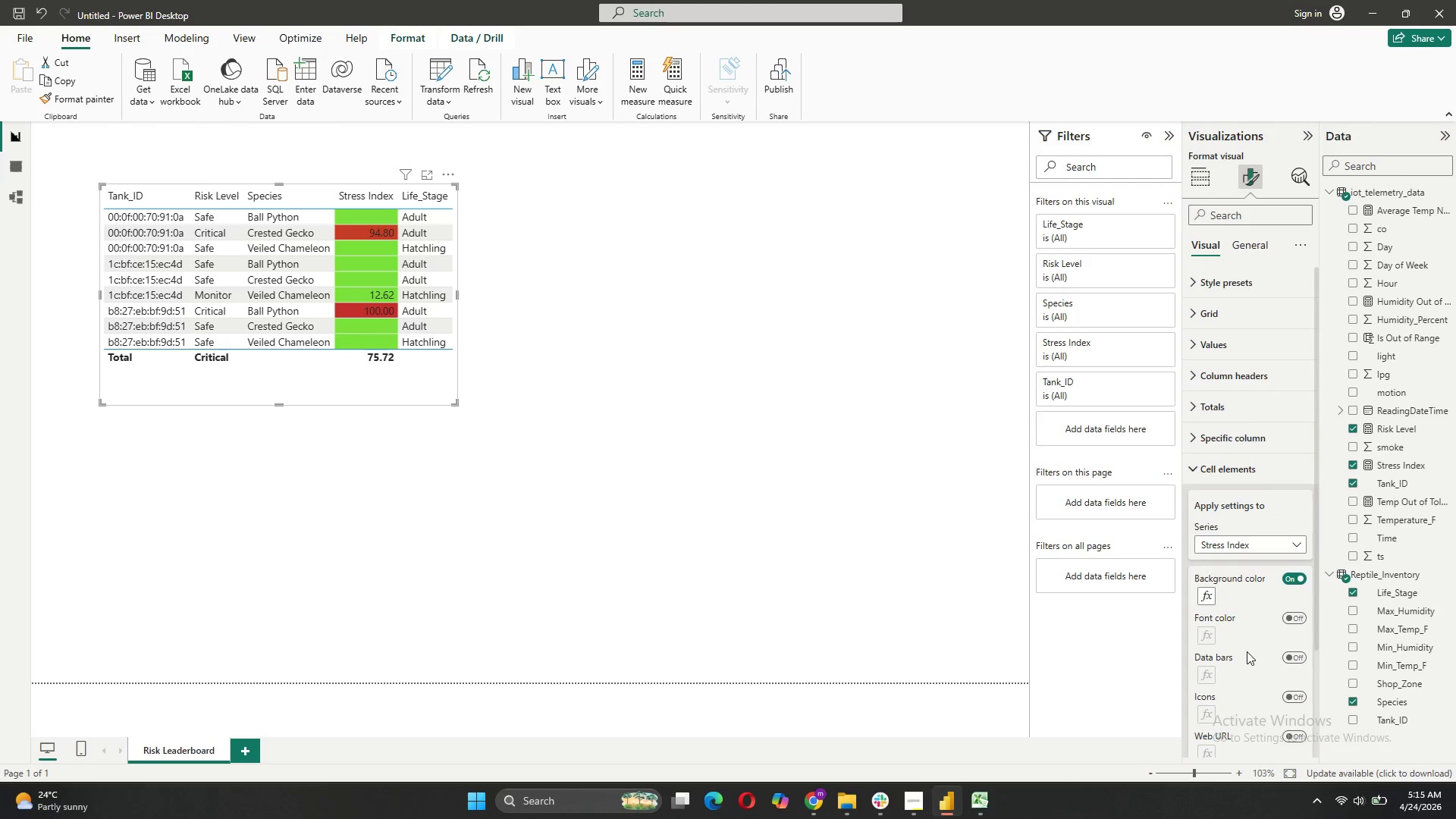 
scroll: coordinate [1276, 620], scroll_direction: down, amount: 8.0
 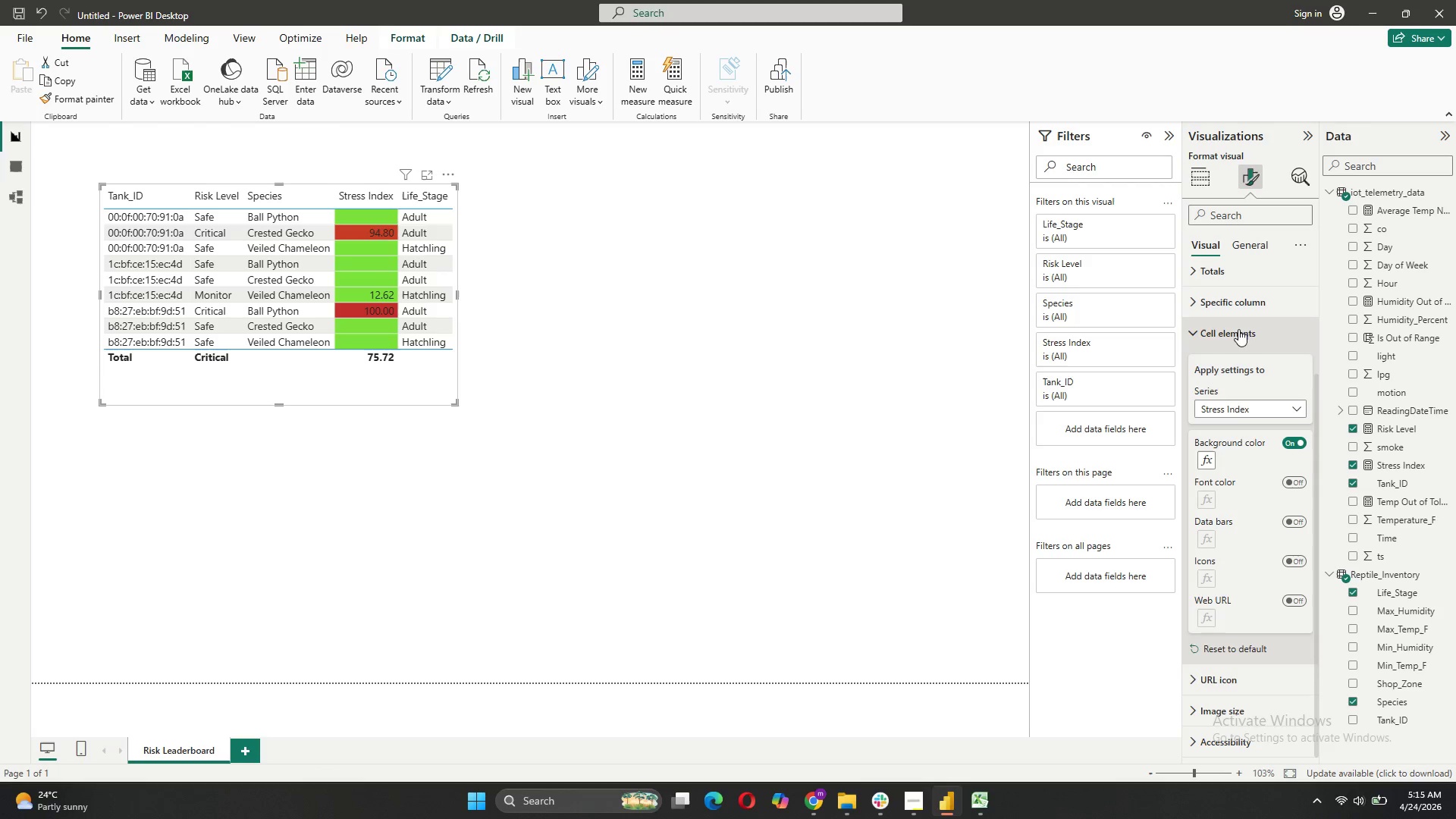 
left_click([1211, 714])
 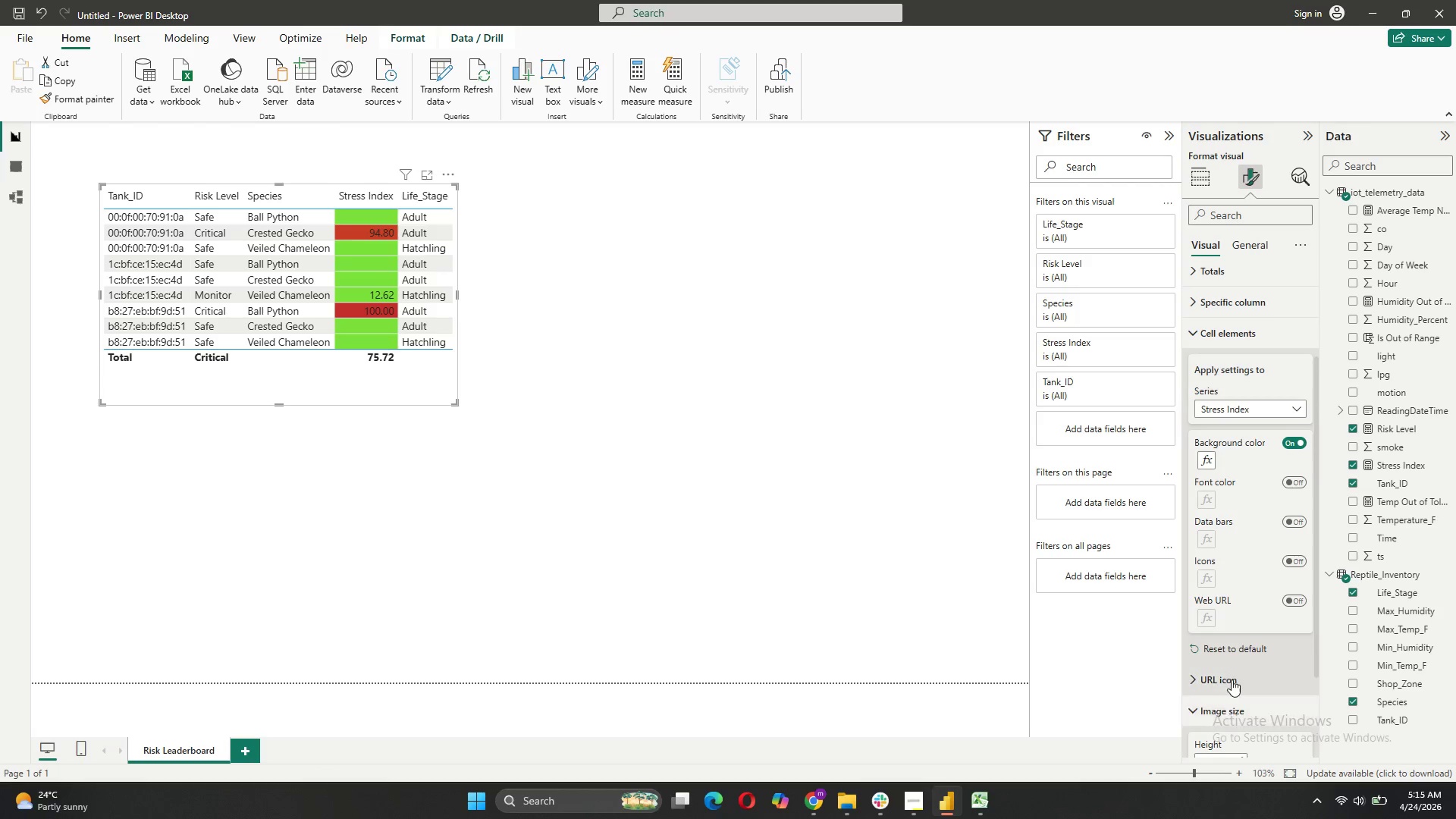 
scroll: coordinate [1233, 678], scroll_direction: down, amount: 6.0
 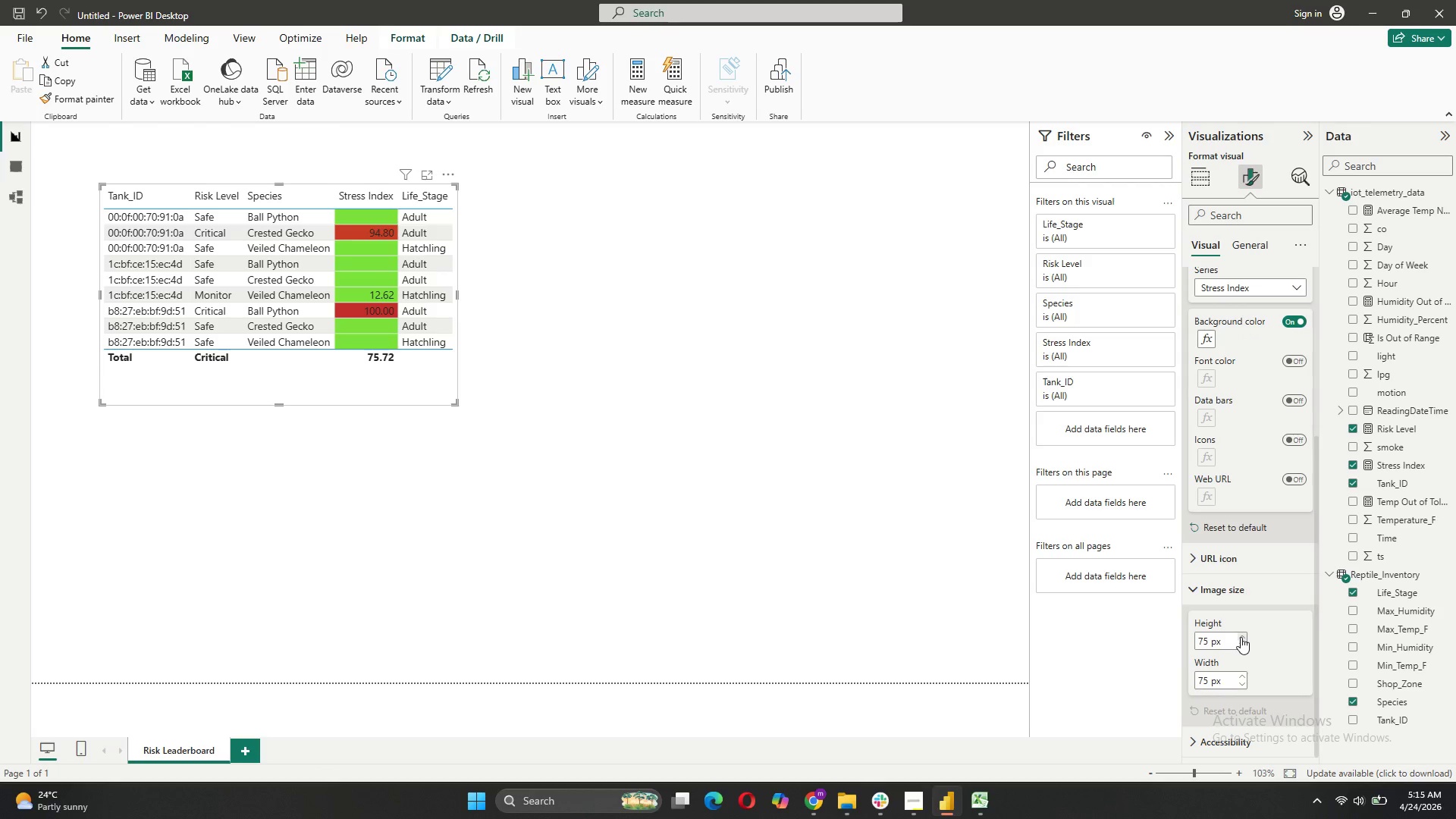 
double_click([1241, 637])
 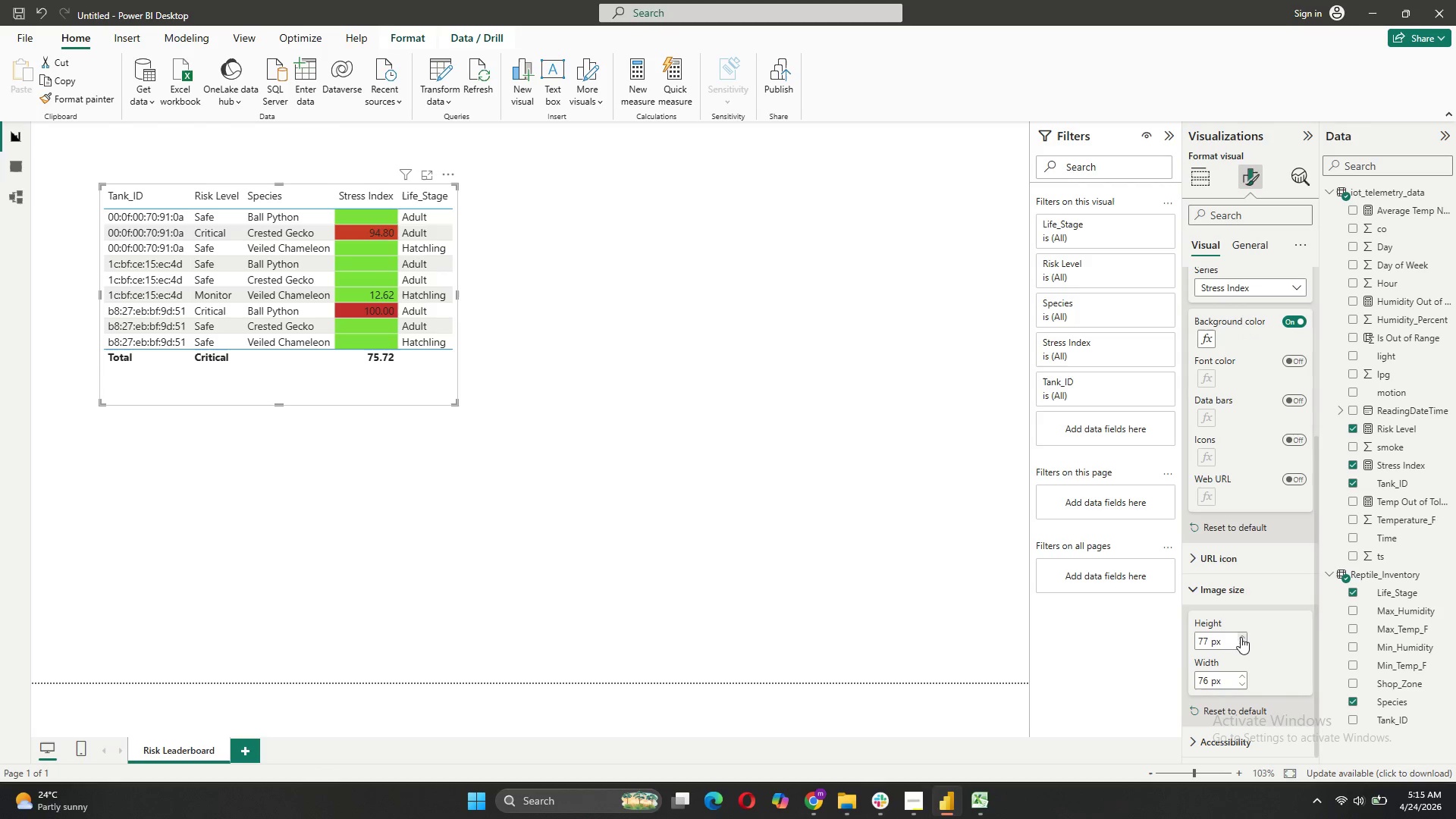 
triple_click([1241, 637])
 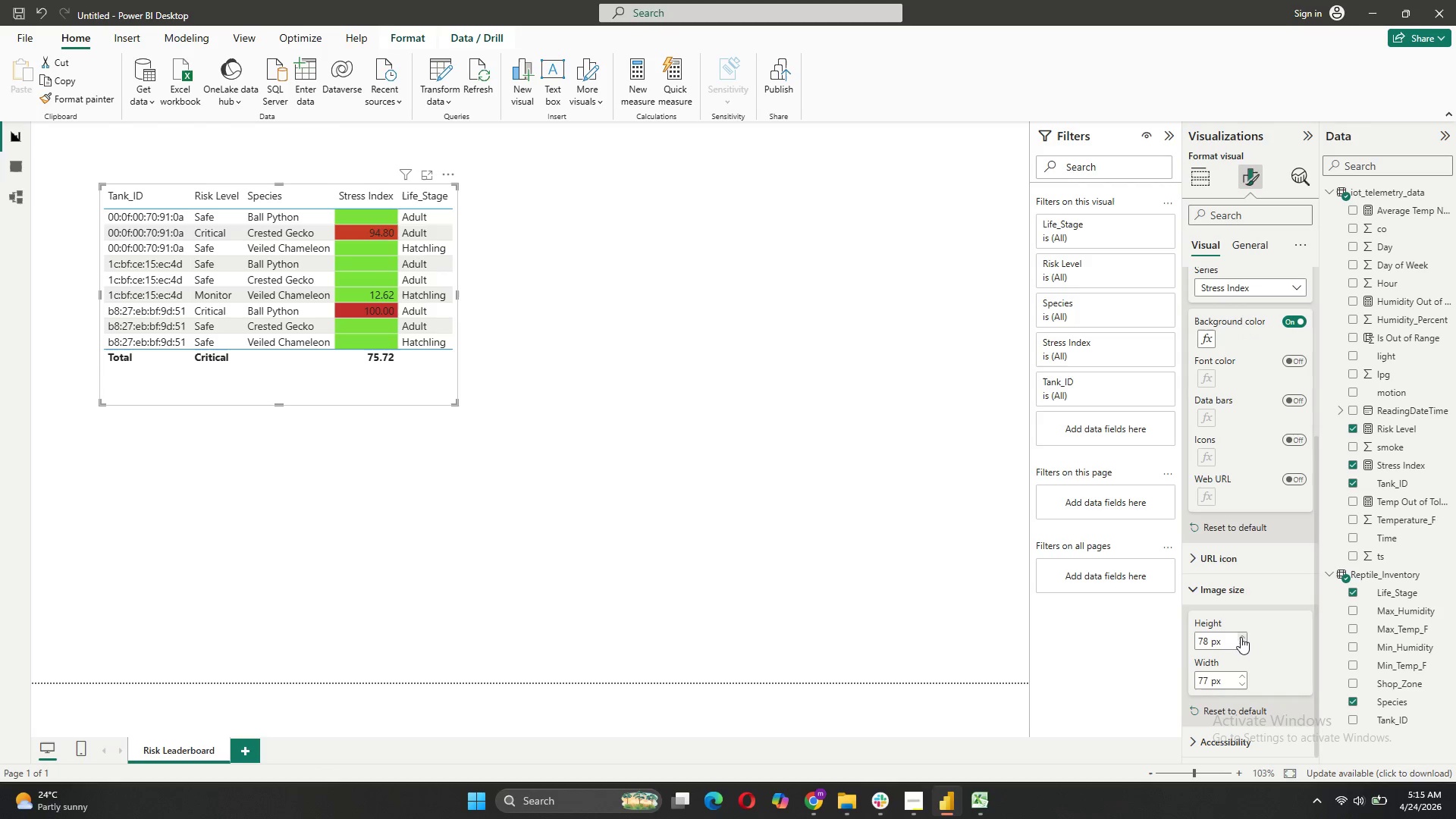 
triple_click([1241, 637])
 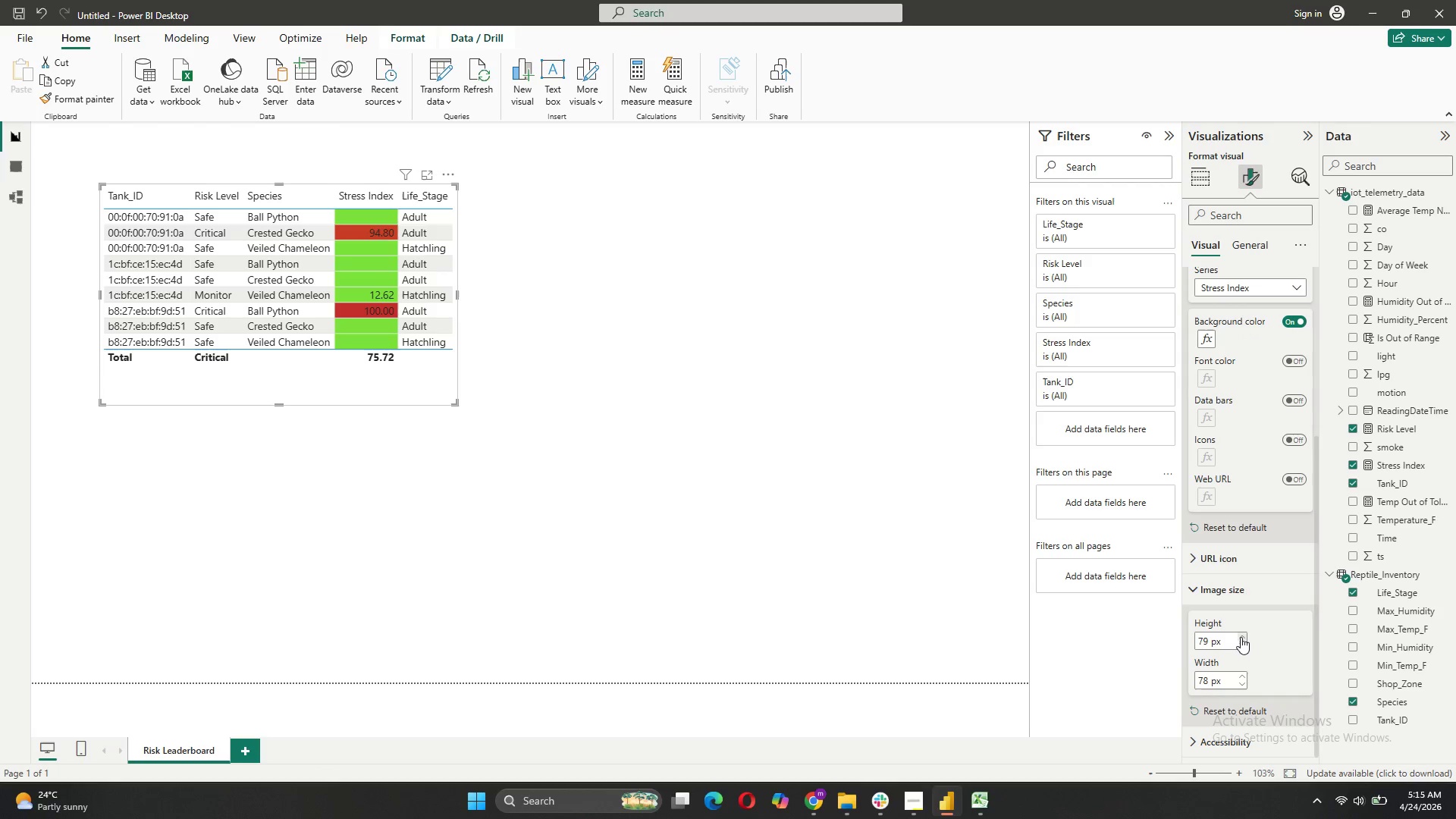 
triple_click([1241, 637])
 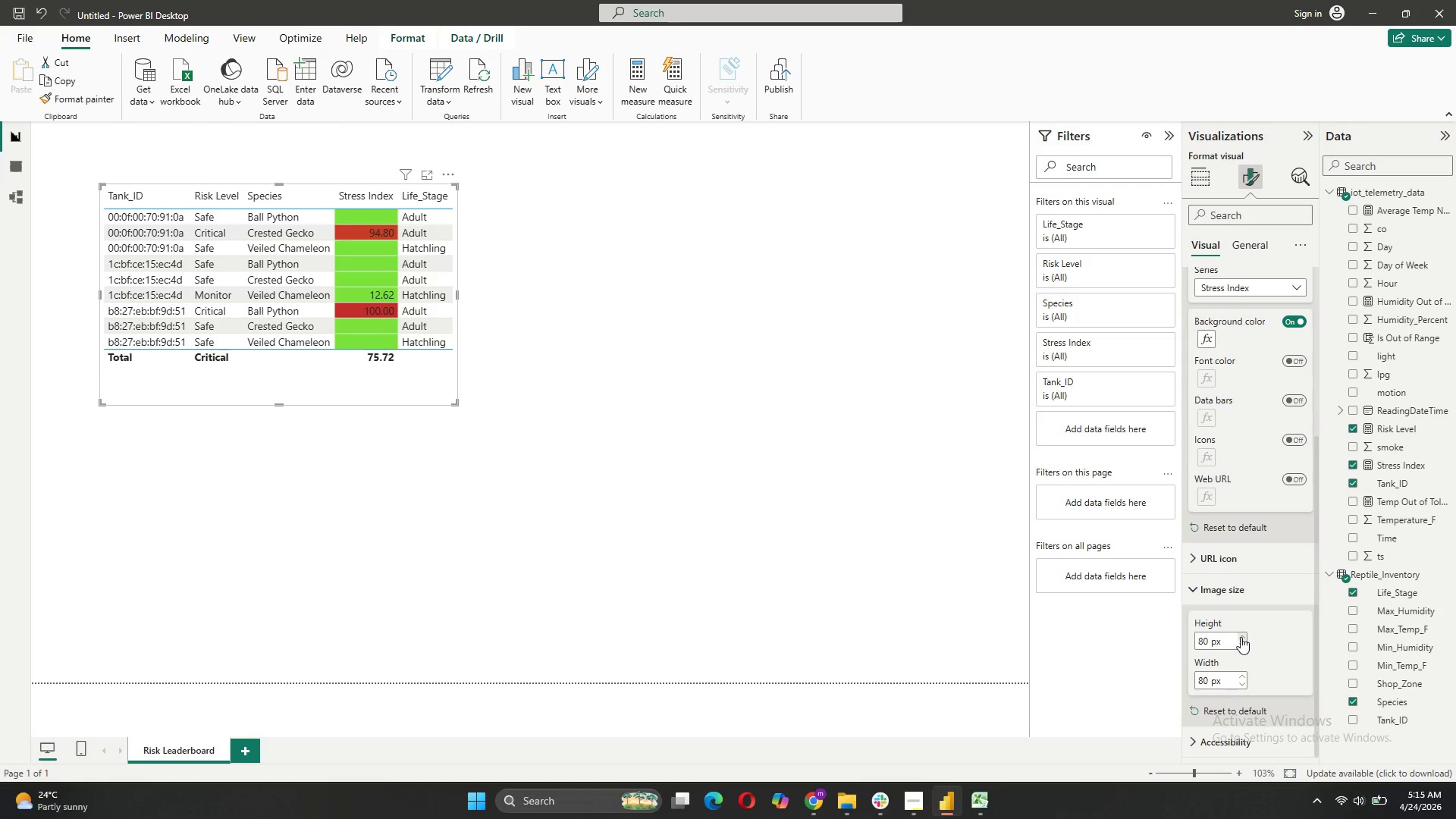 
triple_click([1241, 637])
 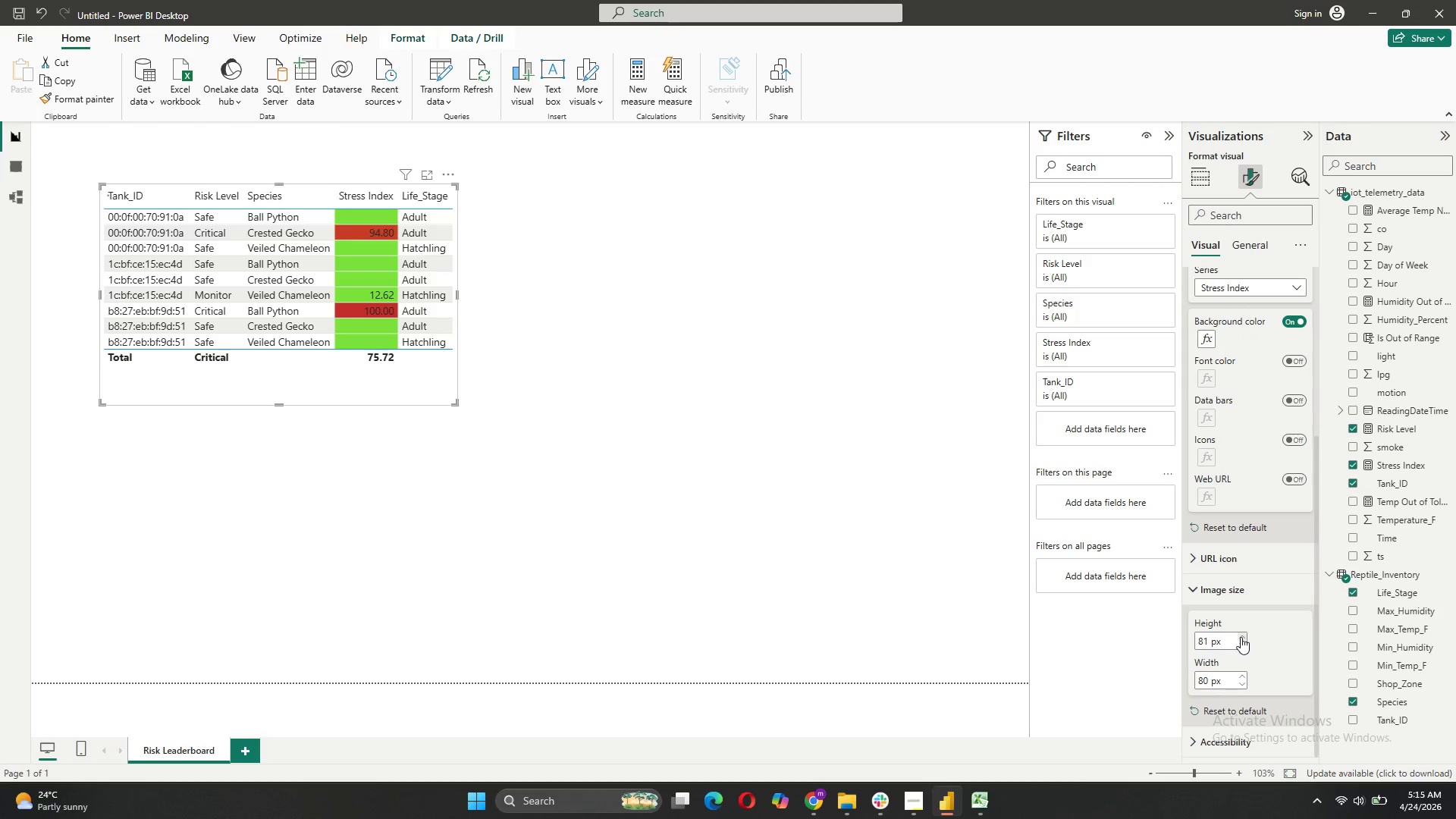 
triple_click([1241, 637])
 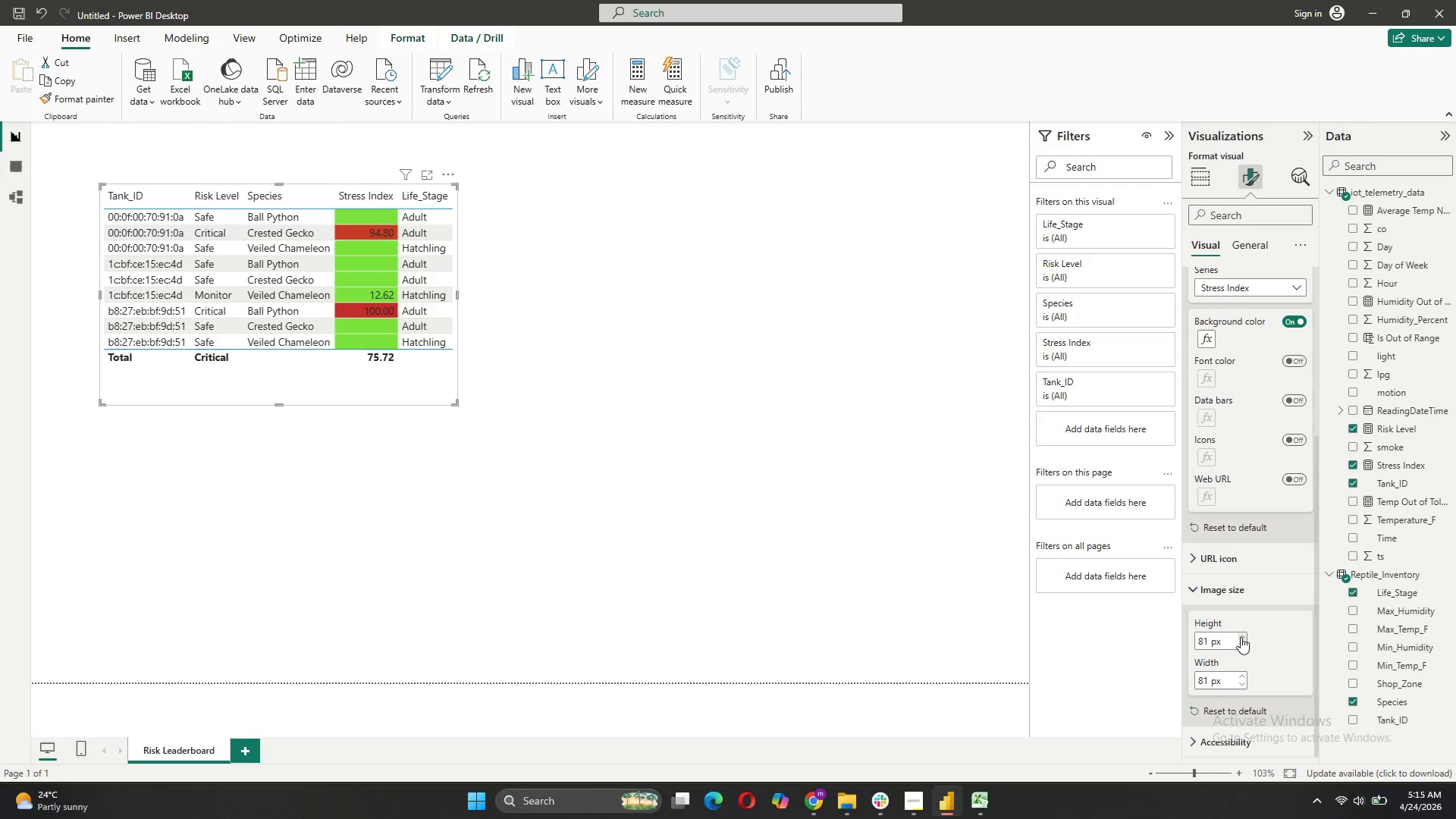 
triple_click([1241, 637])
 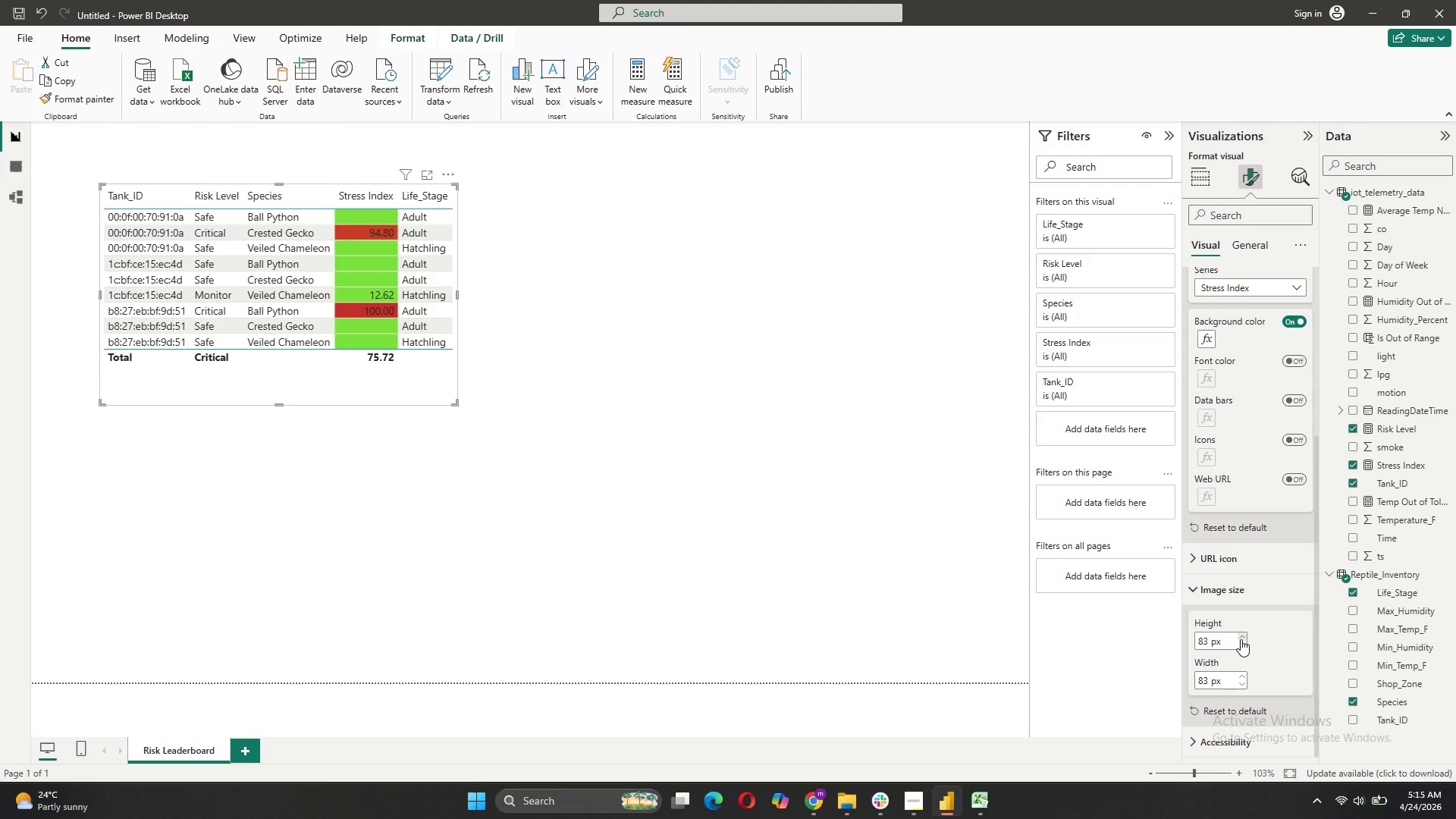 
triple_click([1241, 639])
 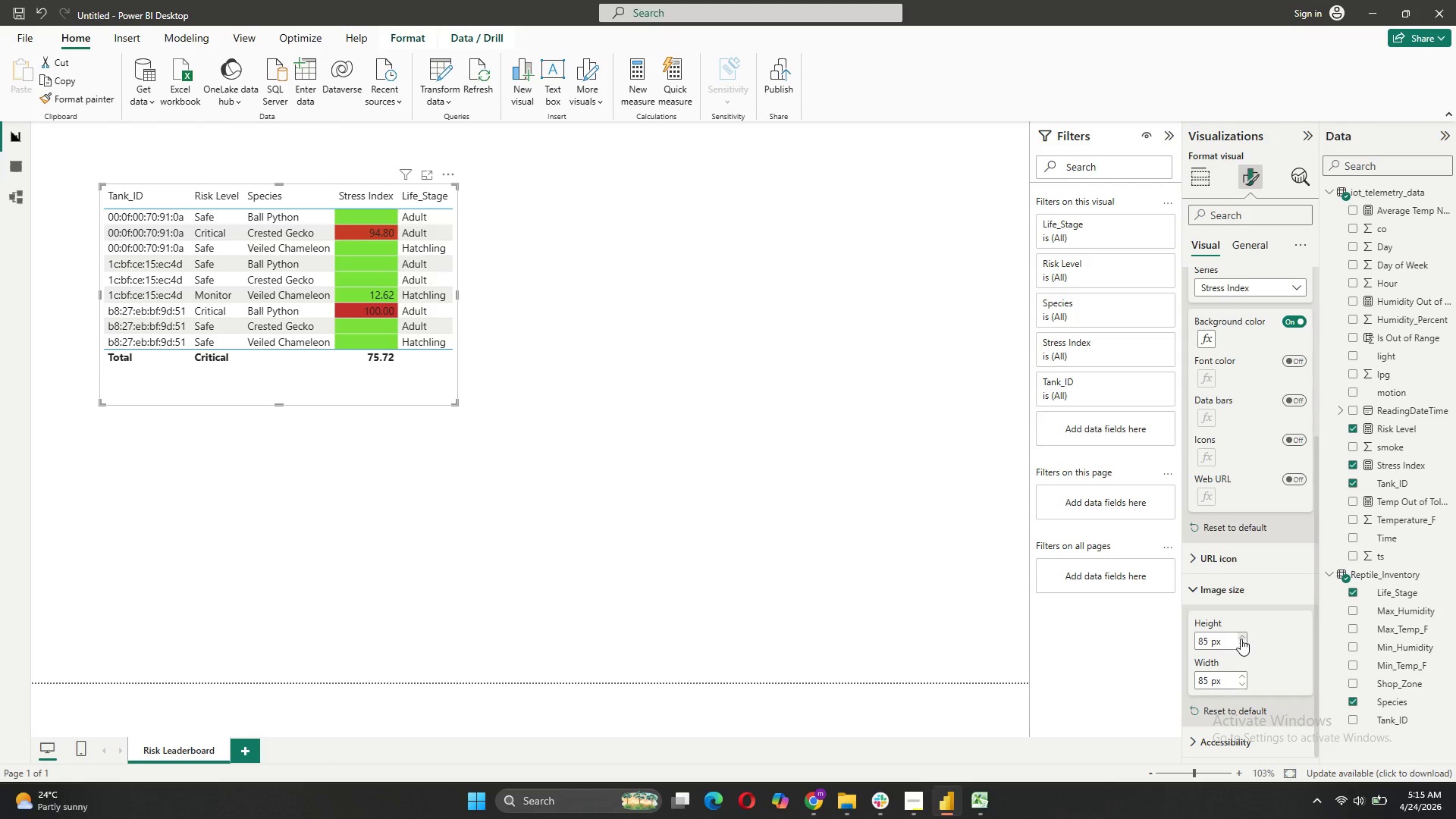 
triple_click([1241, 638])
 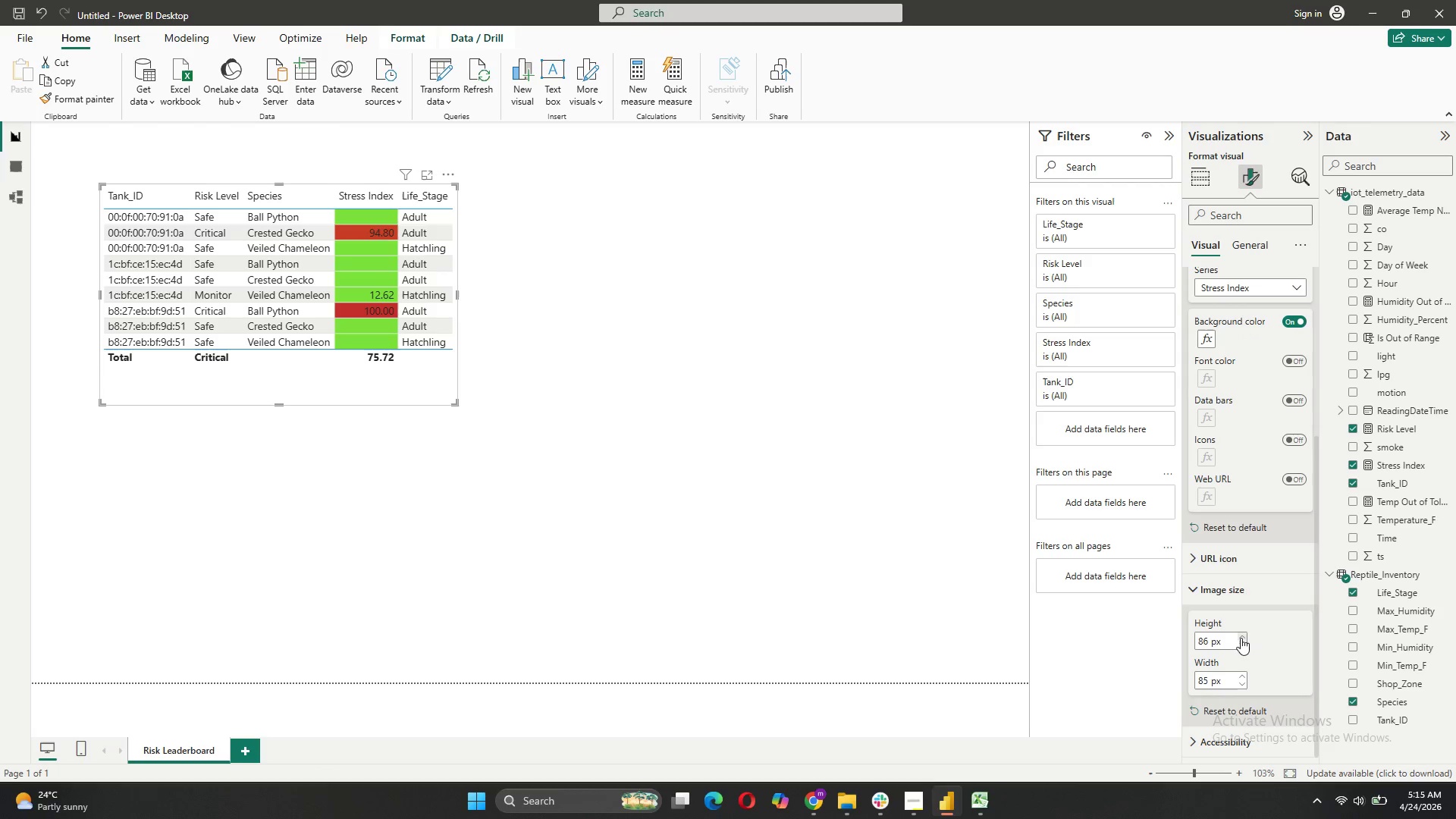 
triple_click([1241, 638])
 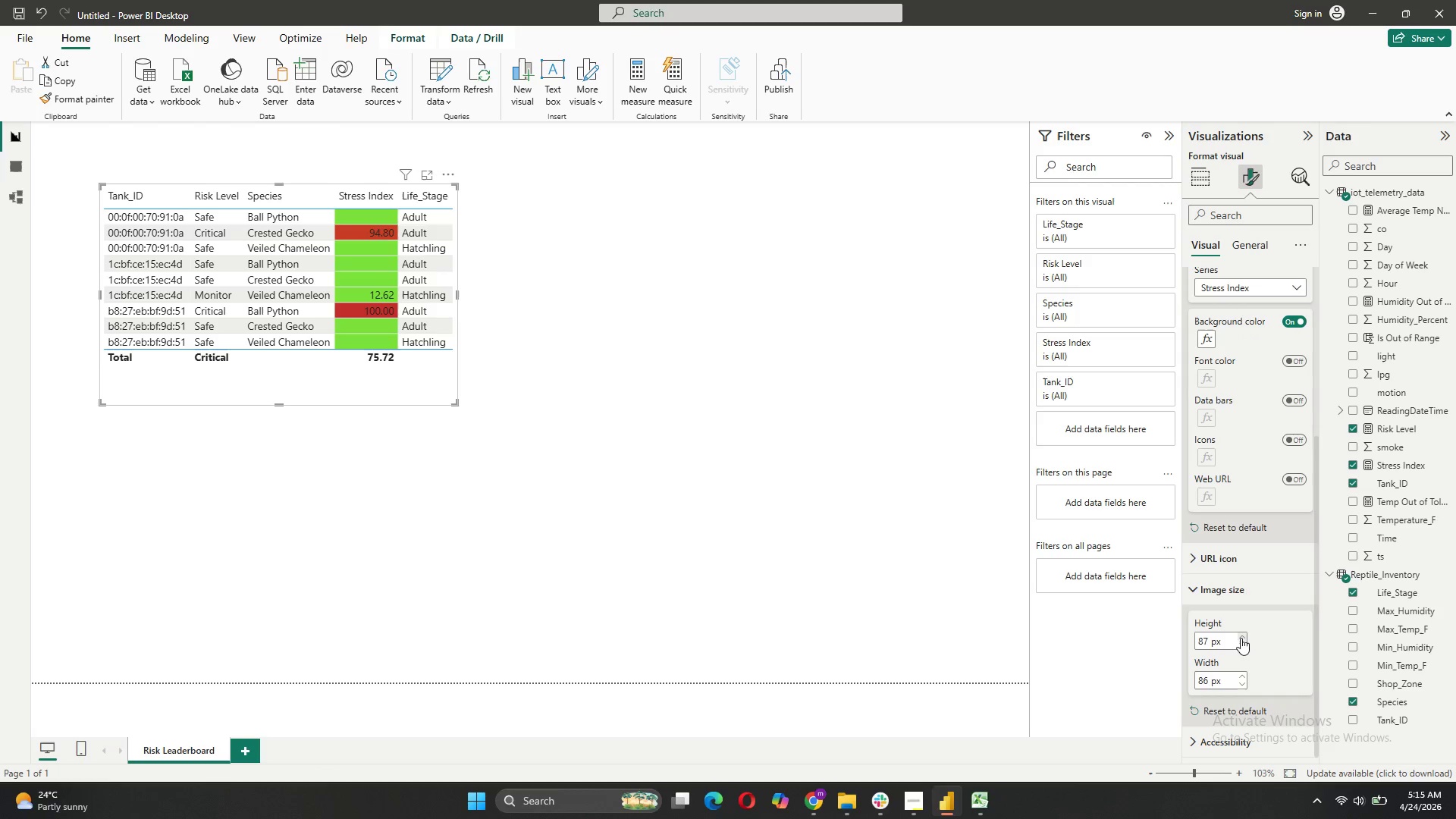 
triple_click([1241, 638])
 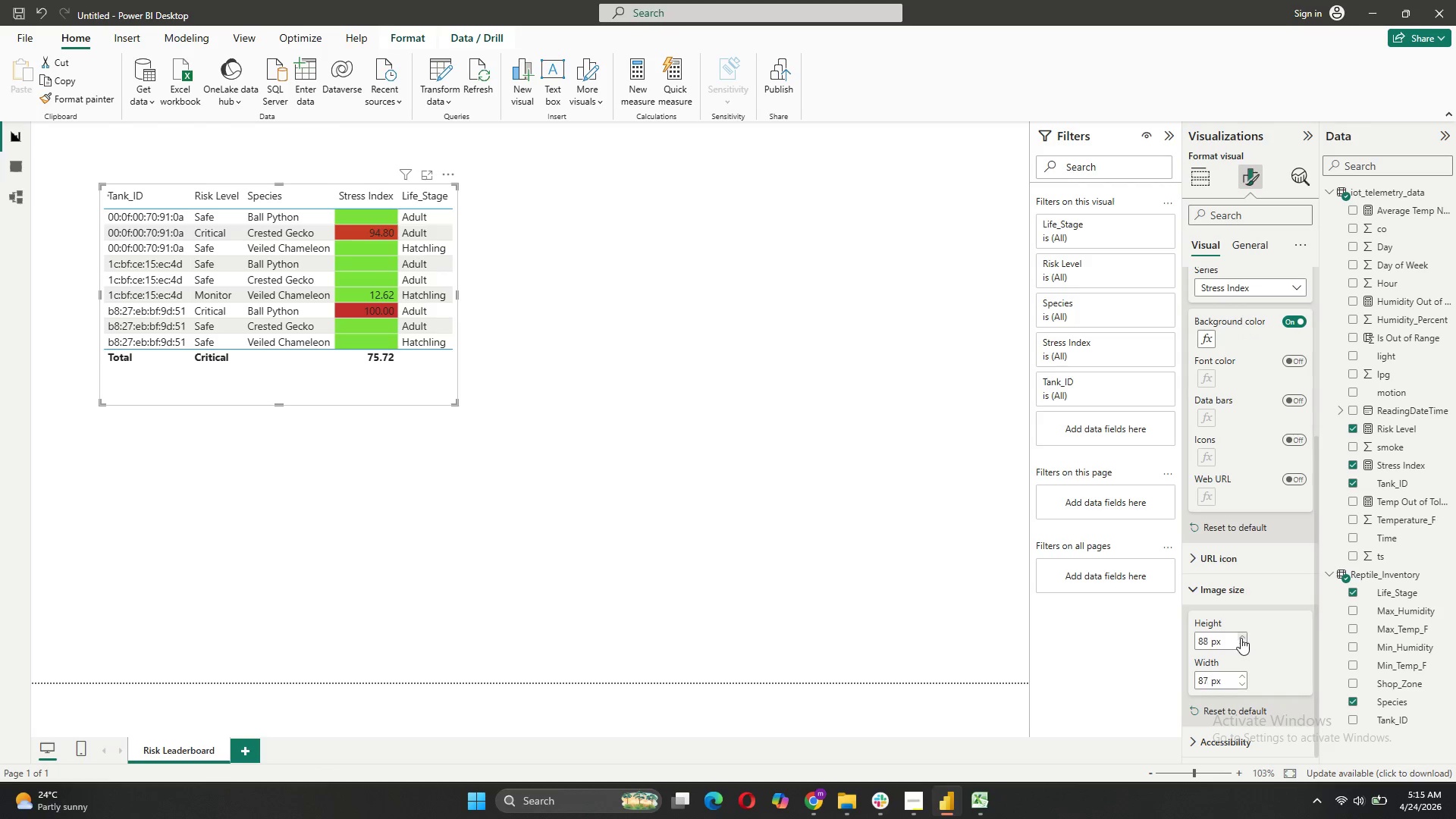 
triple_click([1241, 638])
 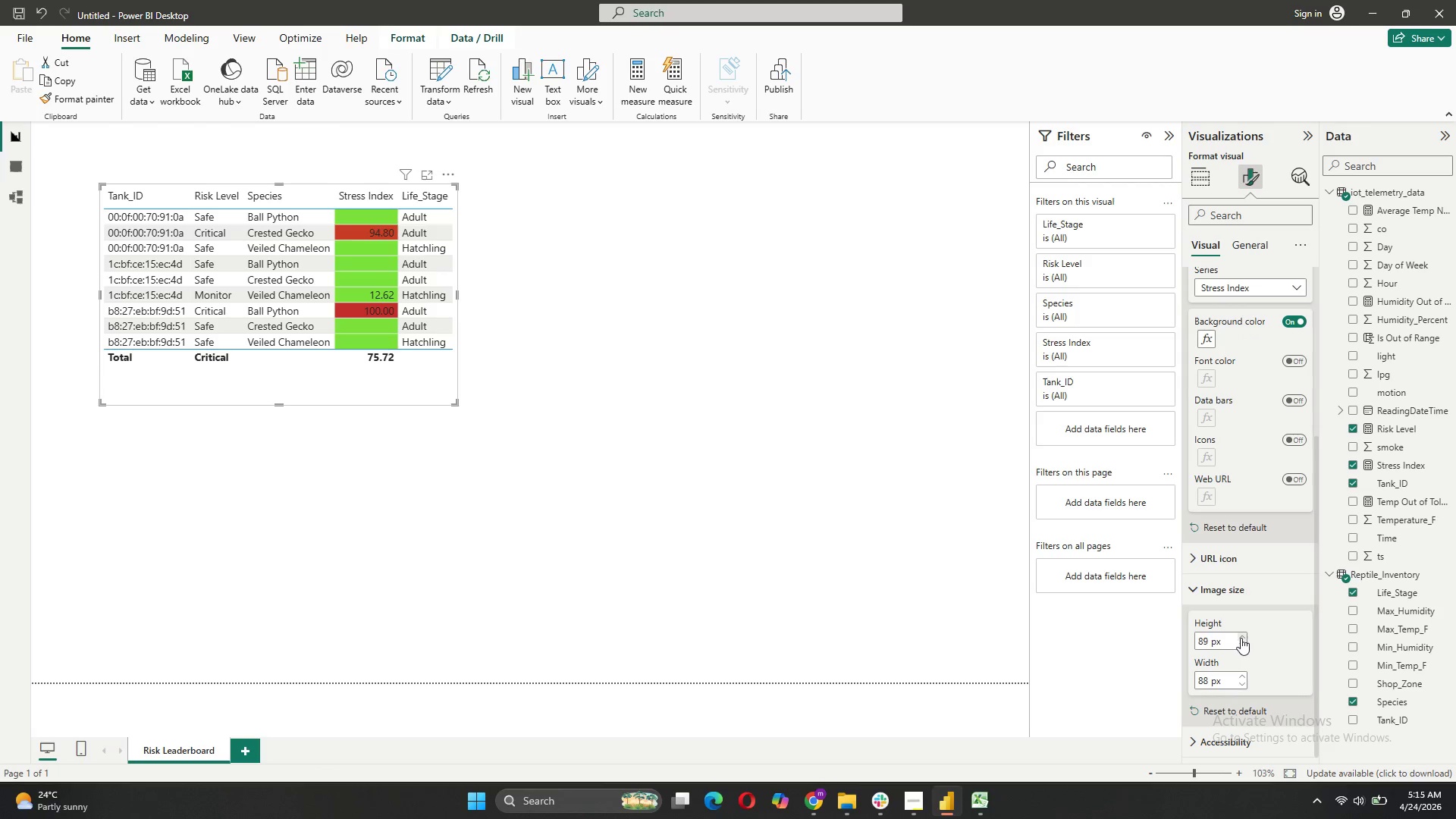 
triple_click([1241, 638])
 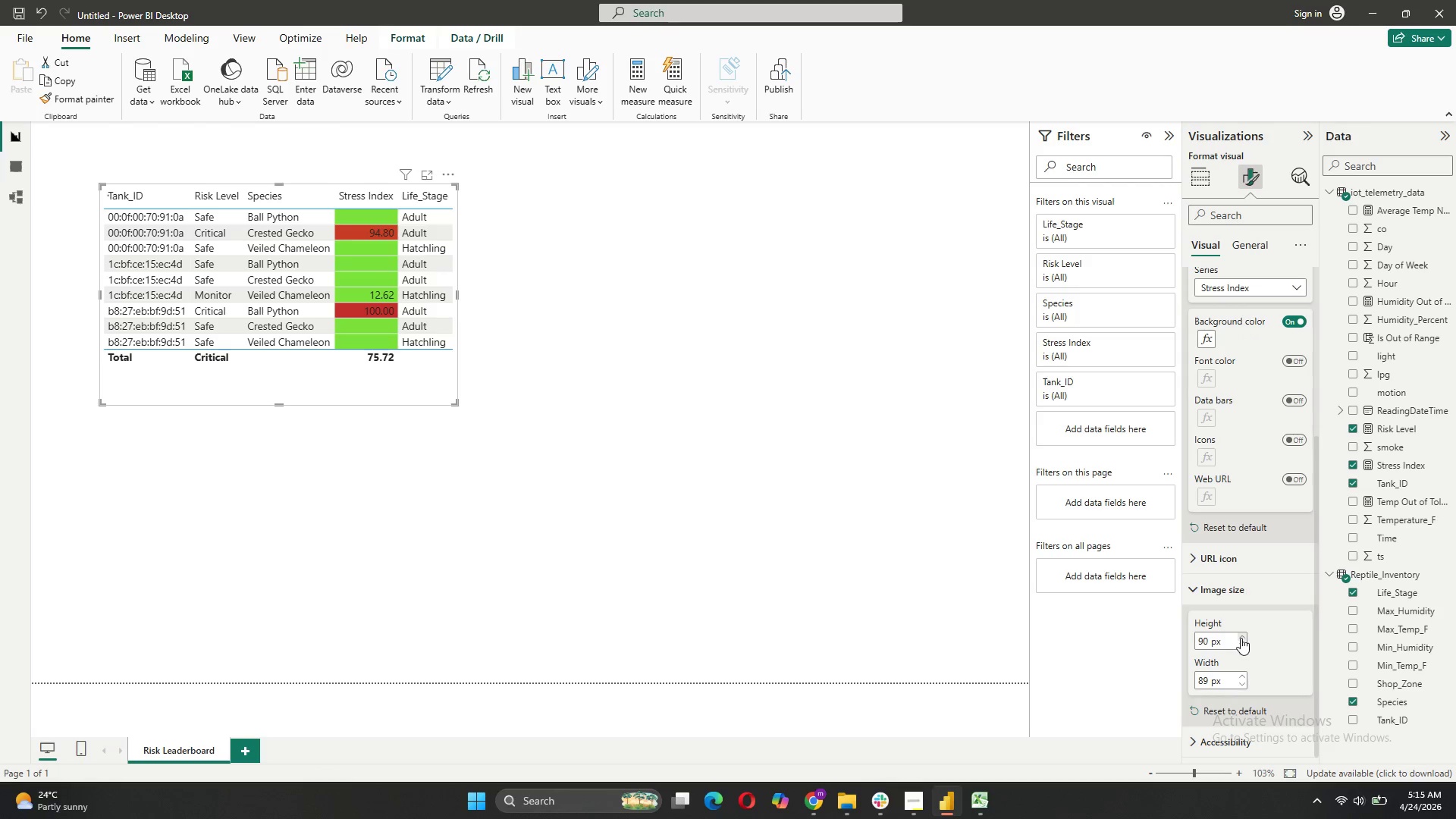 
triple_click([1241, 638])
 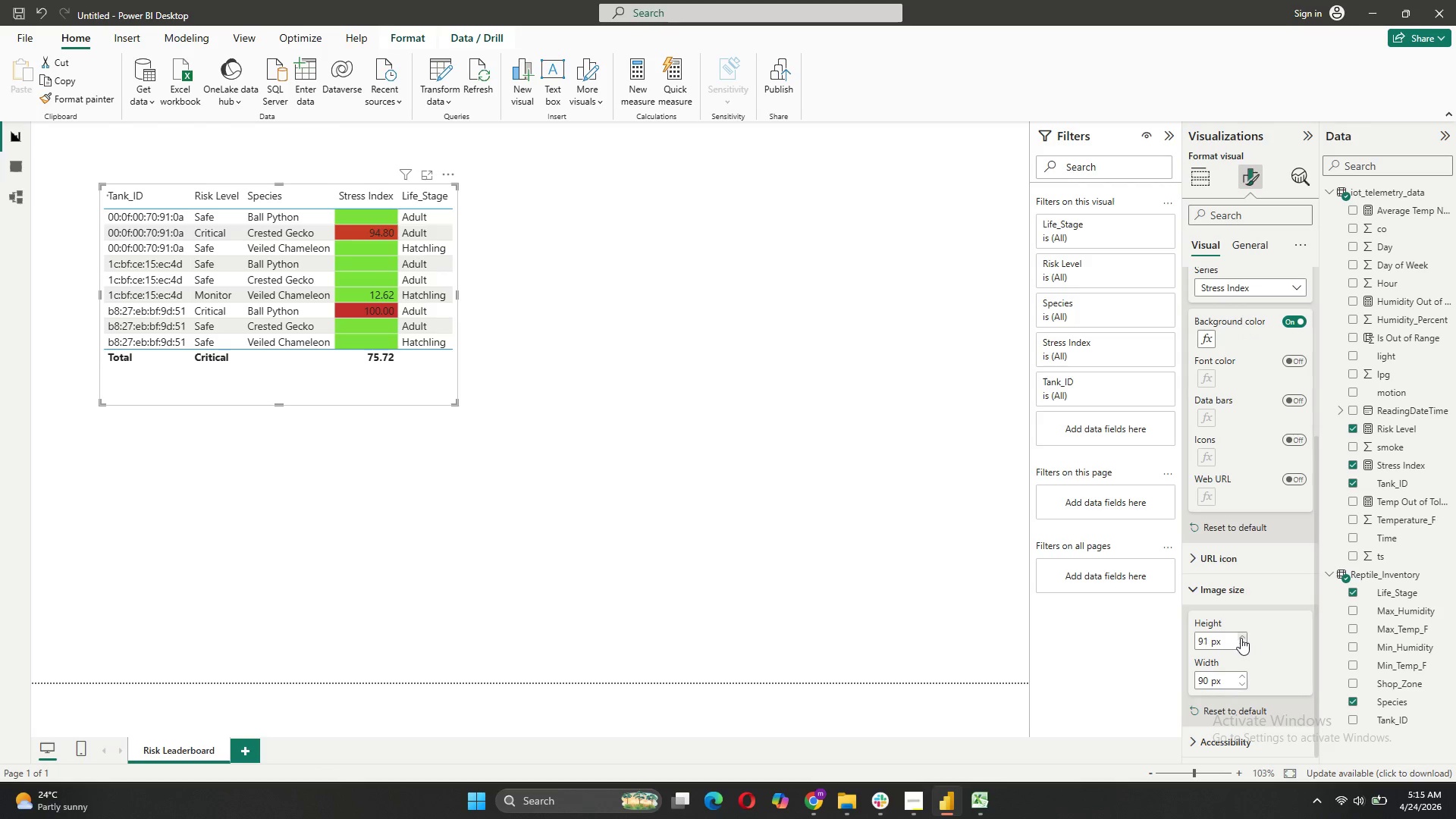 
triple_click([1241, 638])
 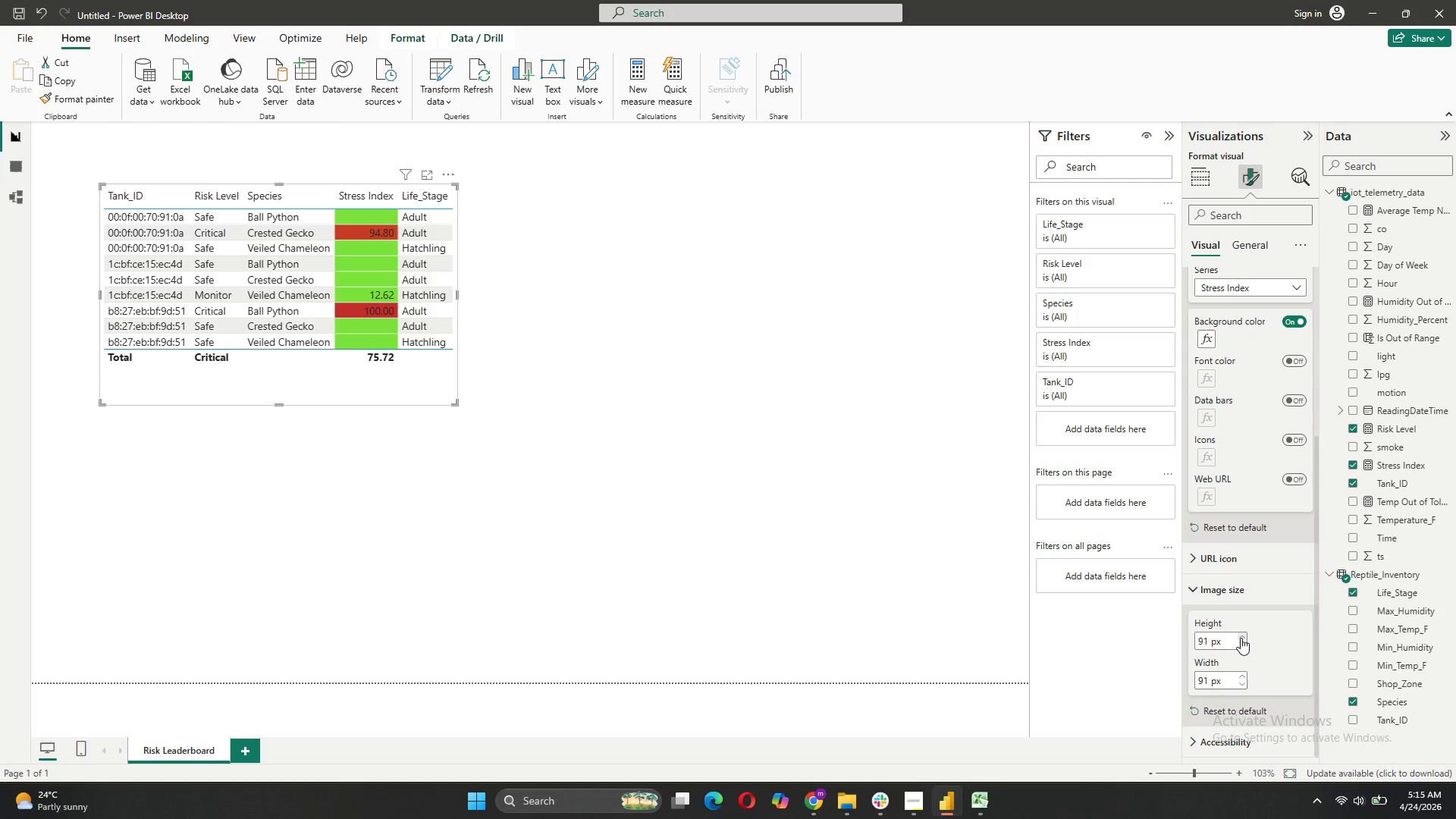 
triple_click([1241, 638])
 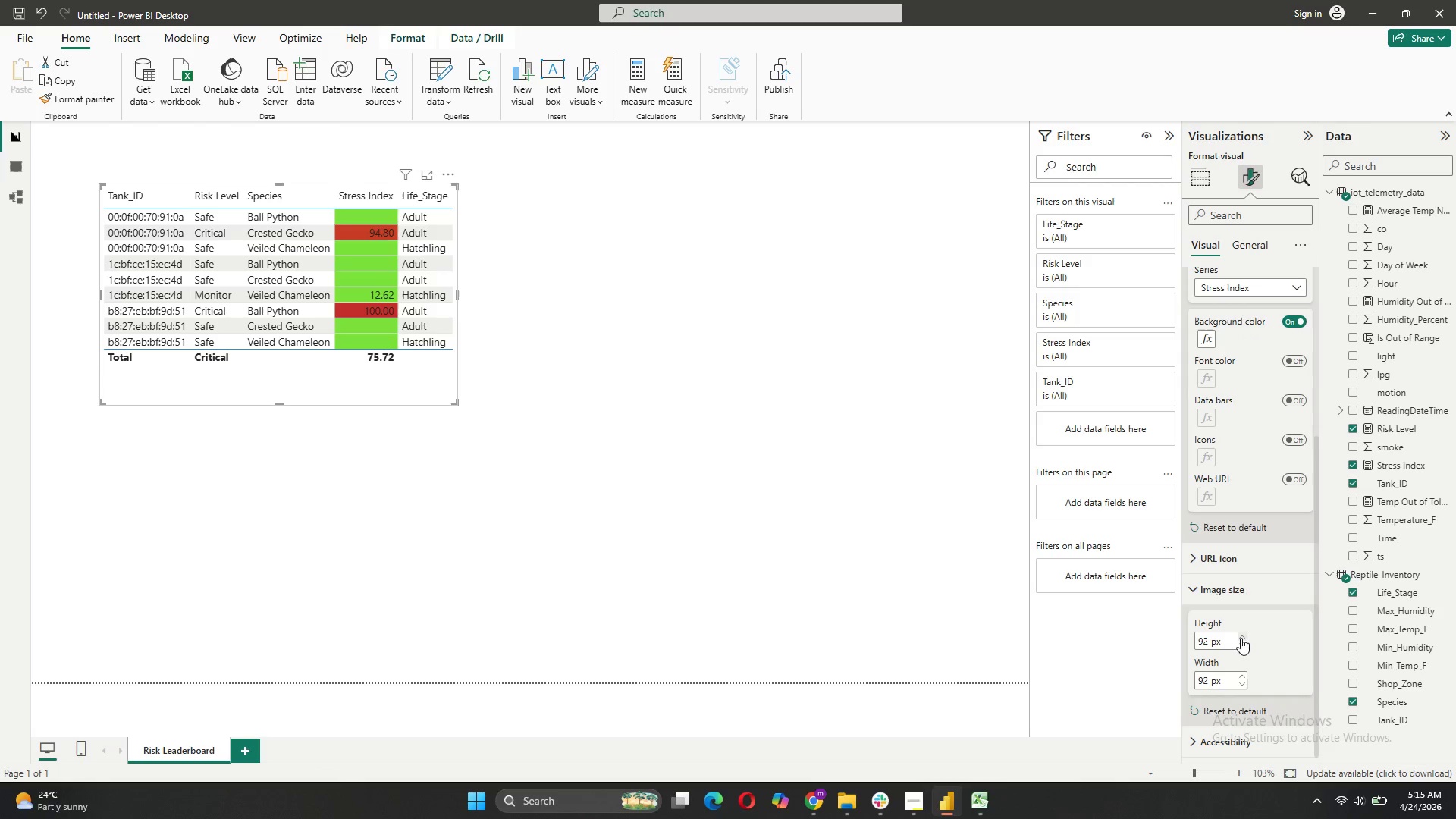 
triple_click([1241, 638])
 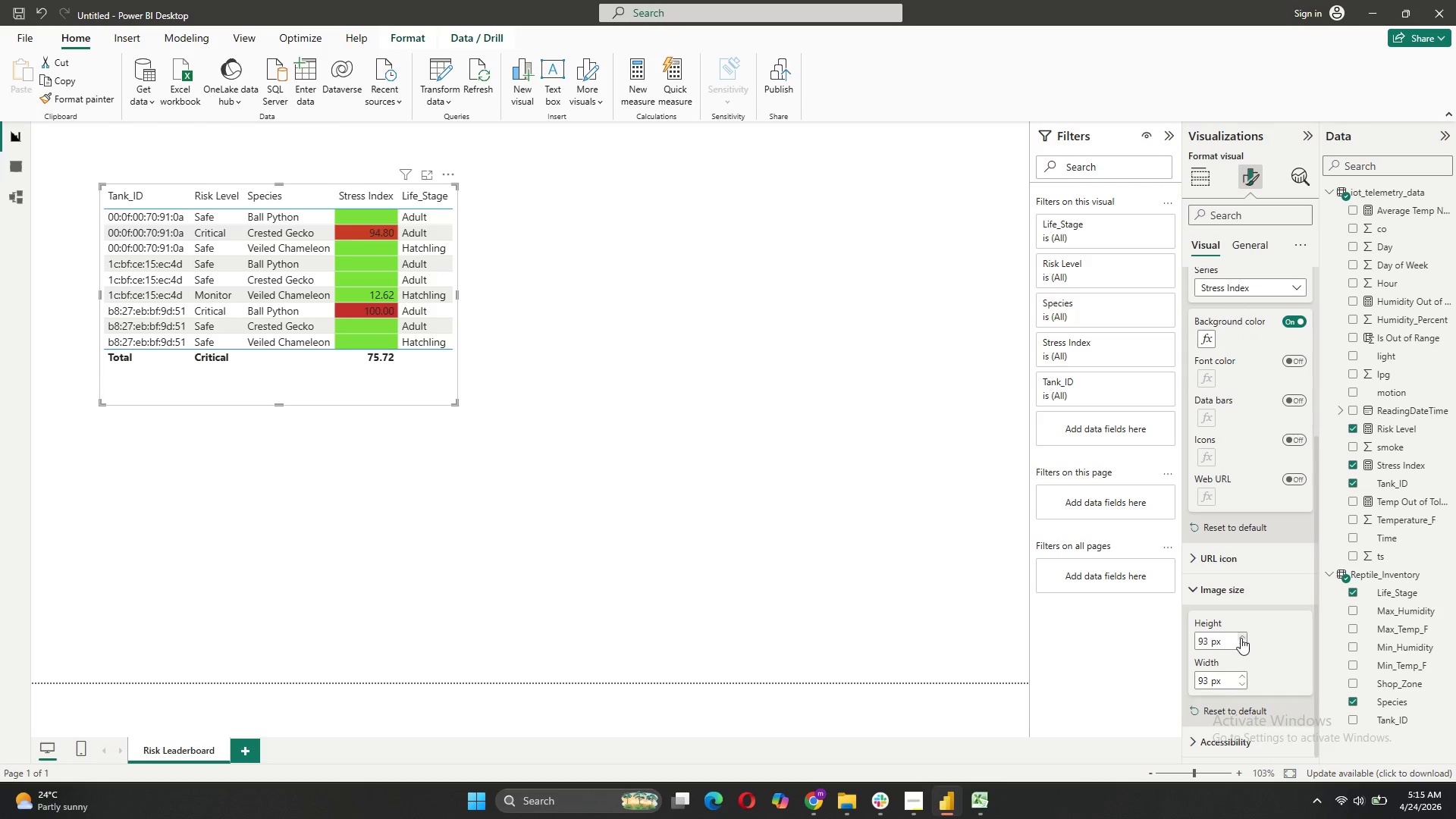 
triple_click([1240, 636])
 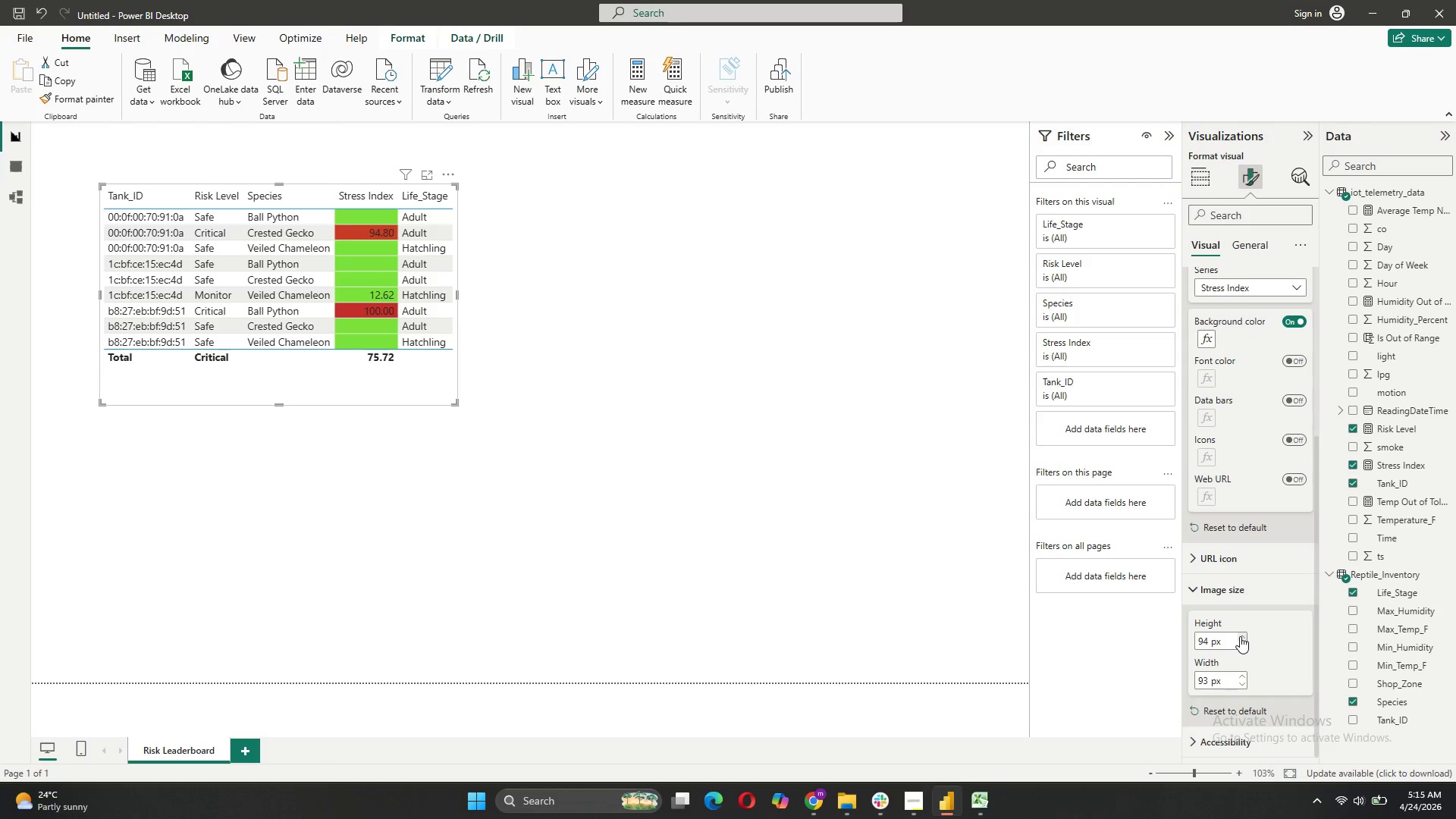 
triple_click([1240, 636])
 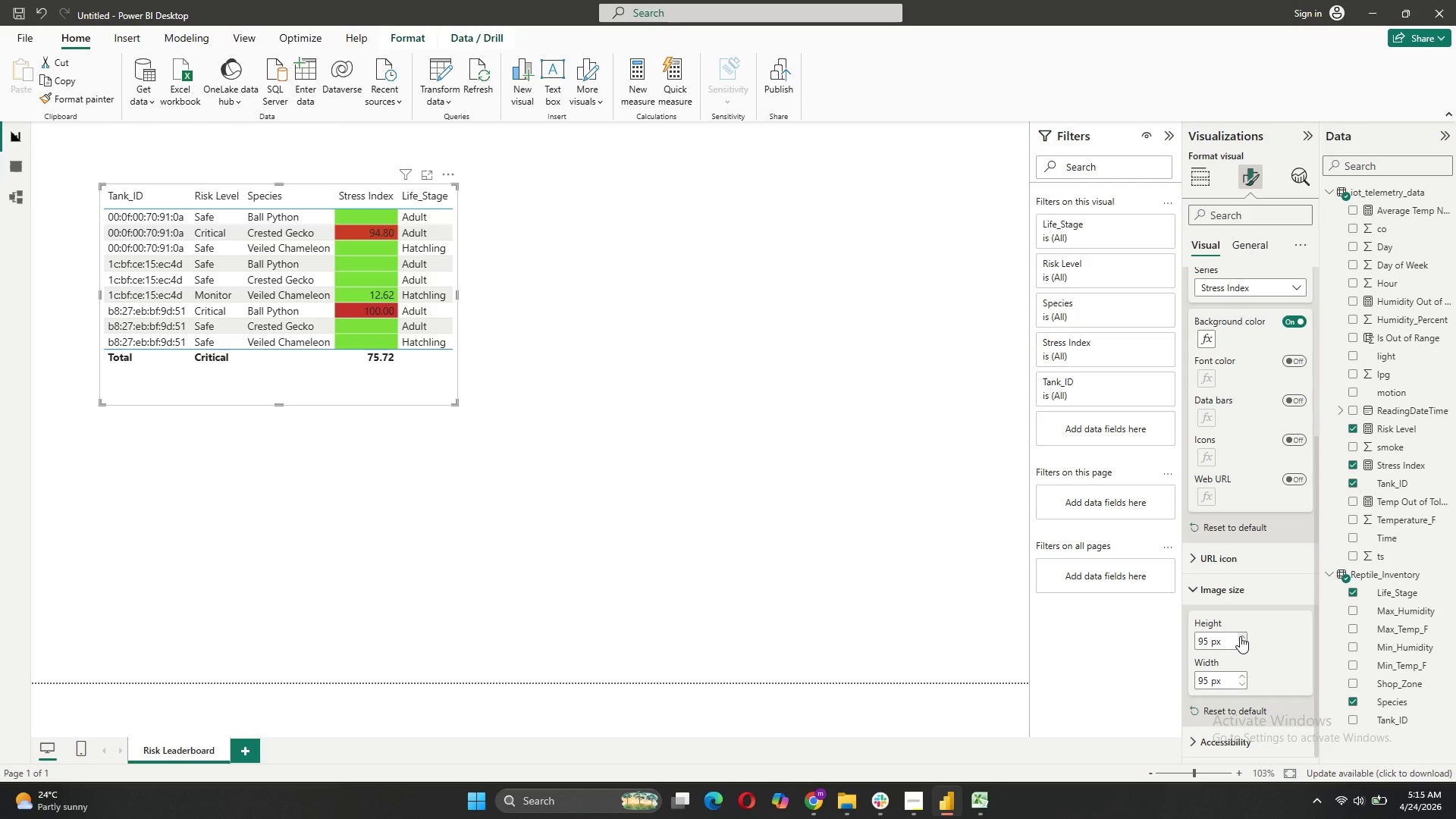 
triple_click([1240, 636])
 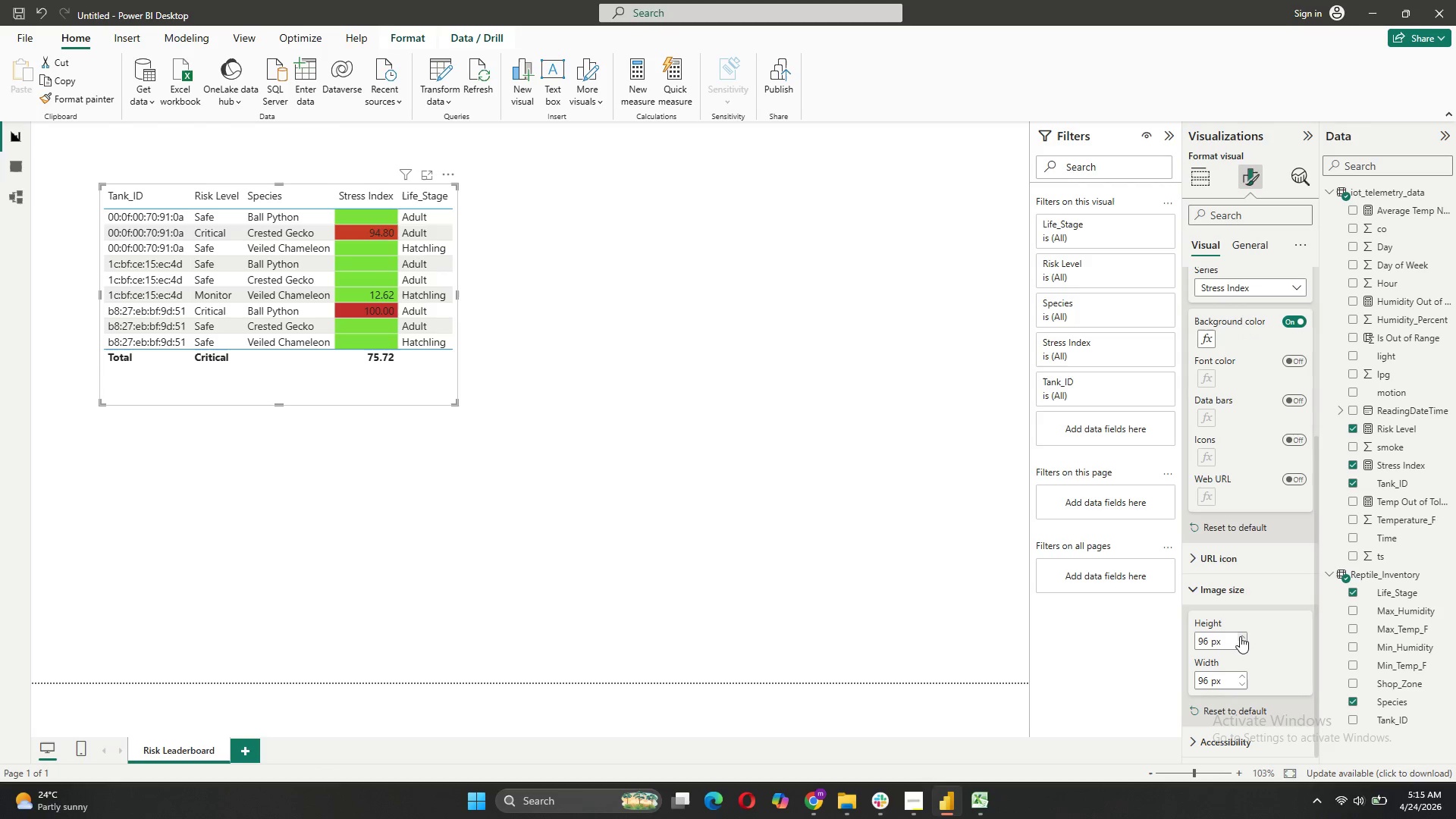 
triple_click([1240, 636])
 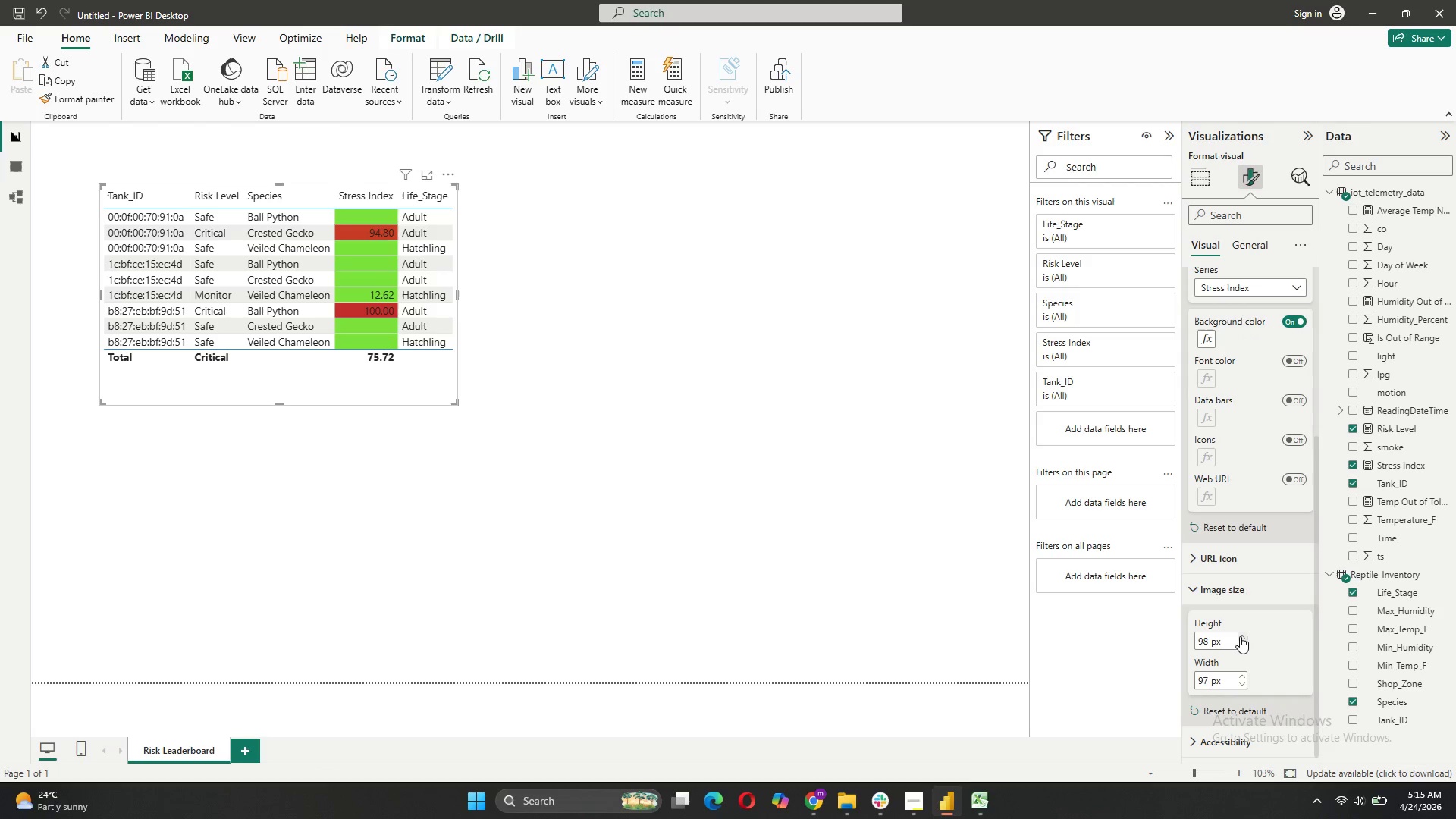 
triple_click([1240, 636])
 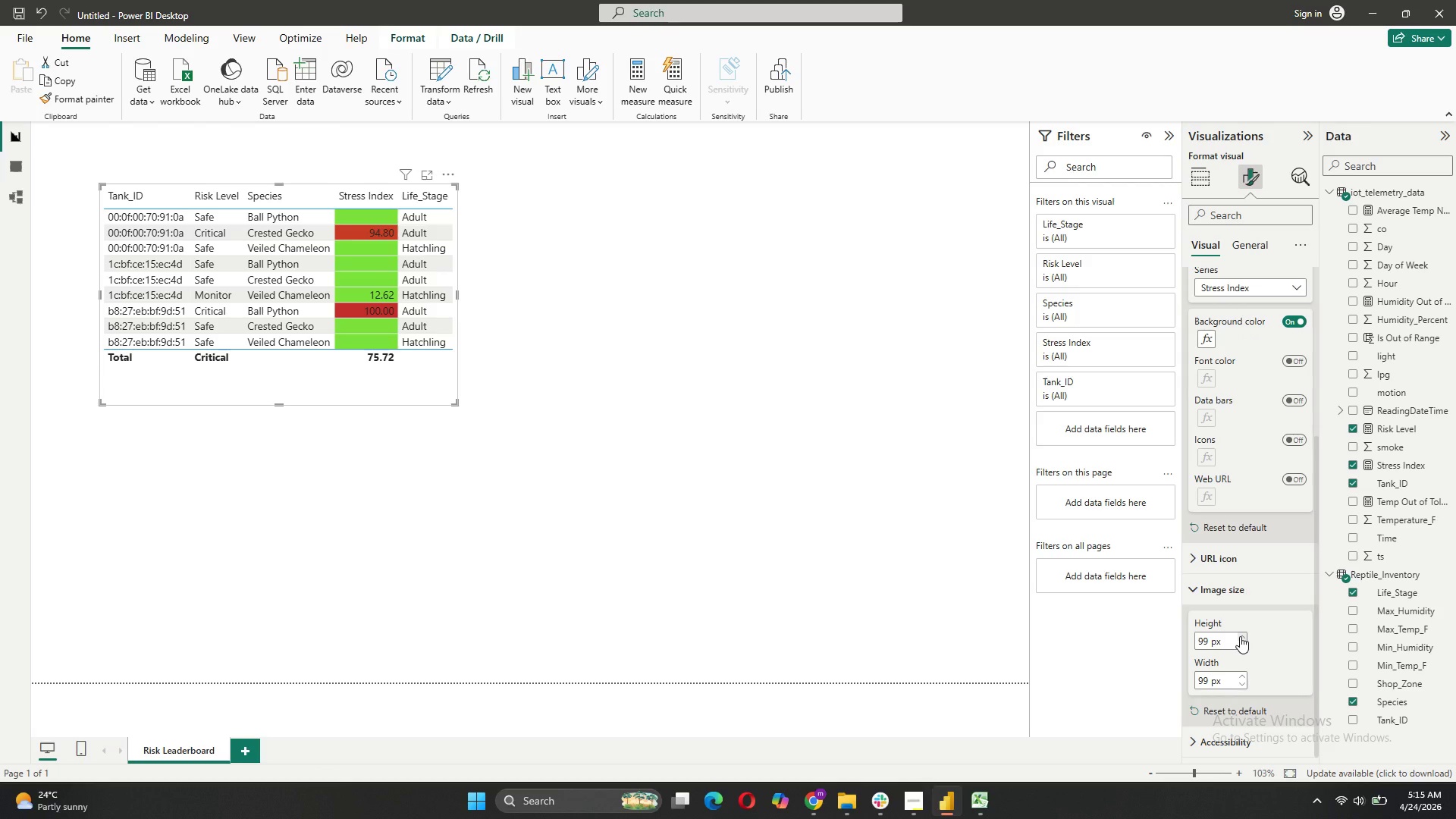 
left_click([1240, 636])
 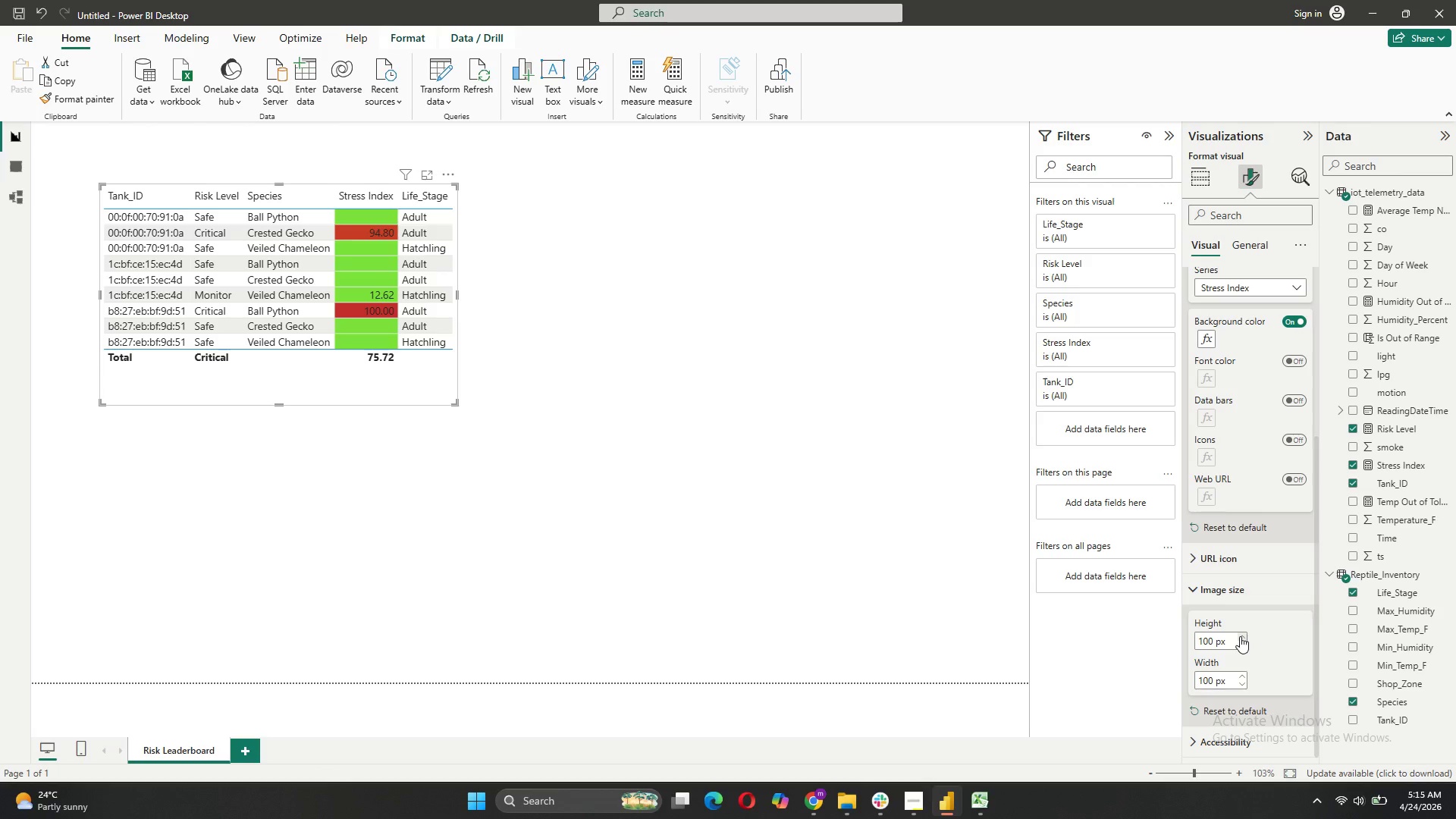 
left_click([1240, 636])
 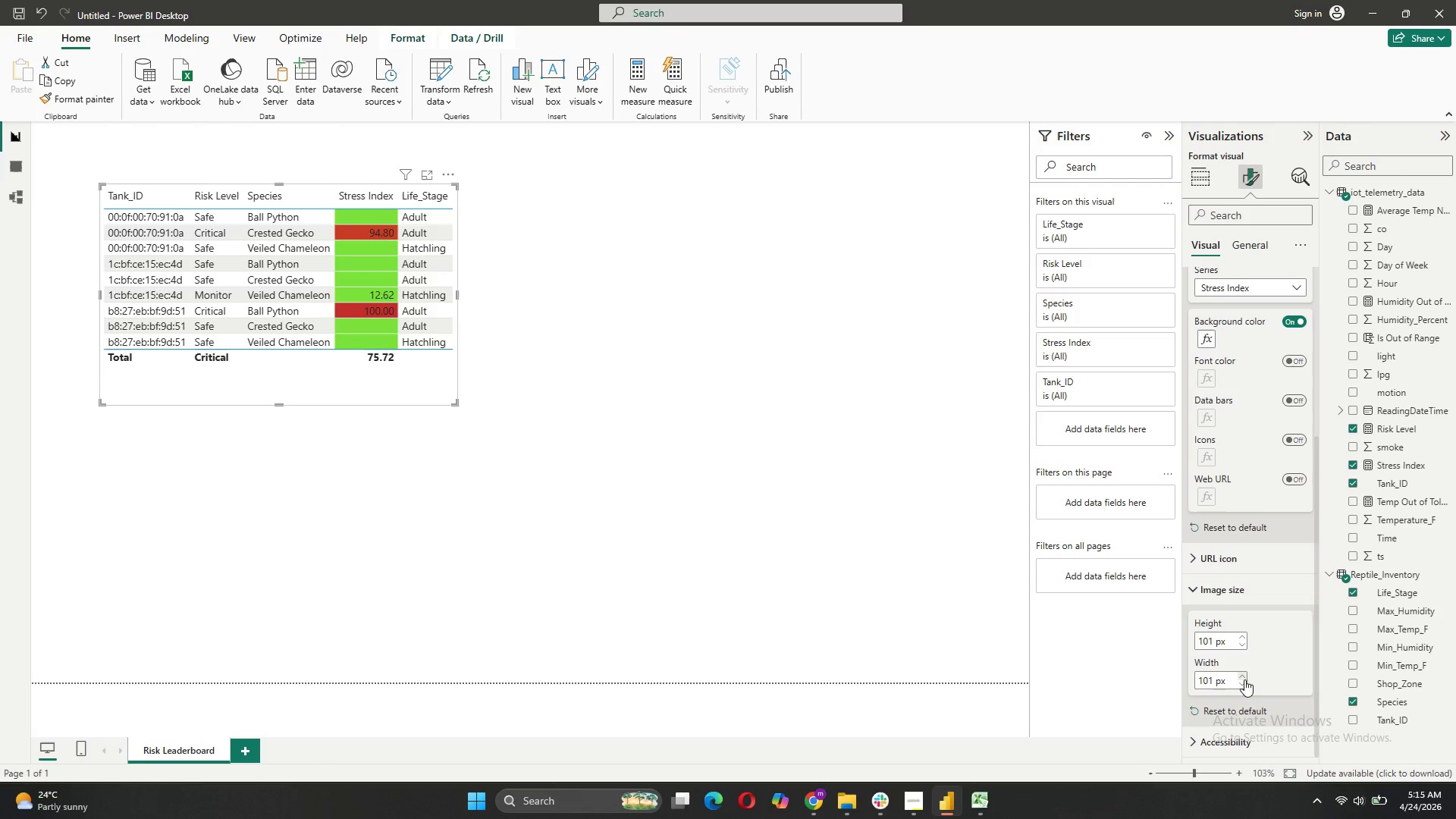 
left_click([1244, 684])
 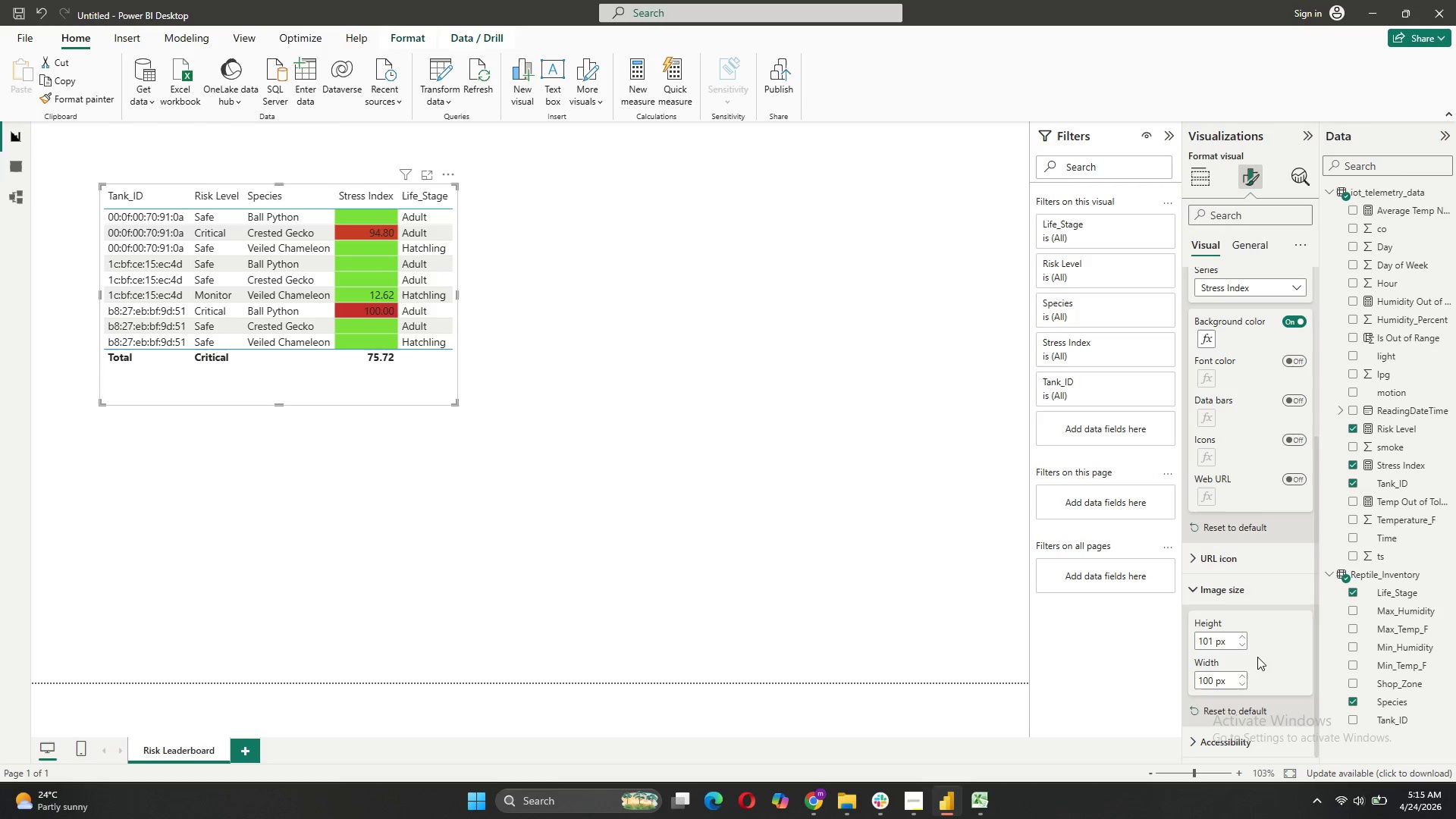 
left_click([1238, 645])
 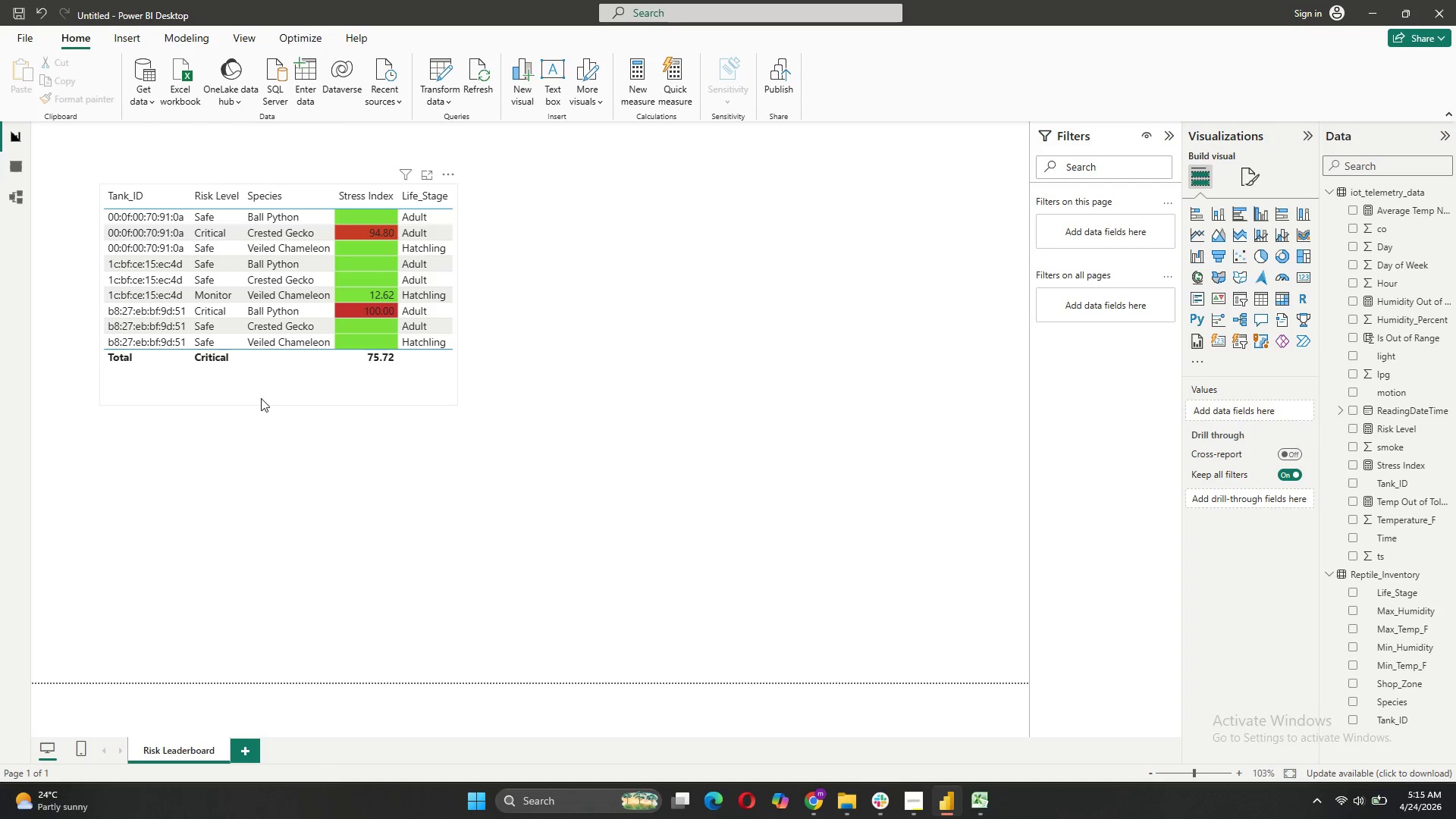 
left_click([300, 369])
 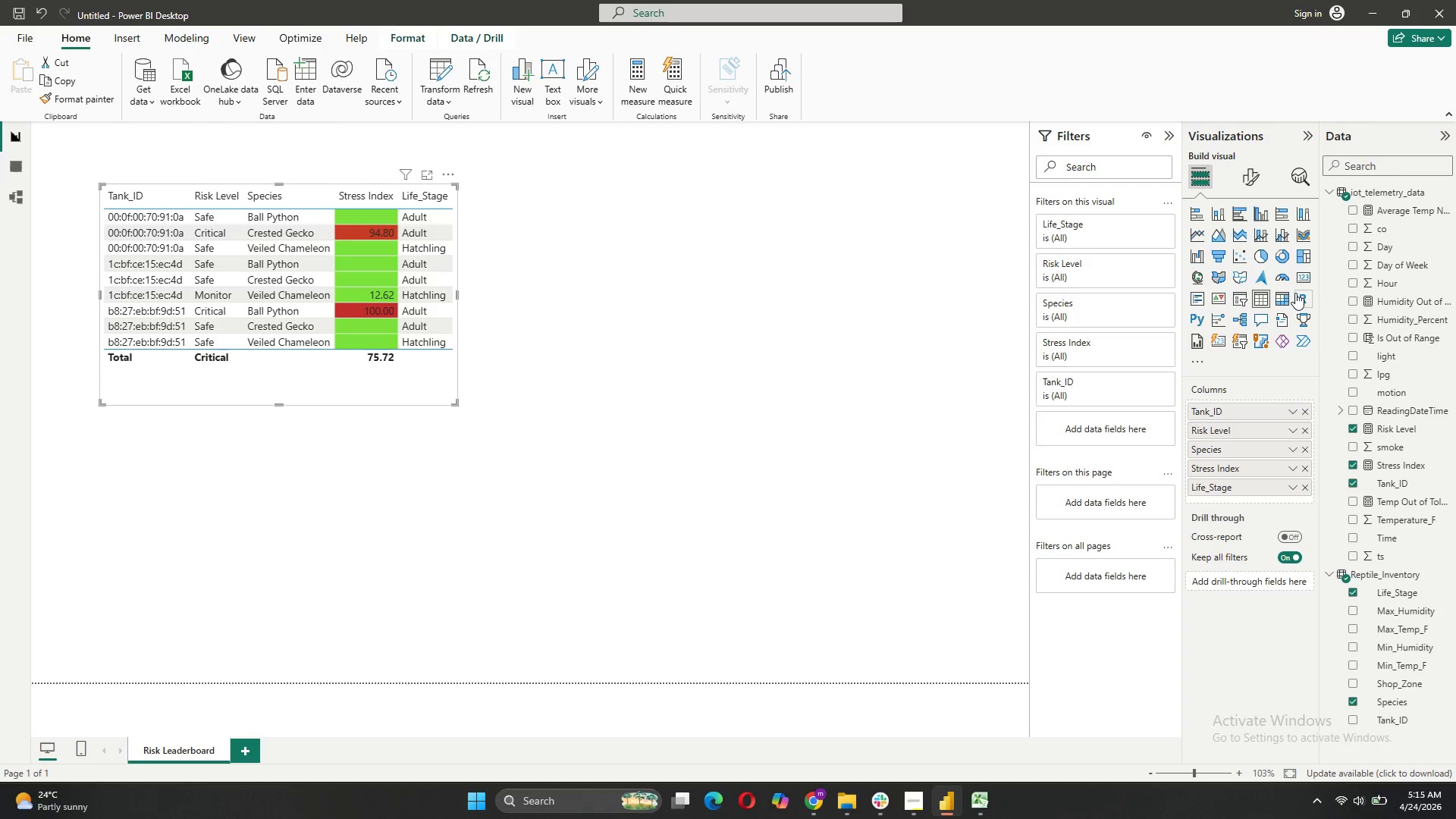 
left_click([1248, 180])
 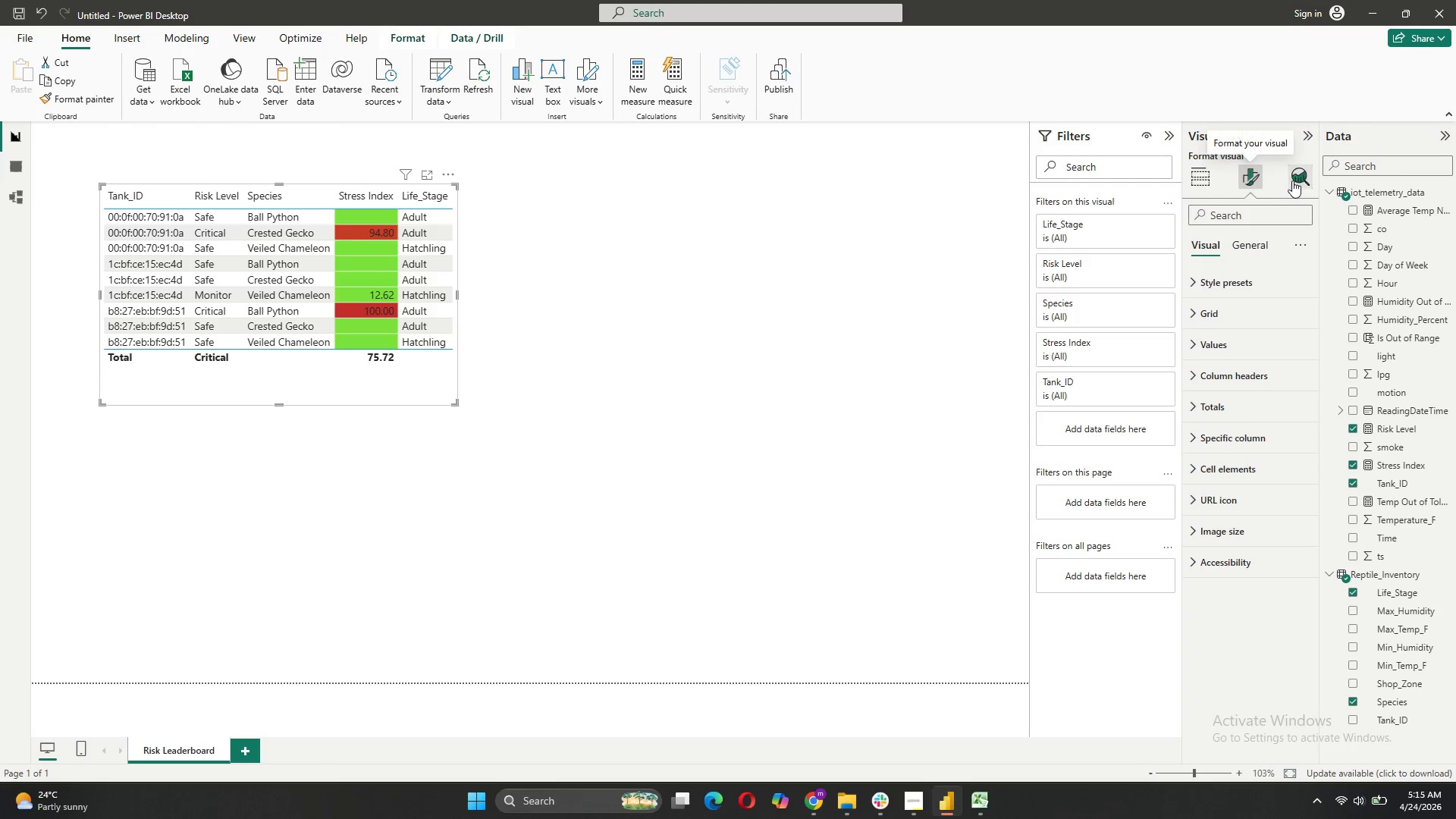 
left_click([1294, 180])
 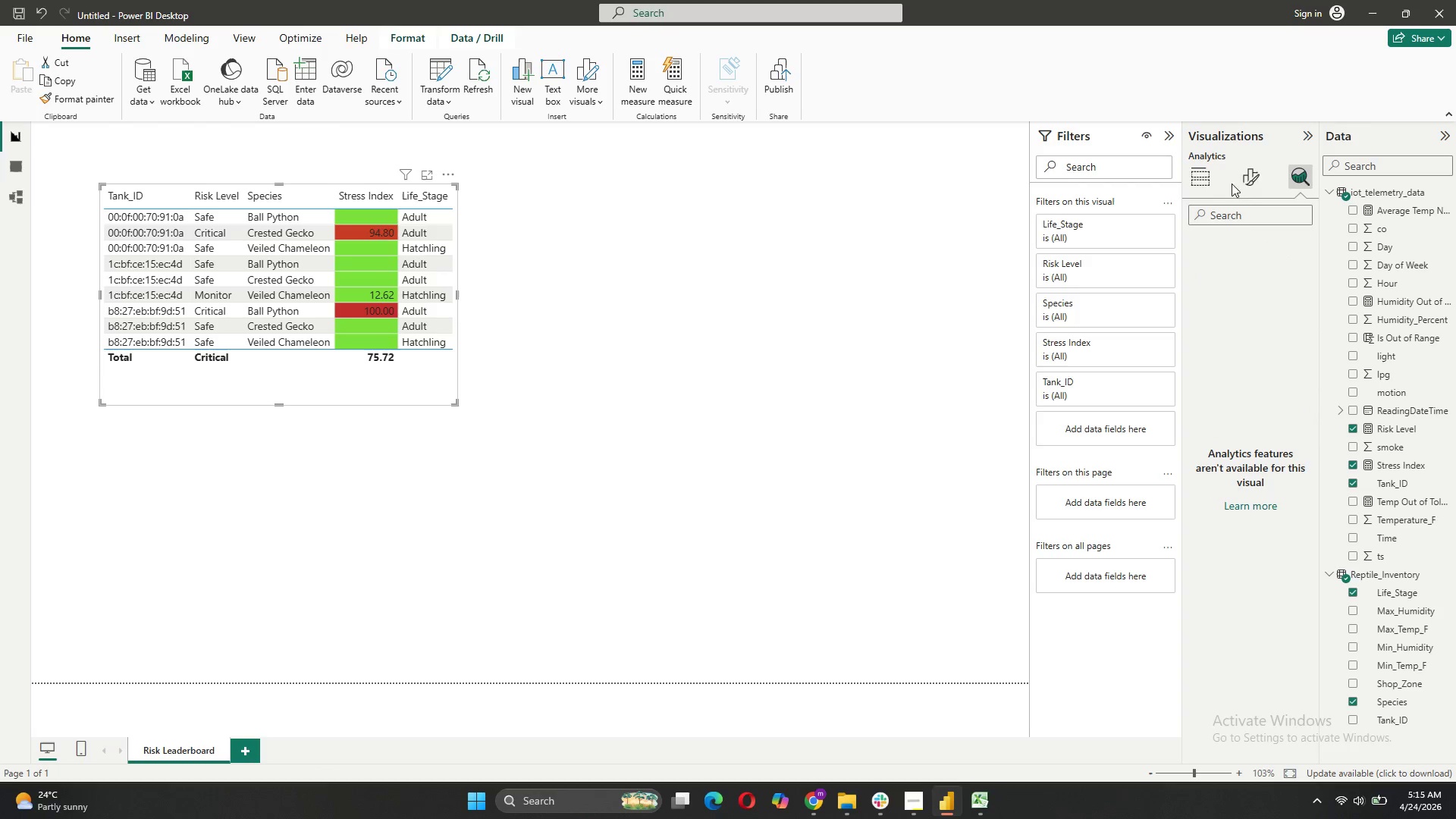 
left_click([1270, 183])
 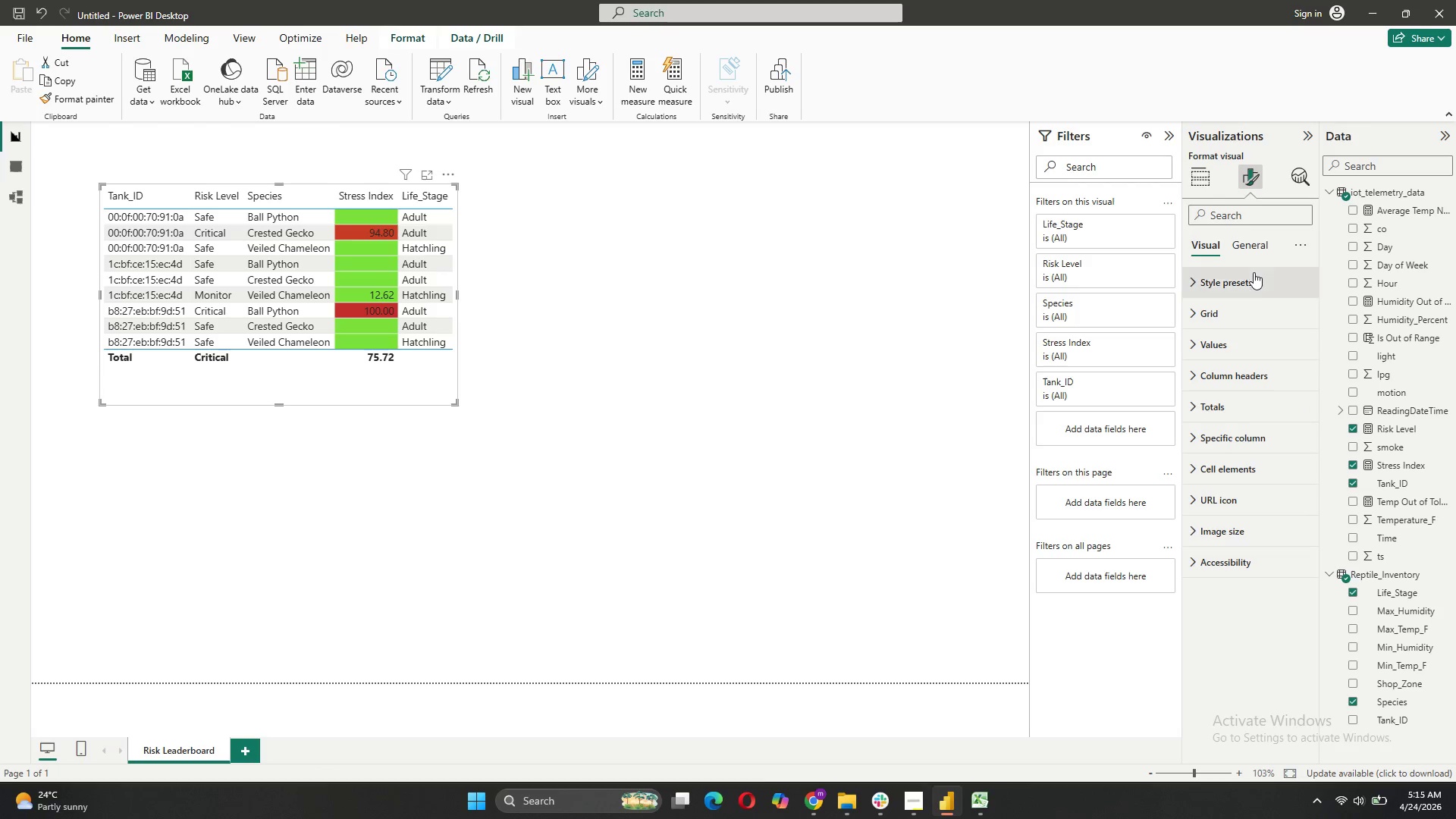 
left_click([1247, 286])
 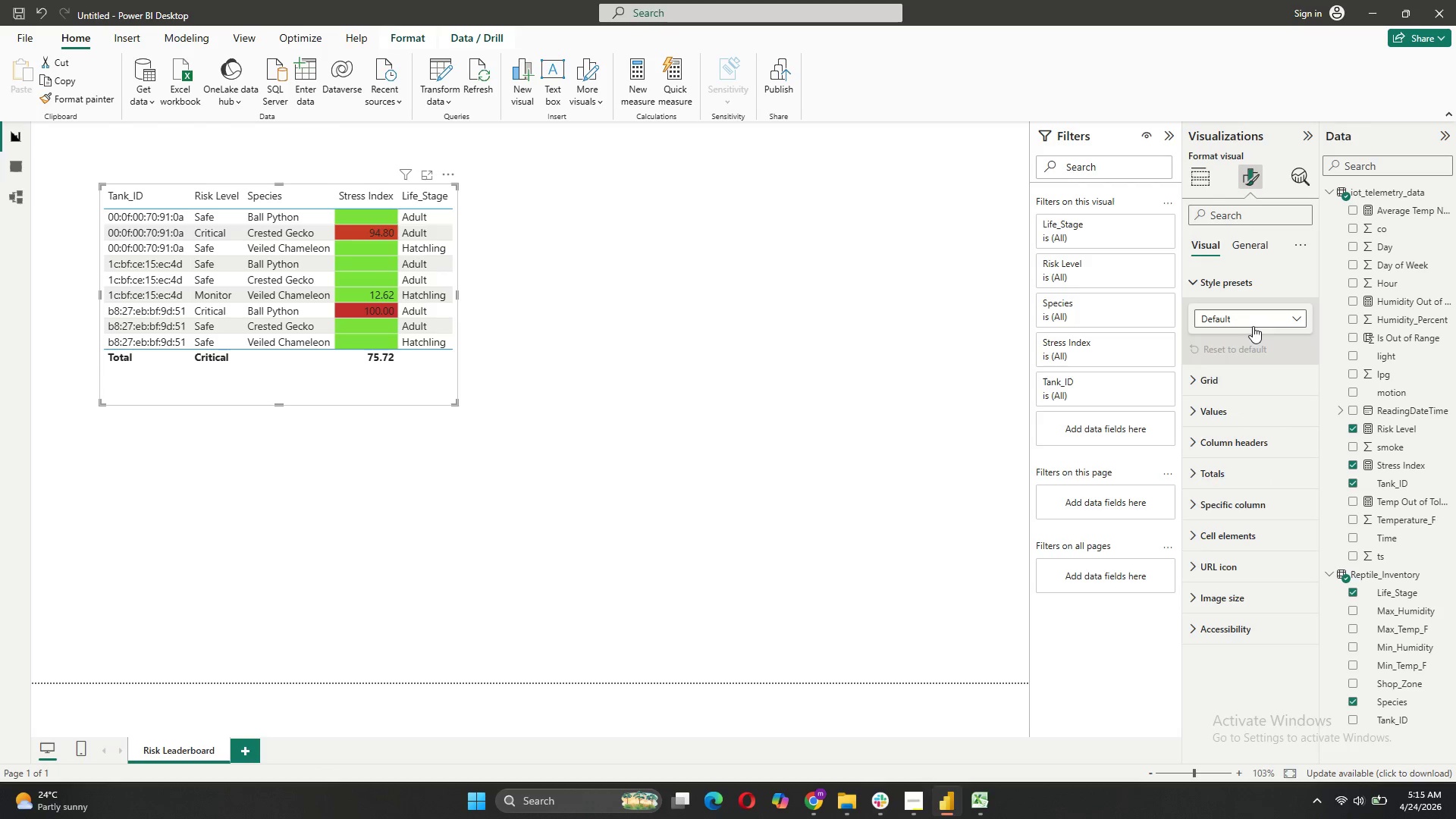 
left_click([1253, 326])
 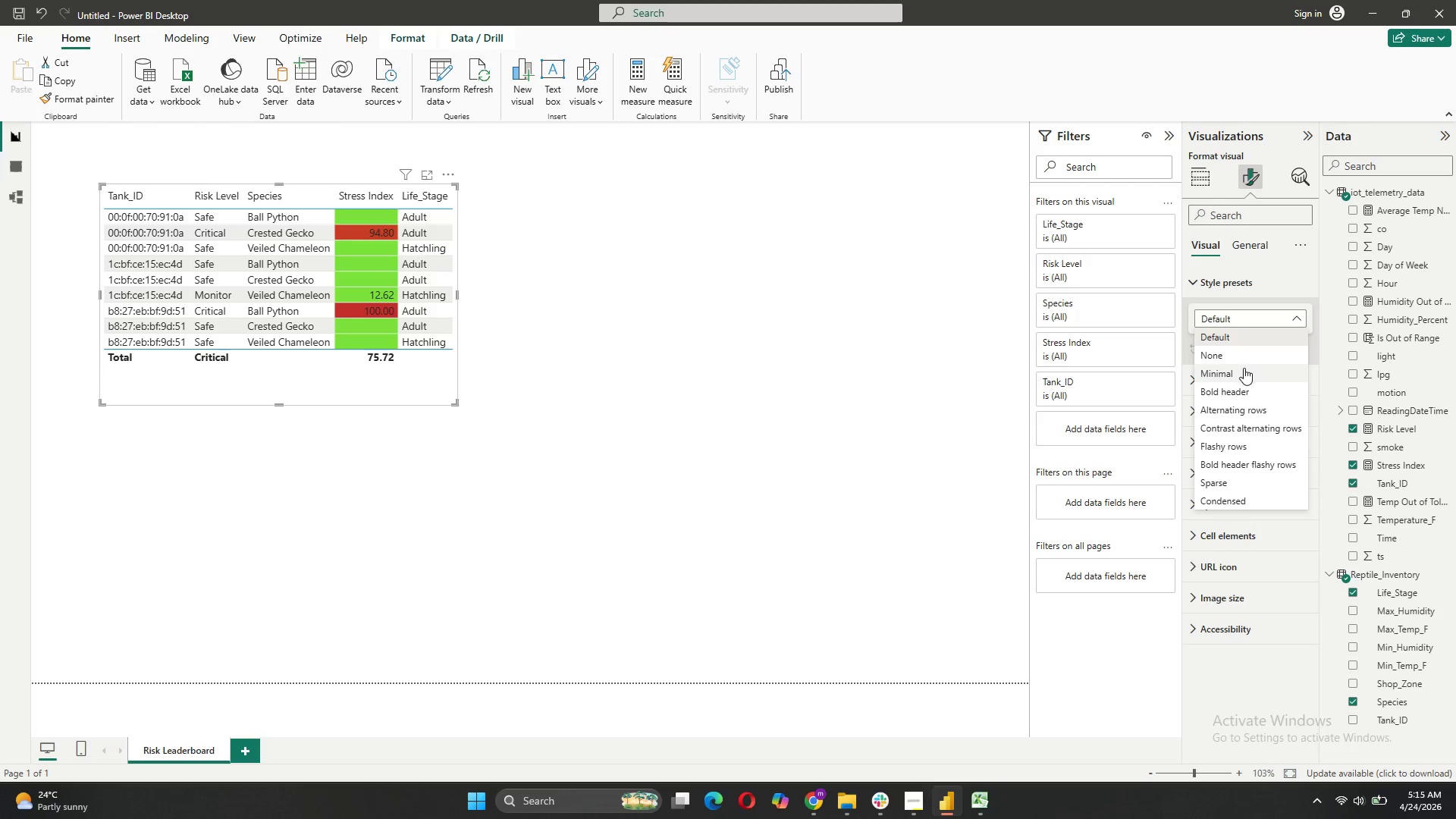 
left_click([1244, 368])
 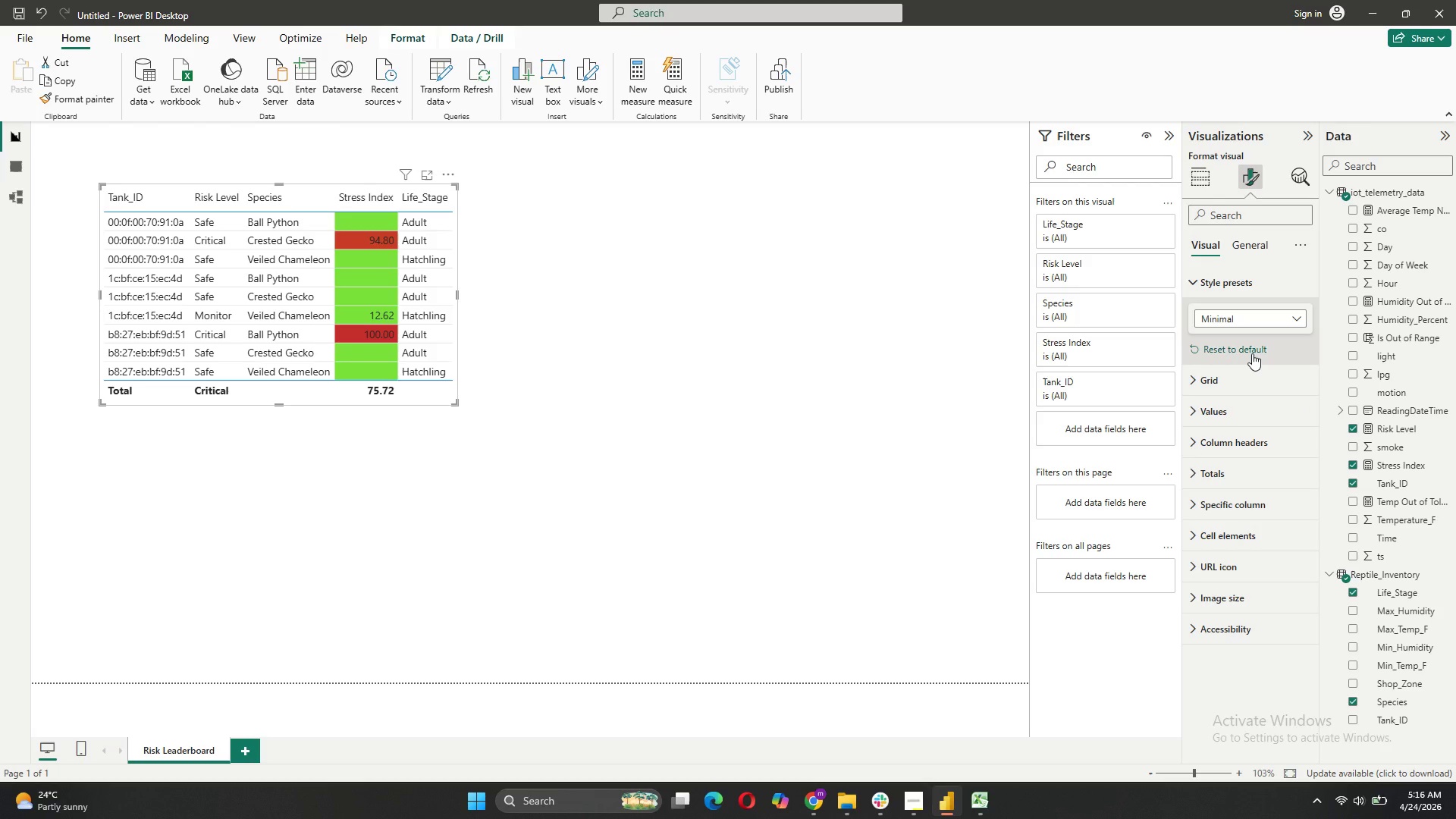 
left_click([1274, 321])
 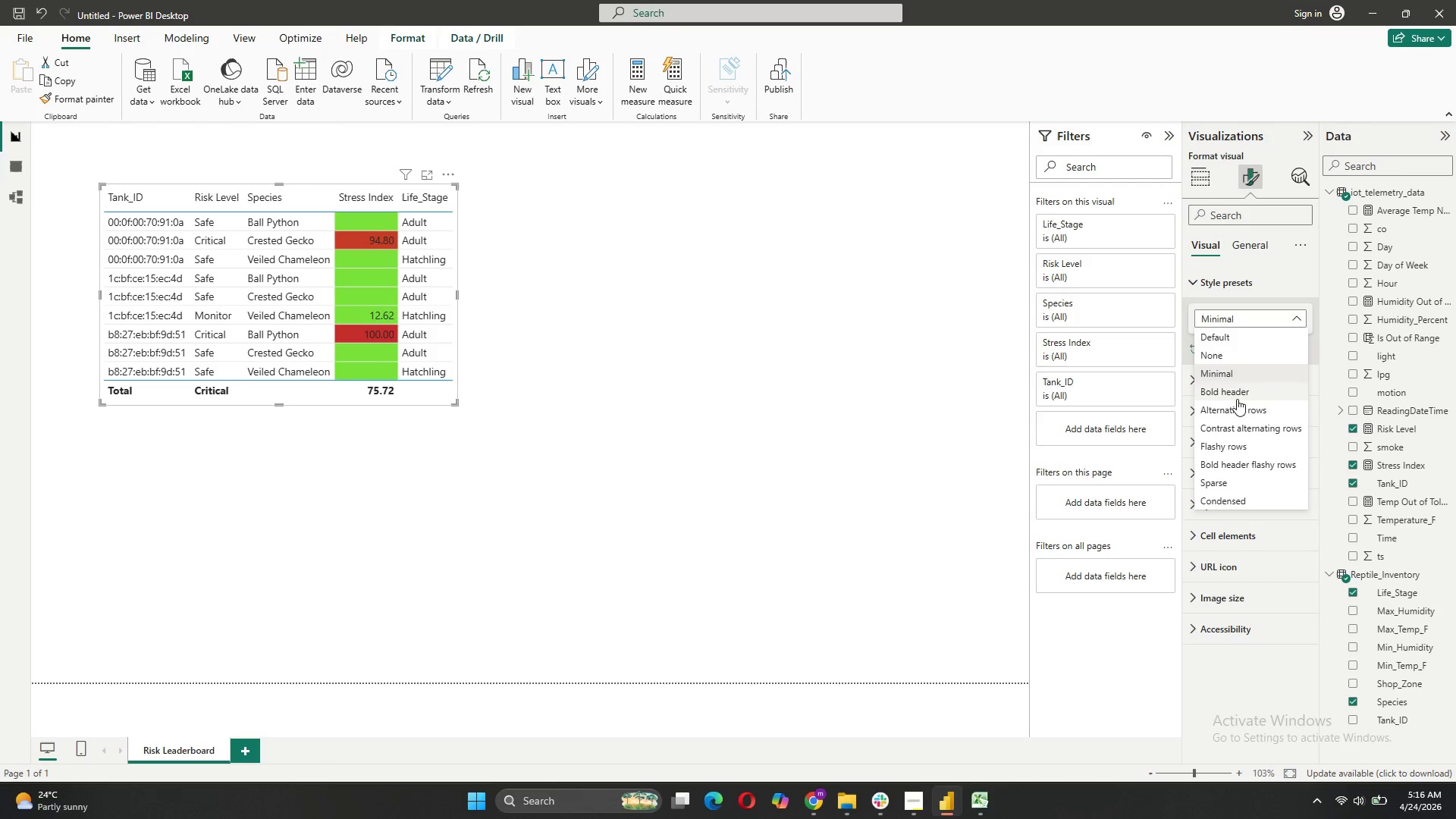 
left_click([1239, 388])
 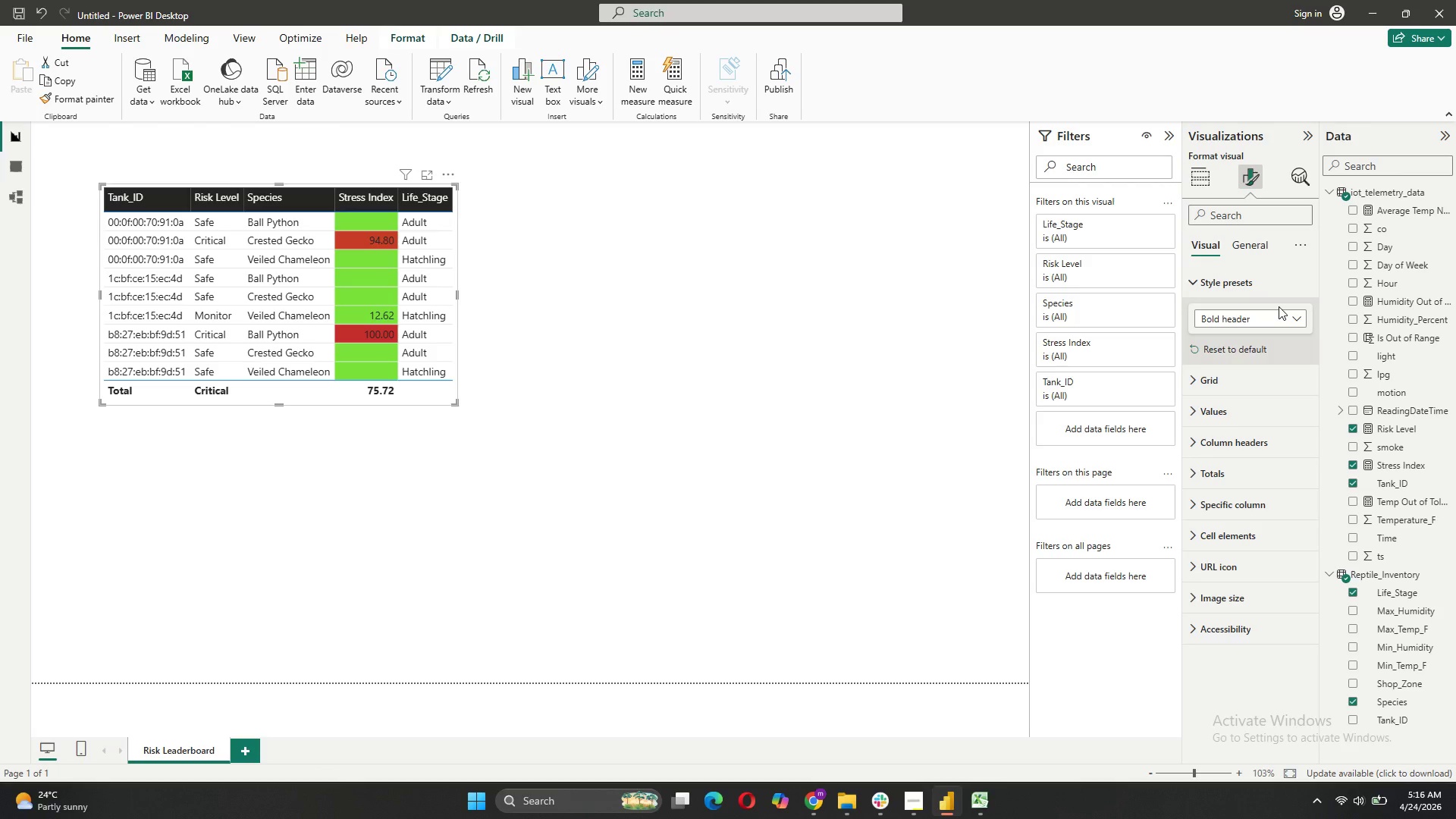 
left_click([1277, 318])
 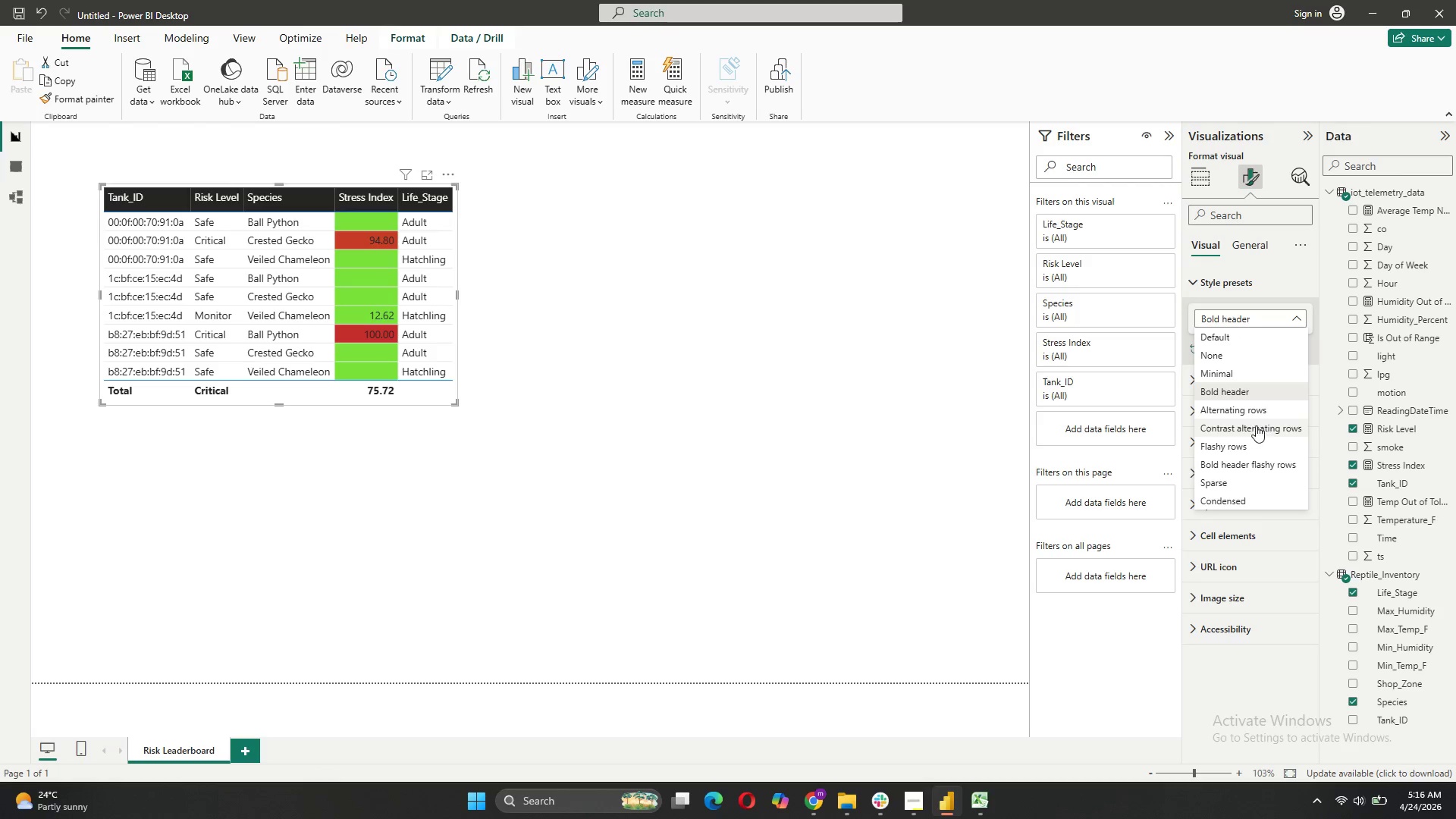 
left_click([1258, 415])
 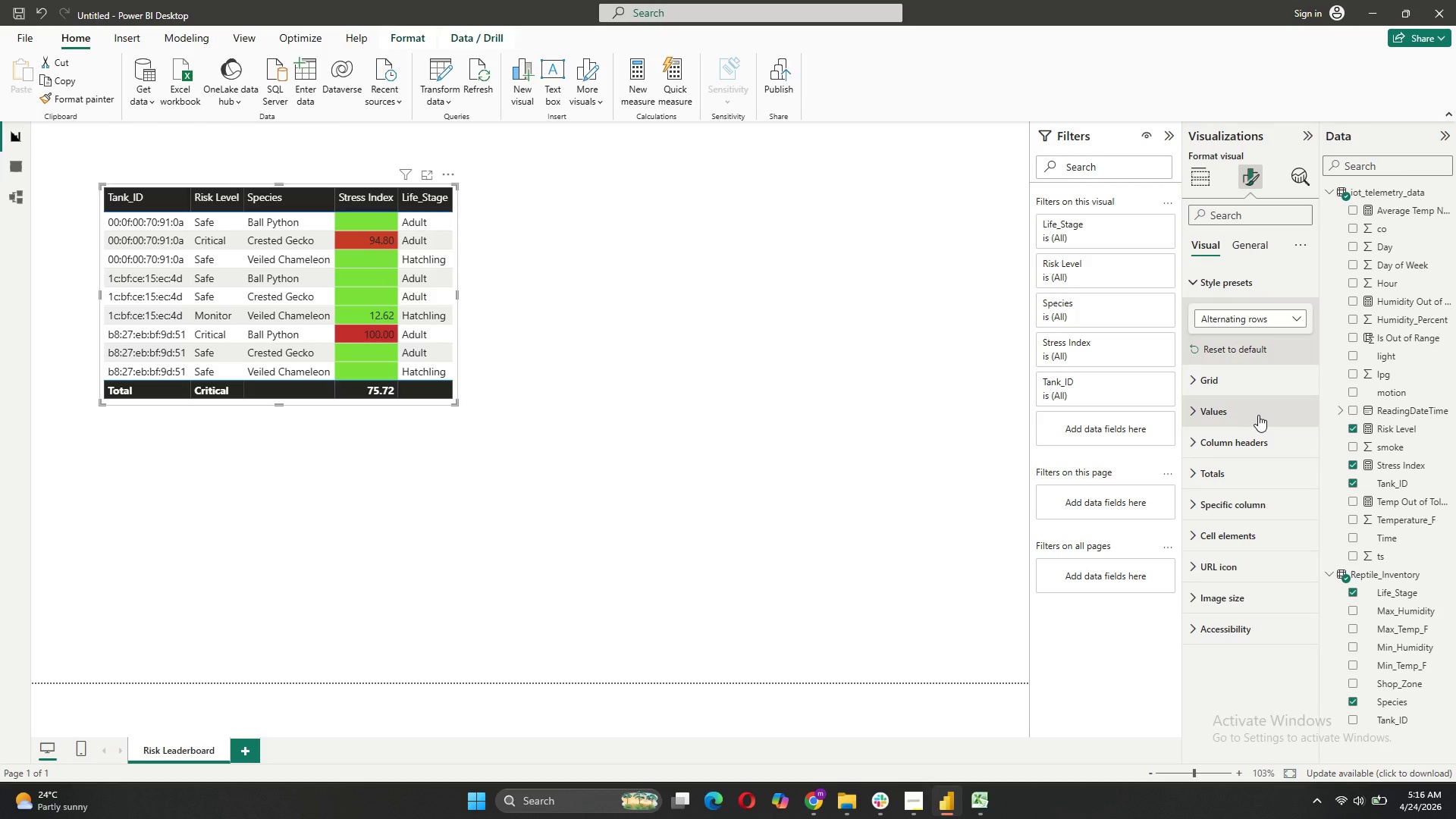 
wait(6.95)
 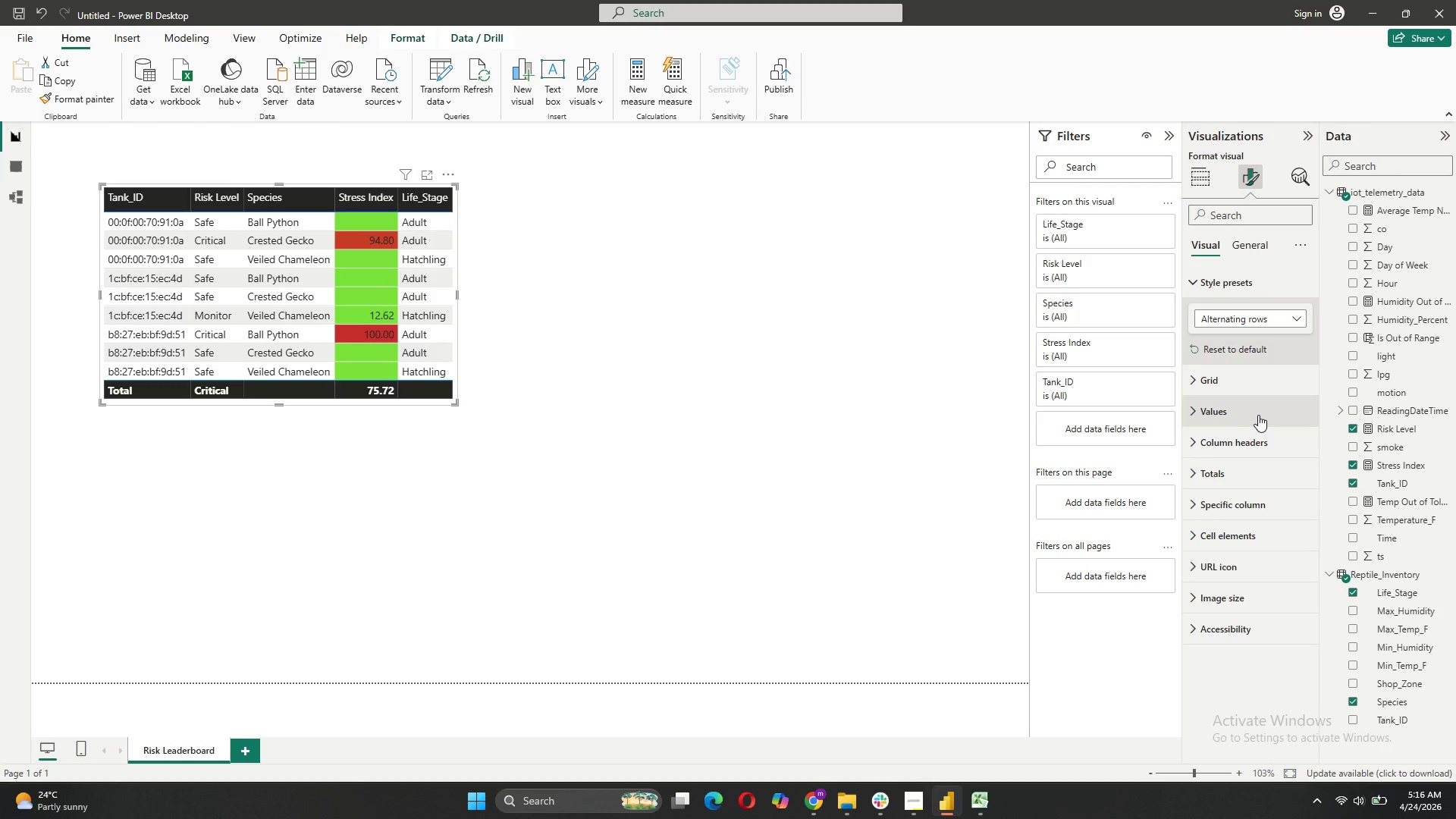 
left_click([1269, 312])
 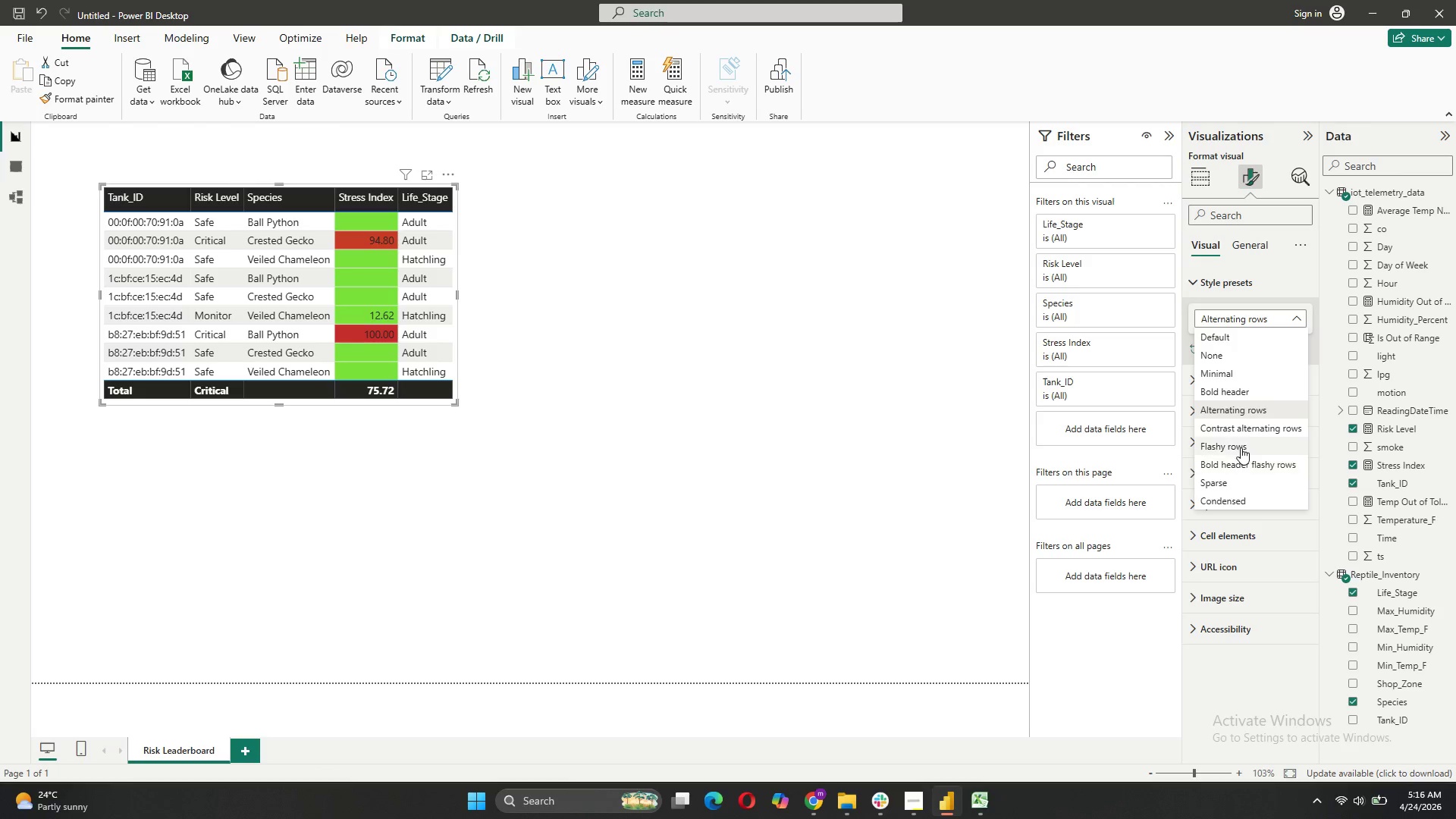 
left_click([1242, 441])
 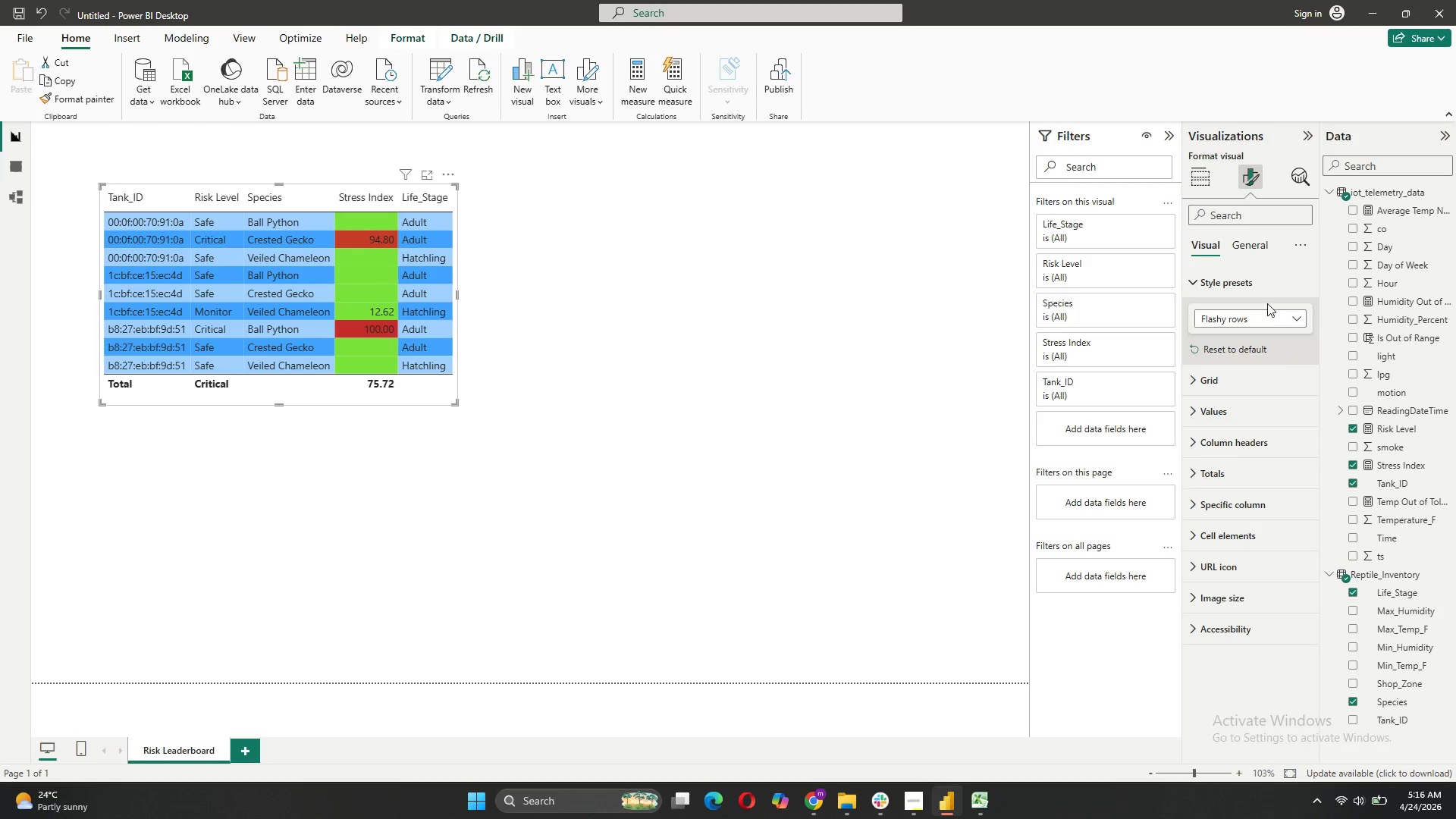 
left_click([1262, 323])
 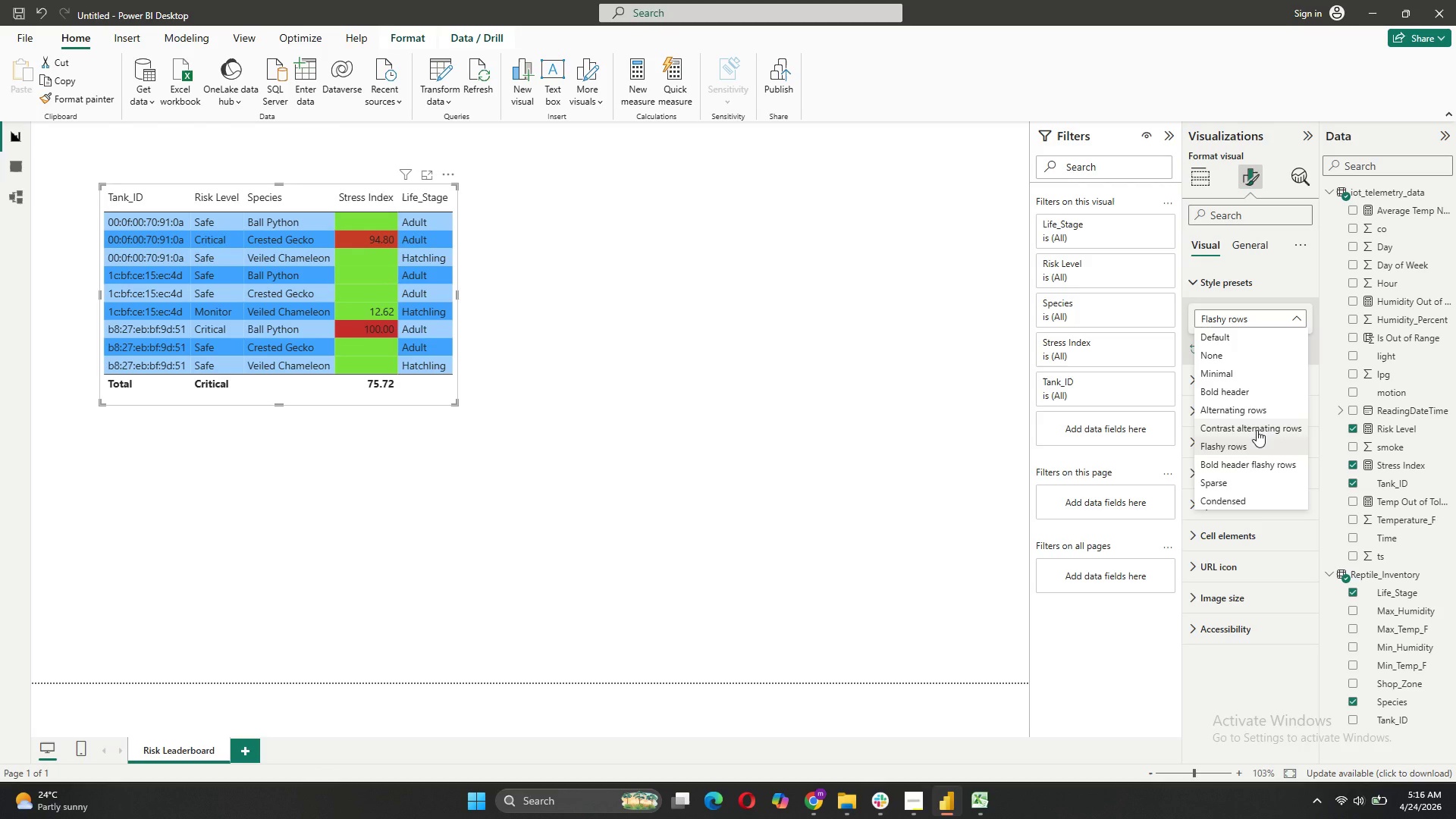 
left_click([1257, 430])
 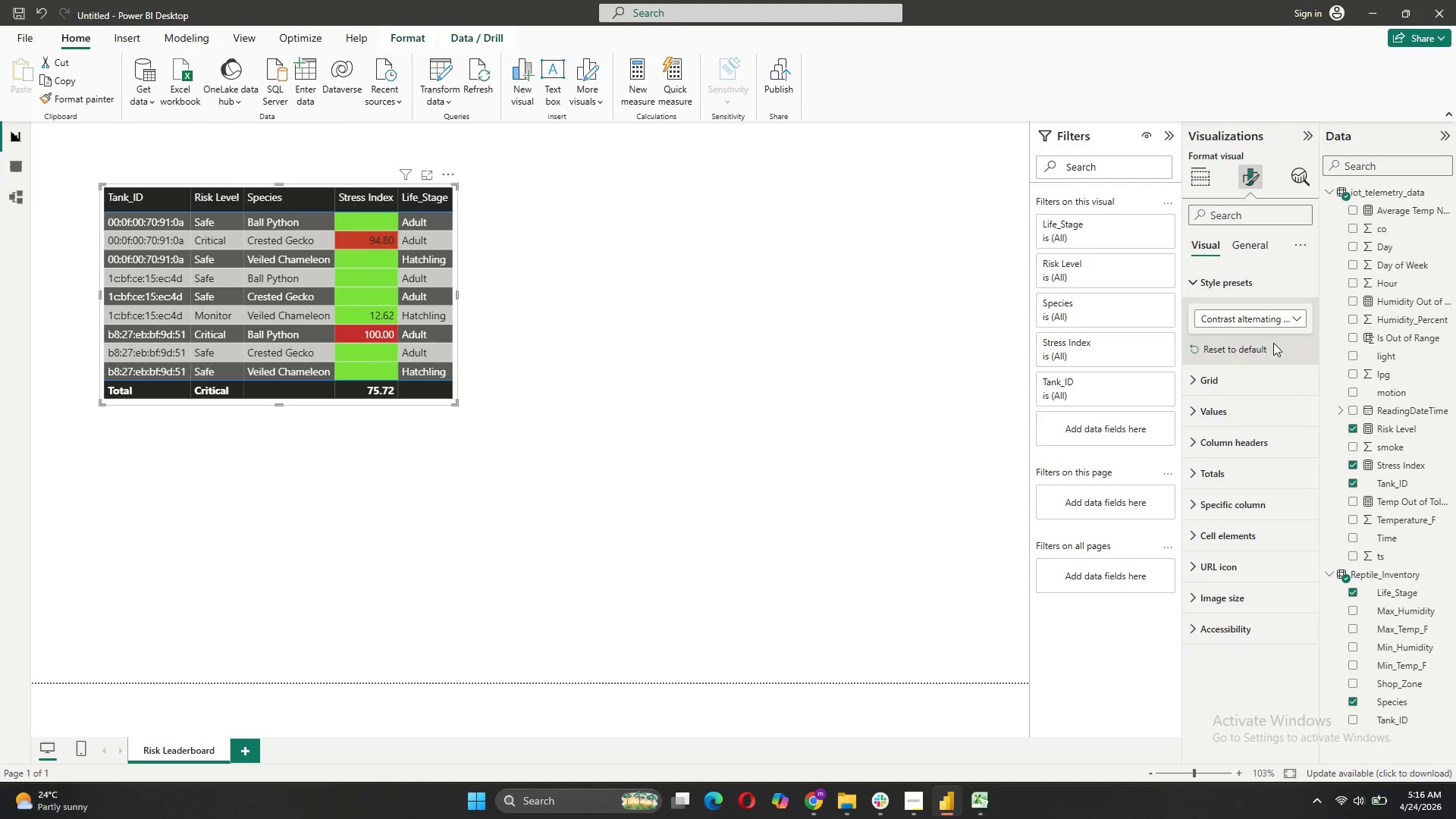 
left_click([1276, 318])
 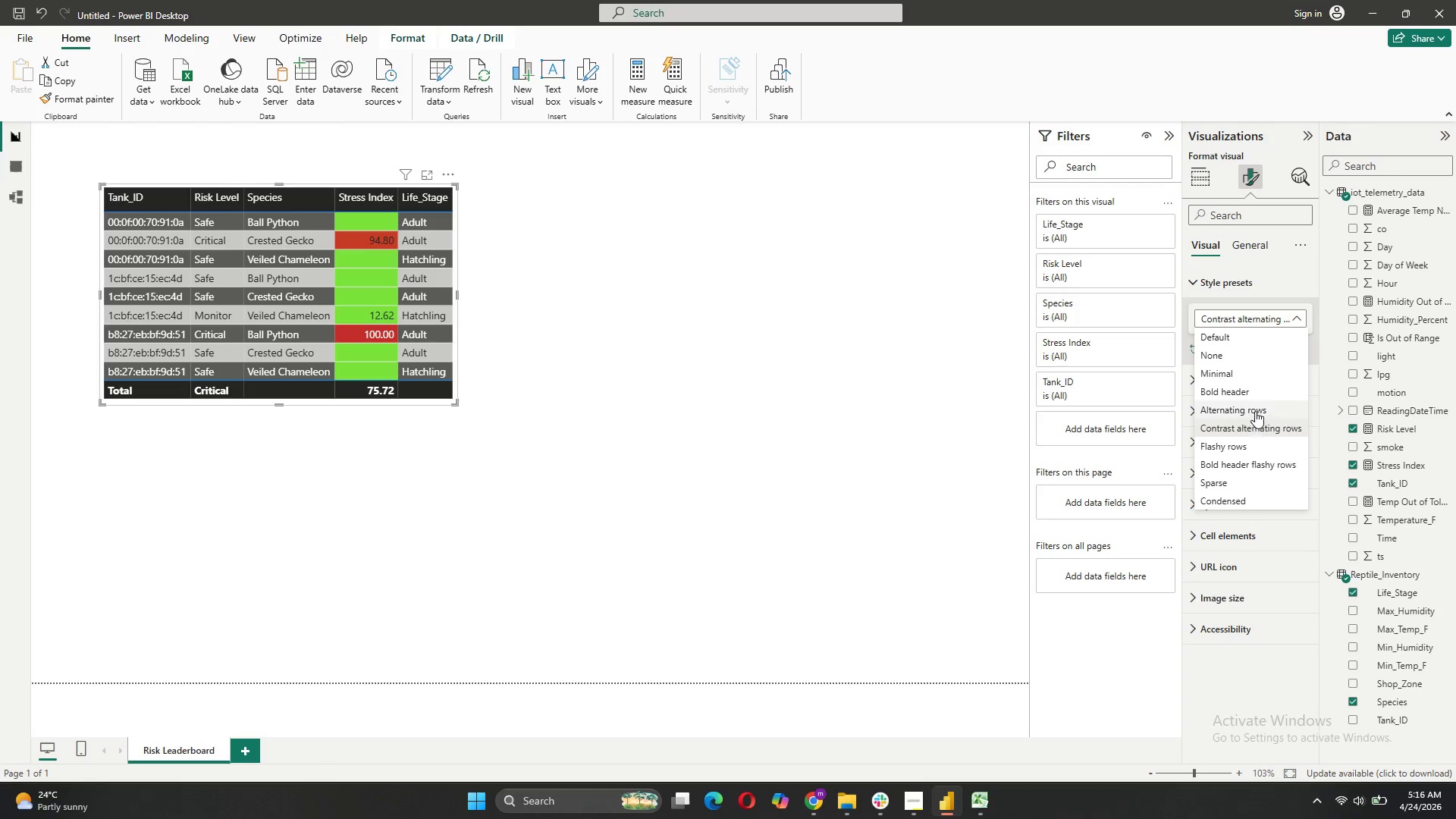 
left_click([1255, 410])
 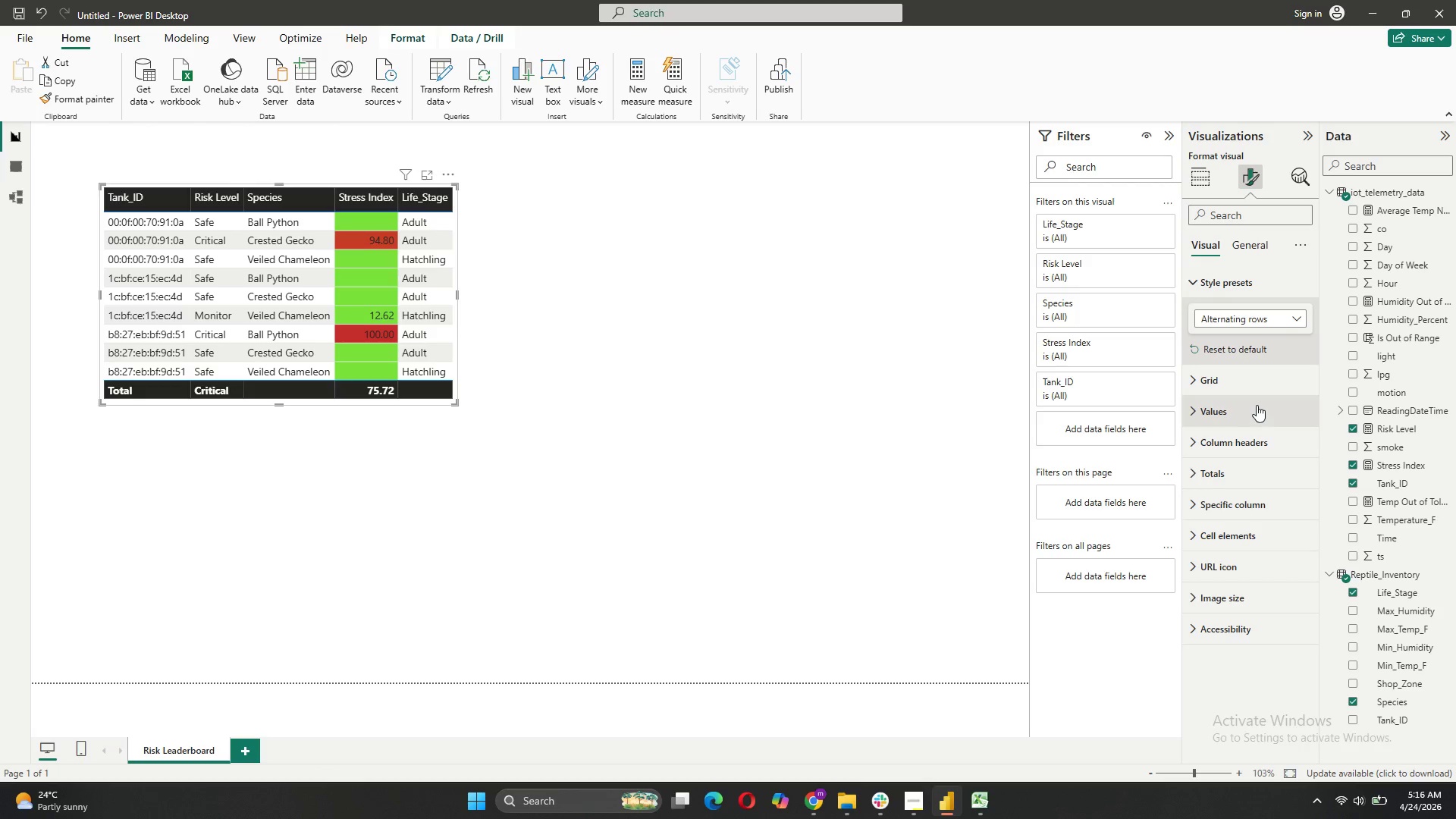 
double_click([1282, 321])
 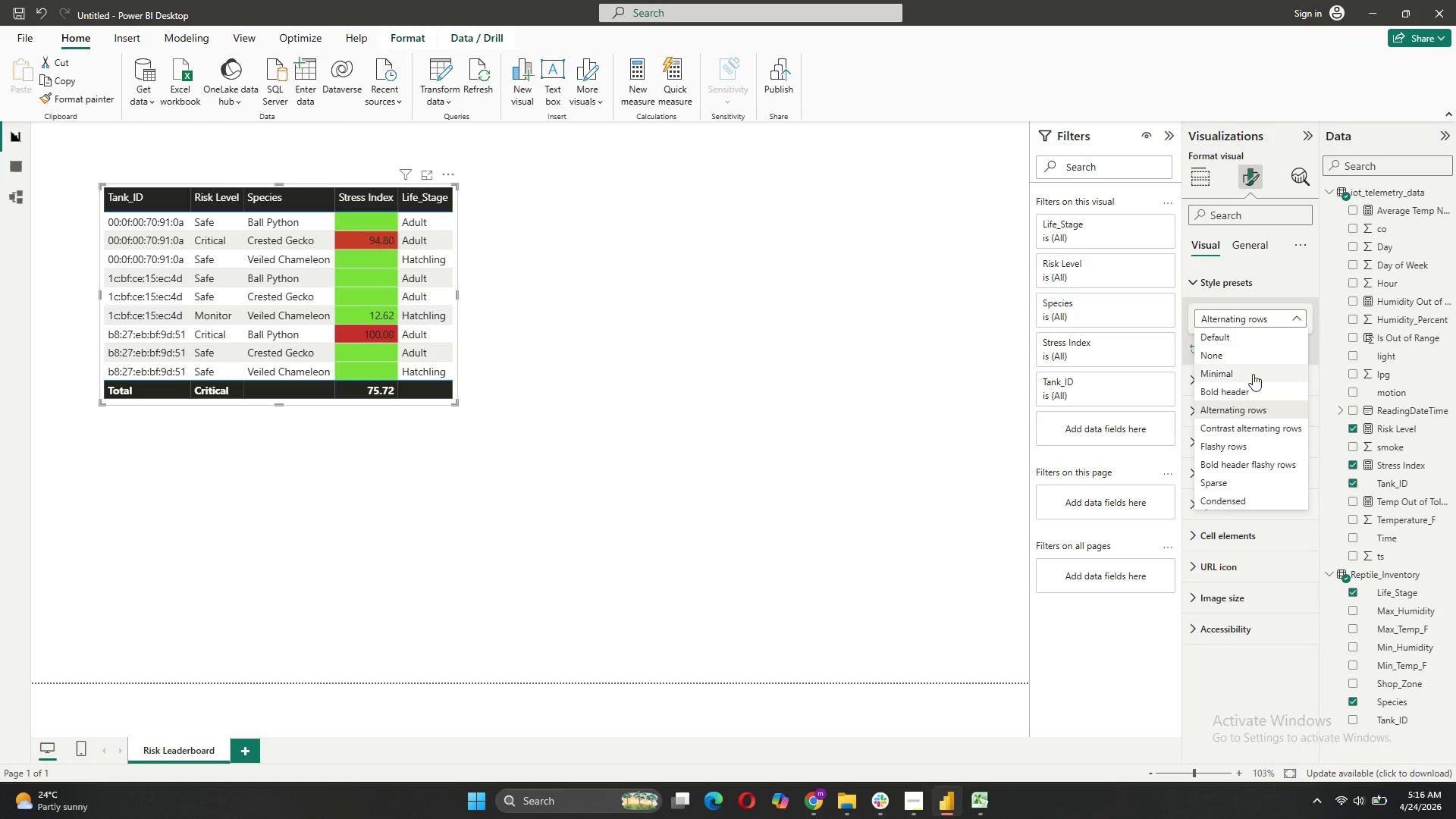 
left_click([1252, 374])
 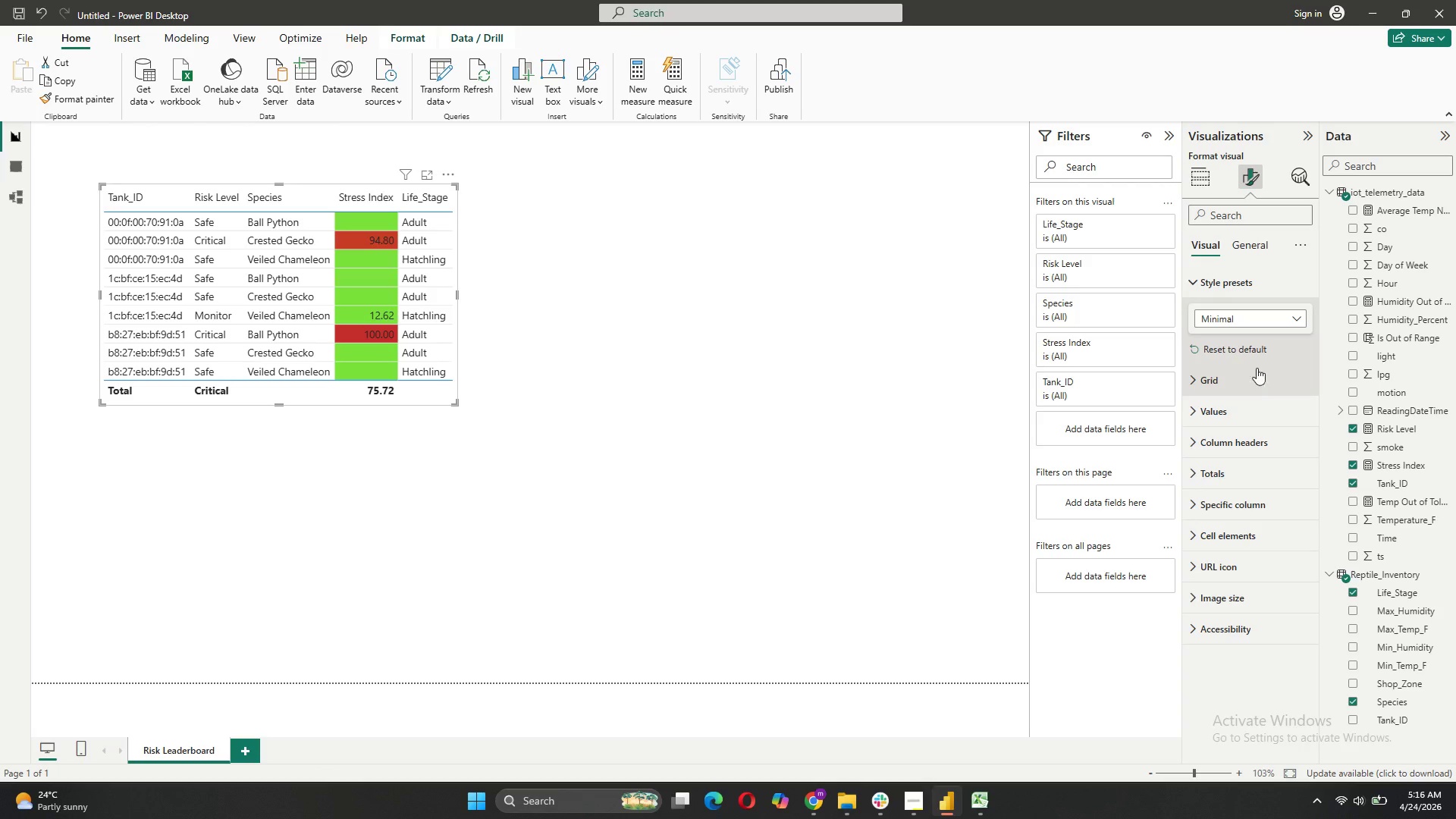 
left_click([1271, 314])
 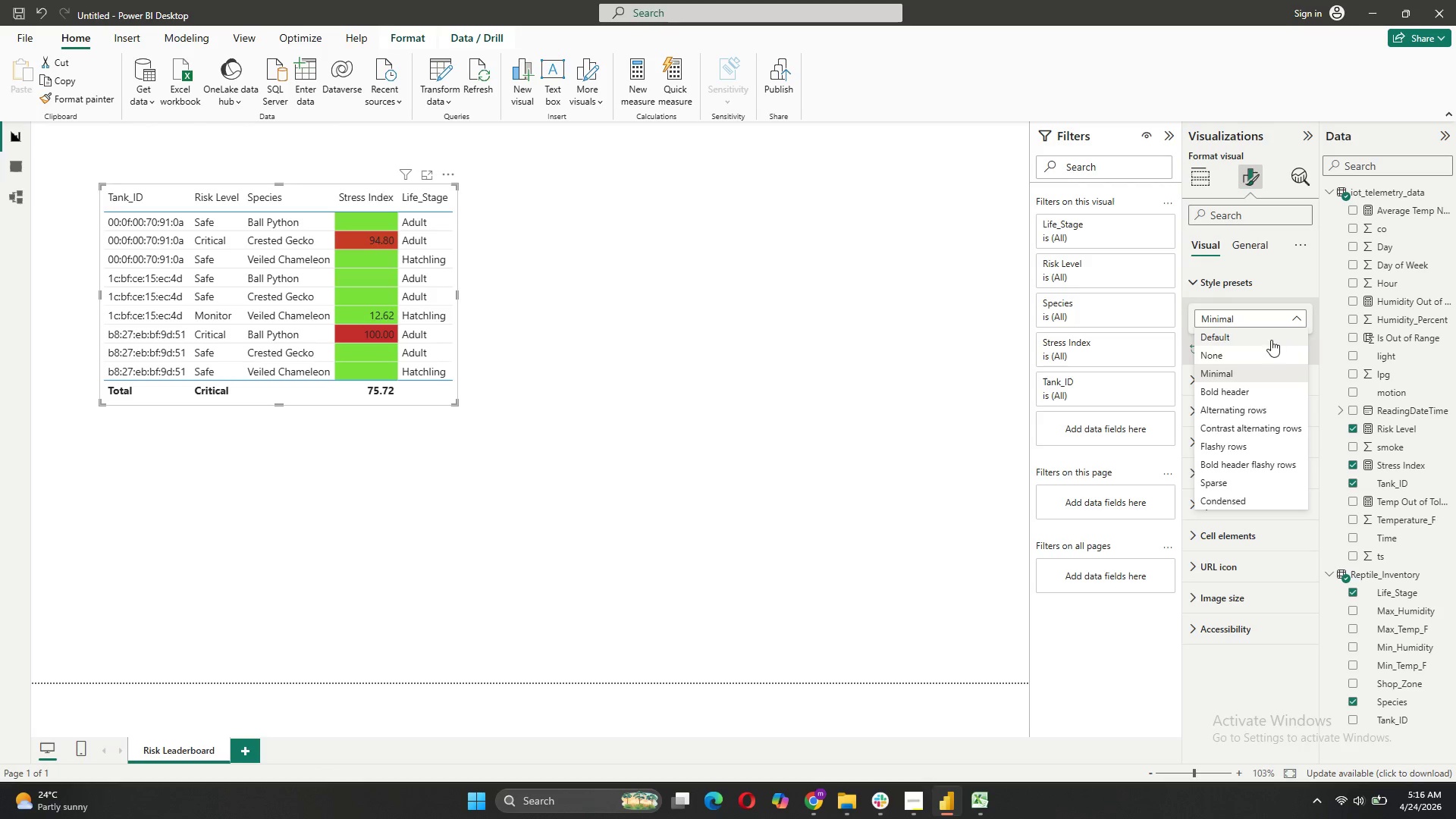 
mouse_move([1241, 370])
 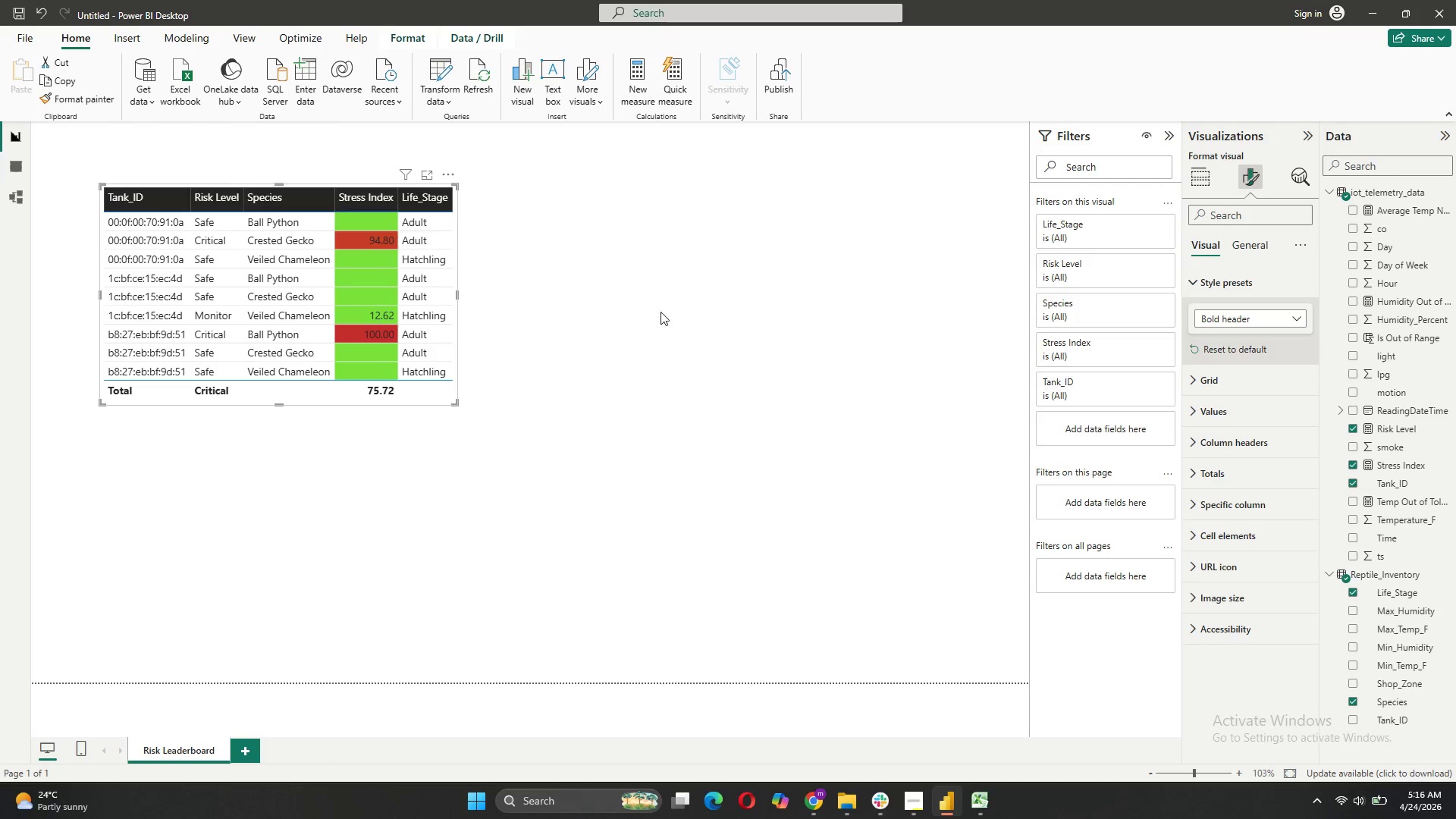 
left_click([651, 312])
 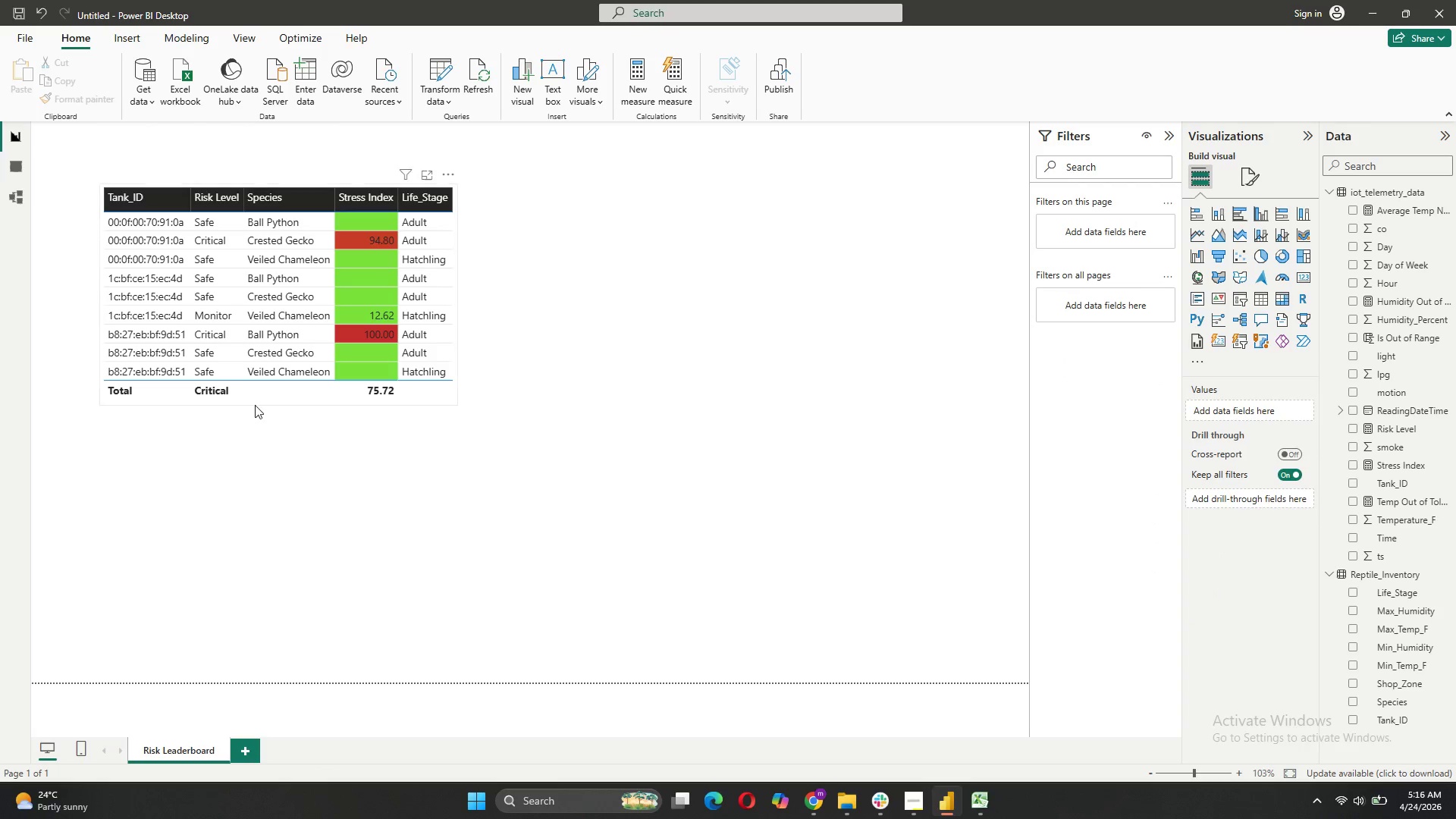 
left_click_drag(start_coordinate=[277, 397], to_coordinate=[268, 367])
 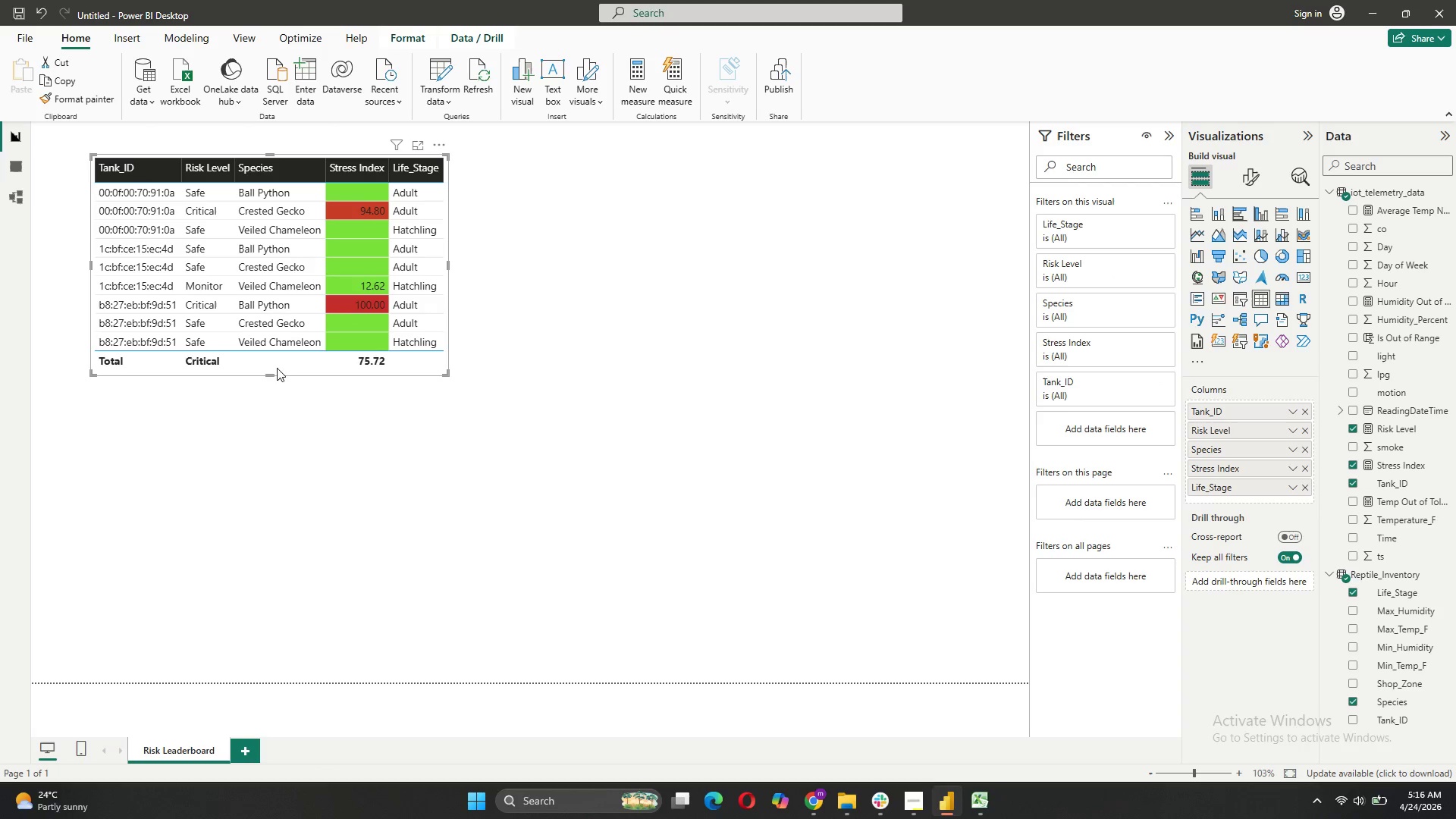 
left_click_drag(start_coordinate=[284, 363], to_coordinate=[267, 349])
 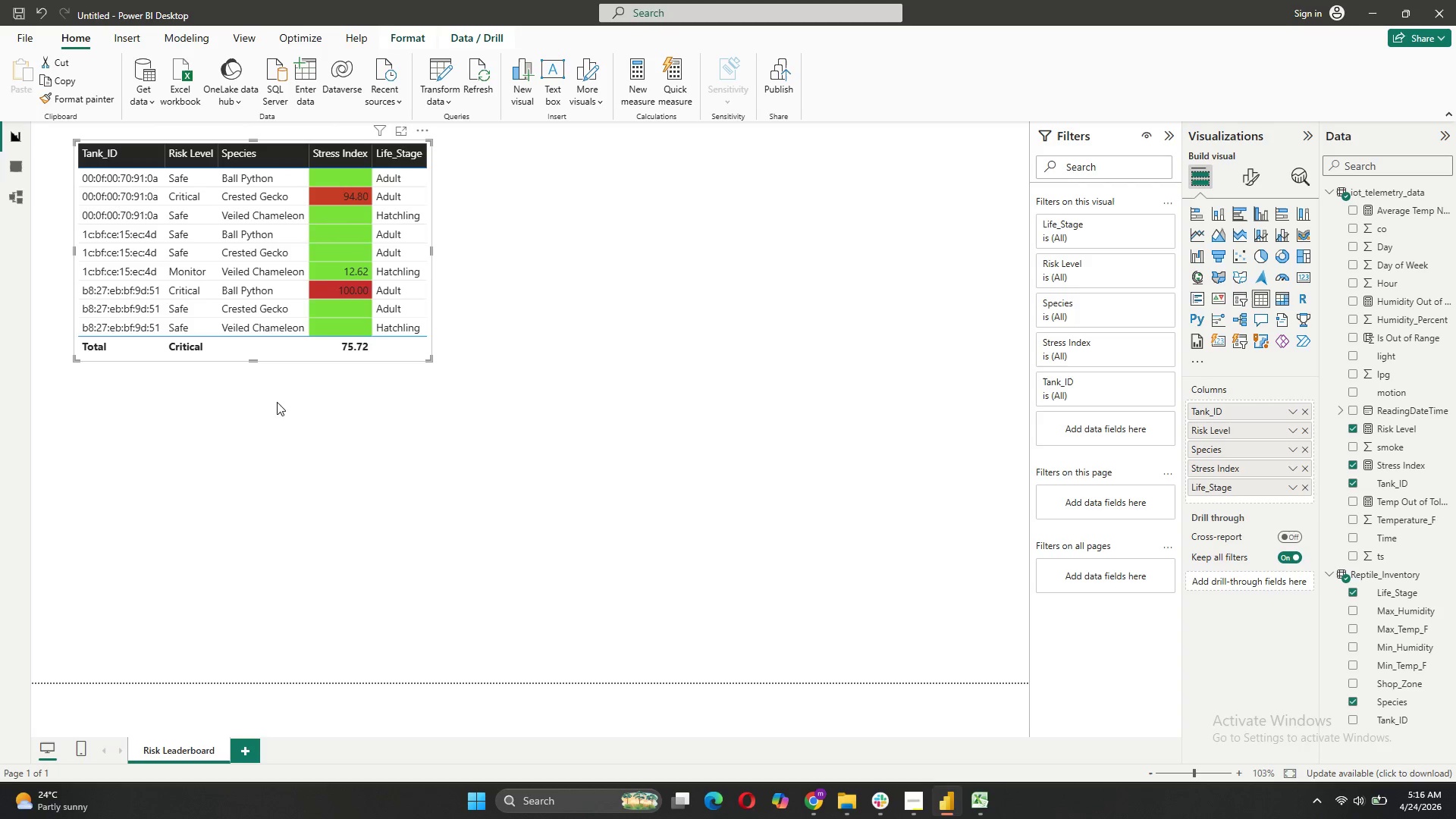 
left_click([303, 426])
 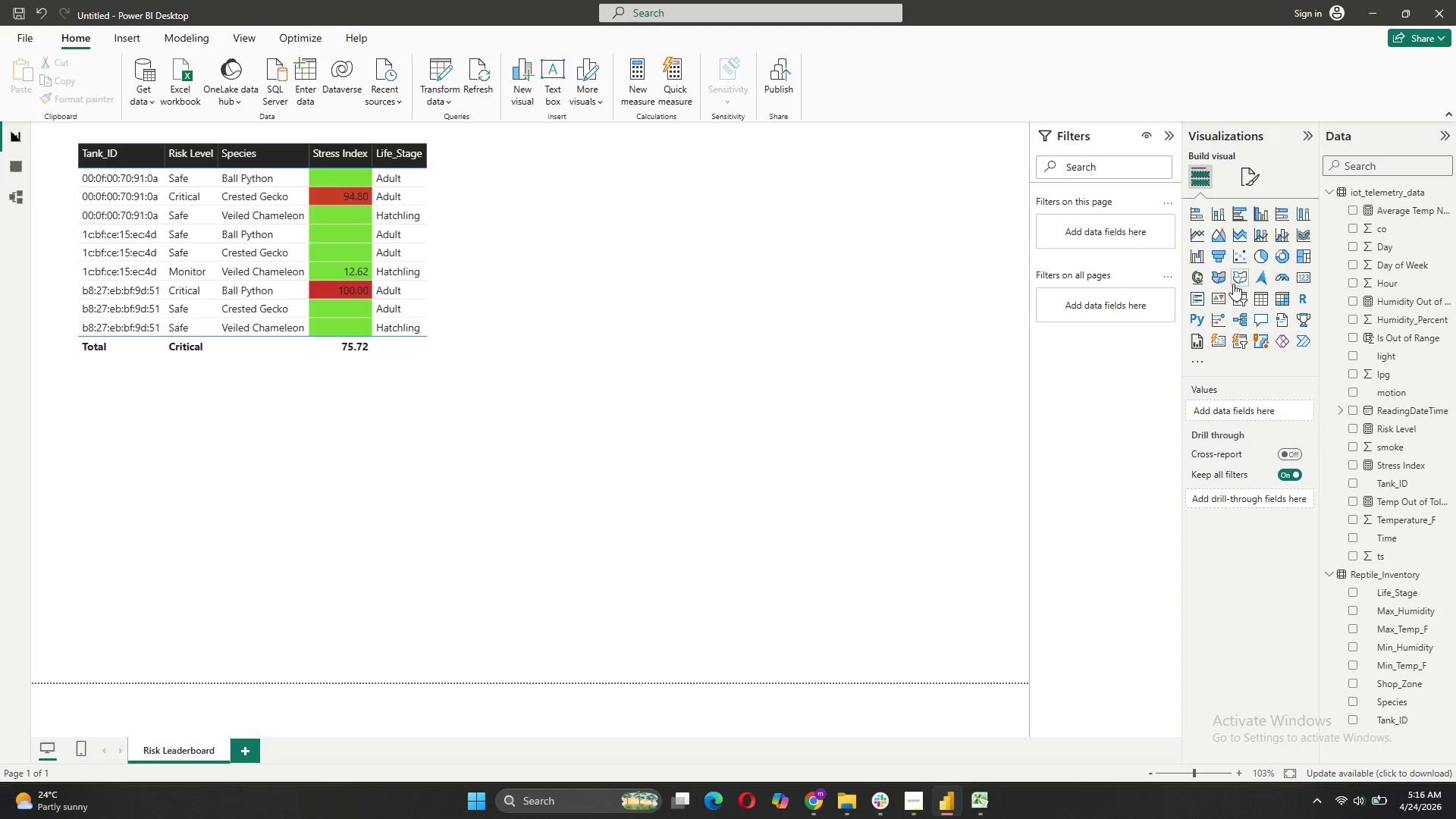 
wait(7.22)
 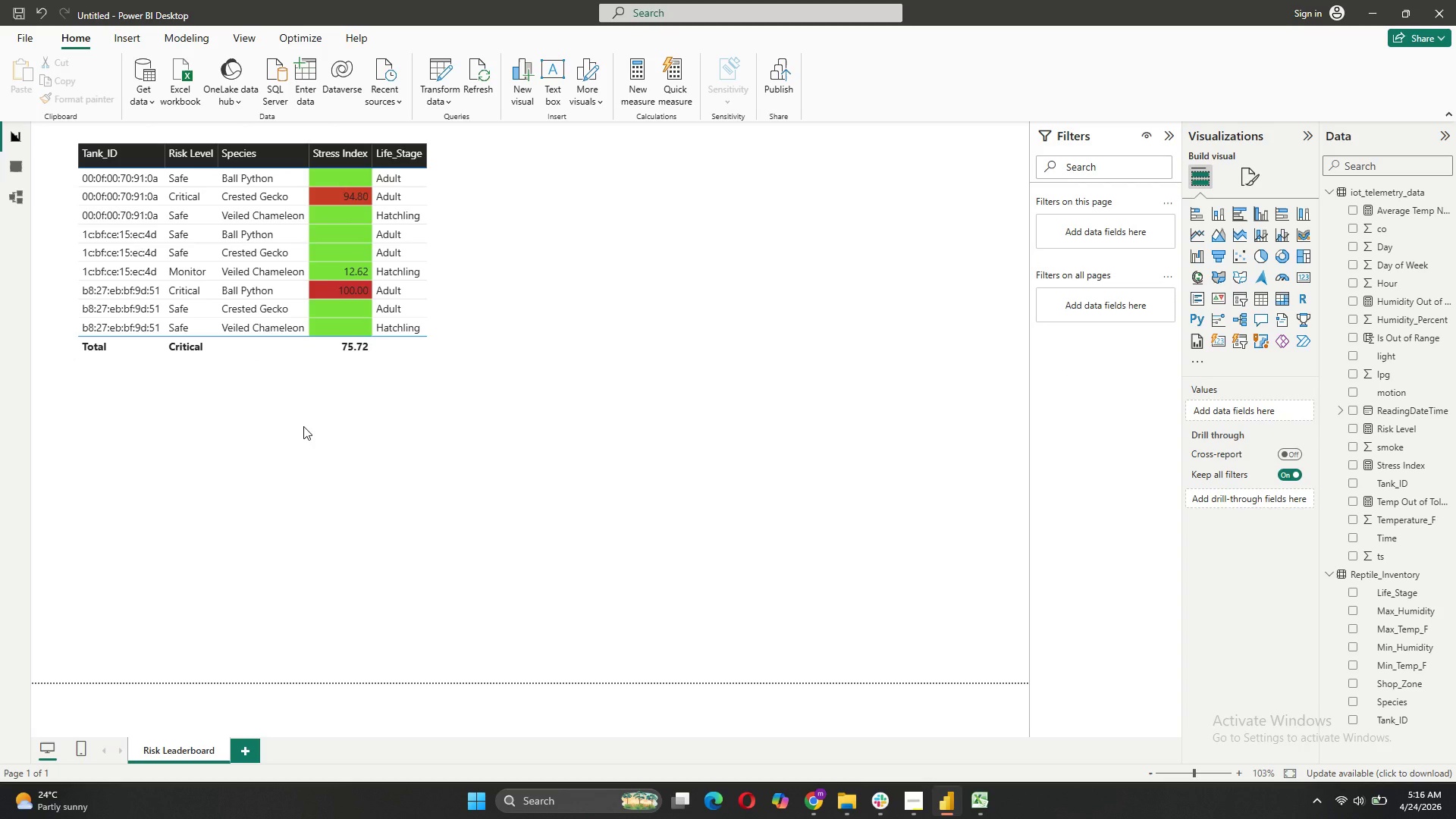 
left_click([1277, 278])
 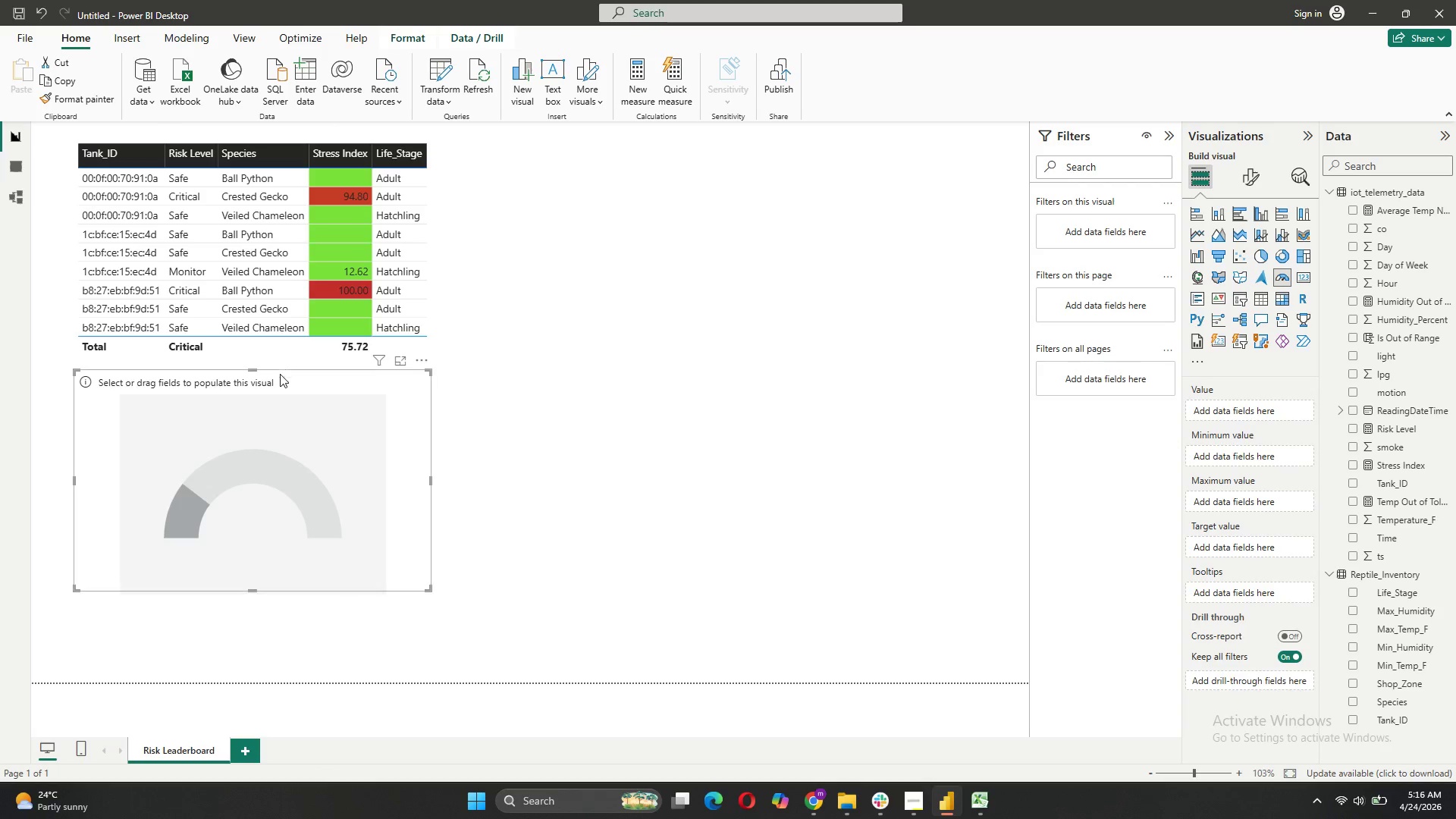 
left_click_drag(start_coordinate=[340, 448], to_coordinate=[339, 513])
 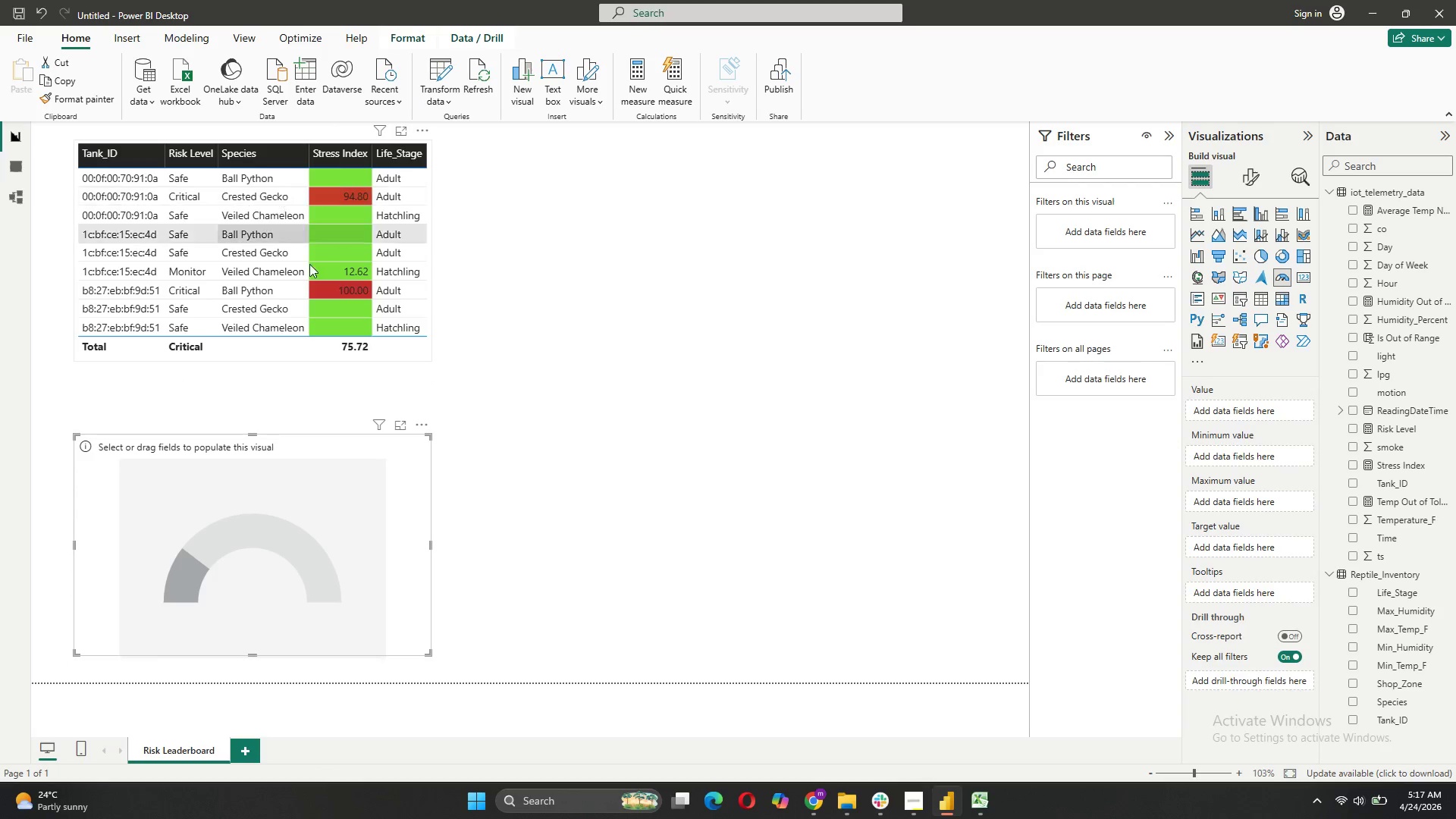 
left_click_drag(start_coordinate=[268, 350], to_coordinate=[270, 404])
 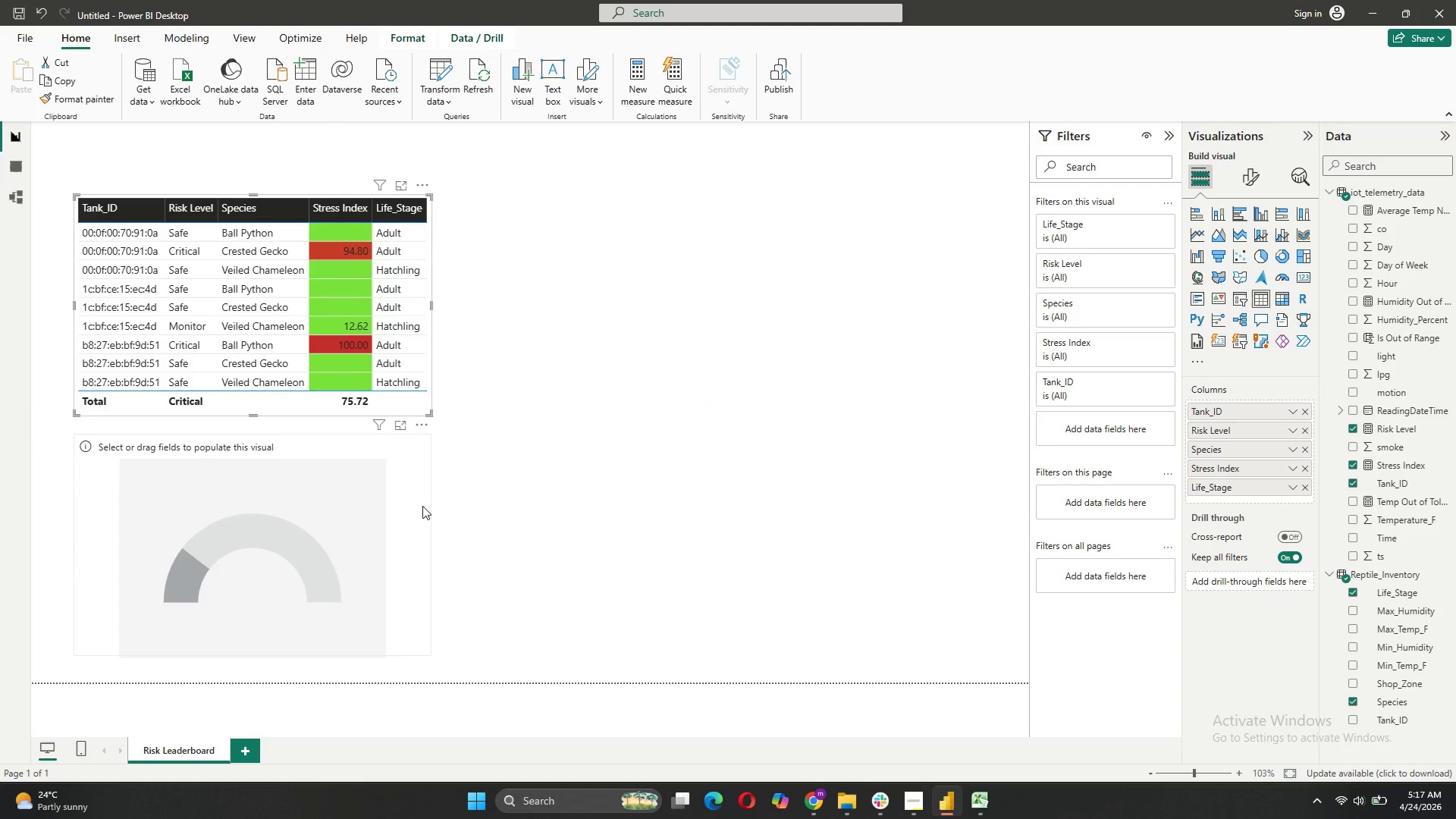 
left_click([422, 506])
 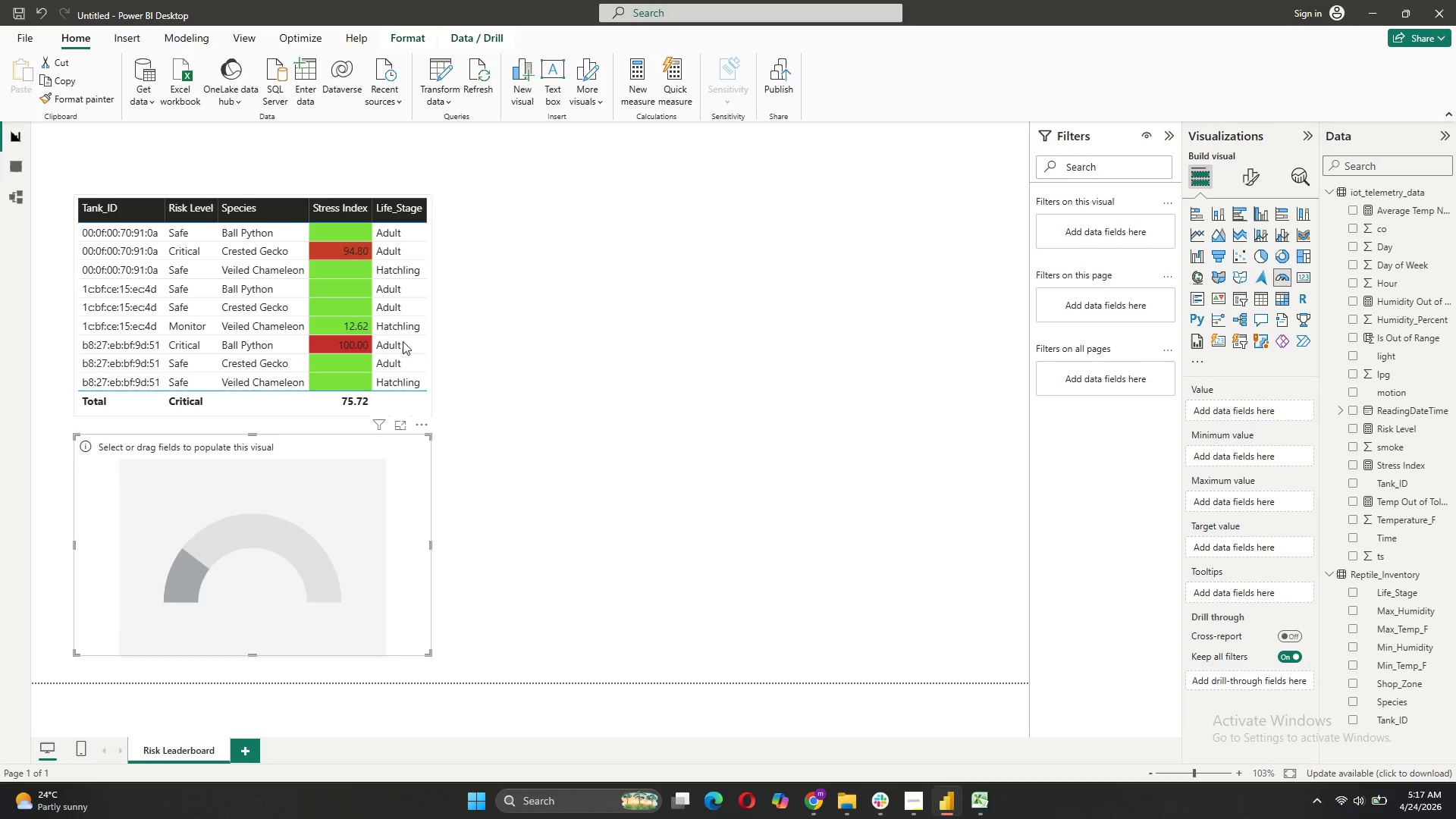 
wait(11.01)
 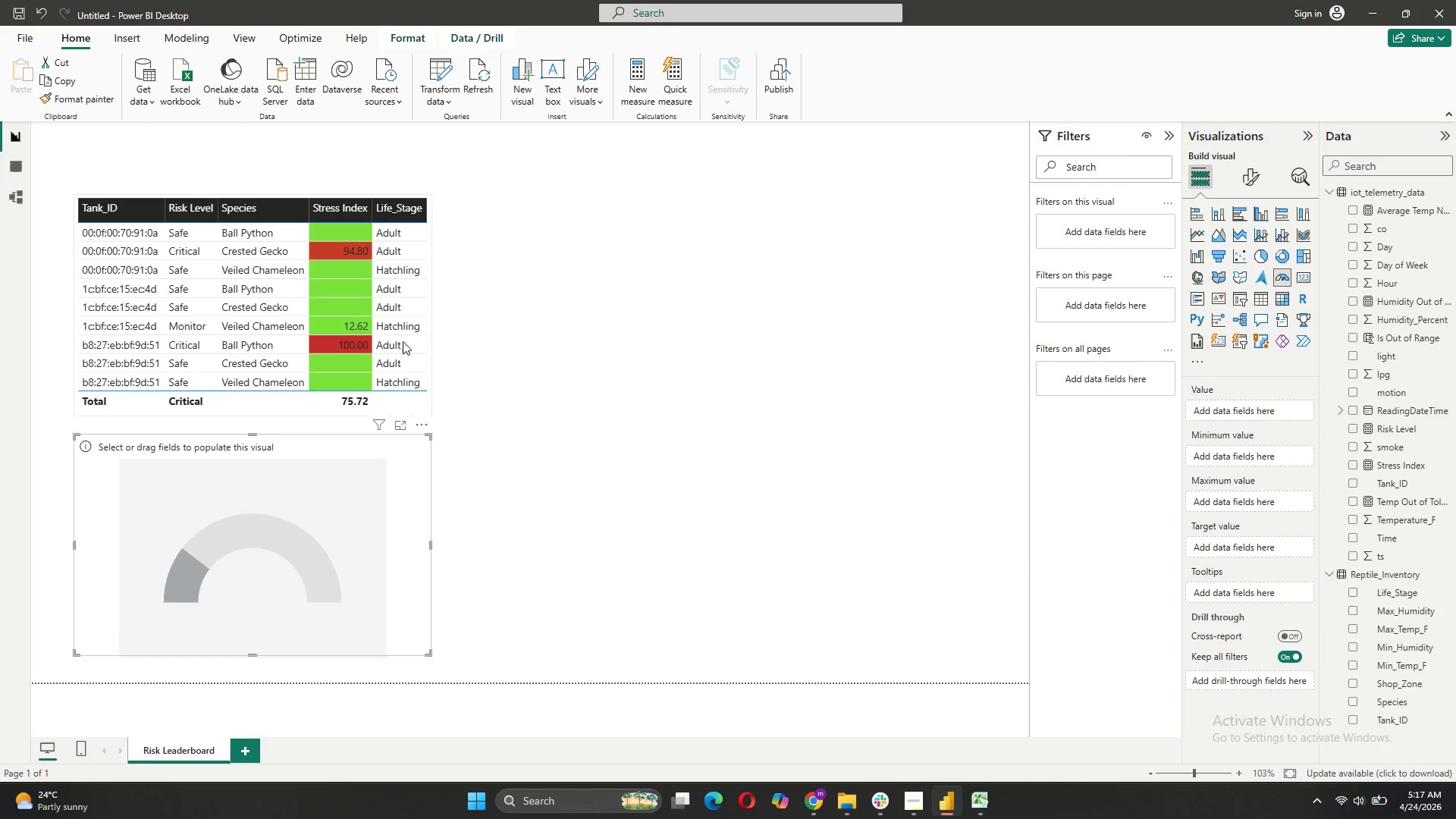 
left_click_drag(start_coordinate=[1386, 477], to_coordinate=[1245, 406])
 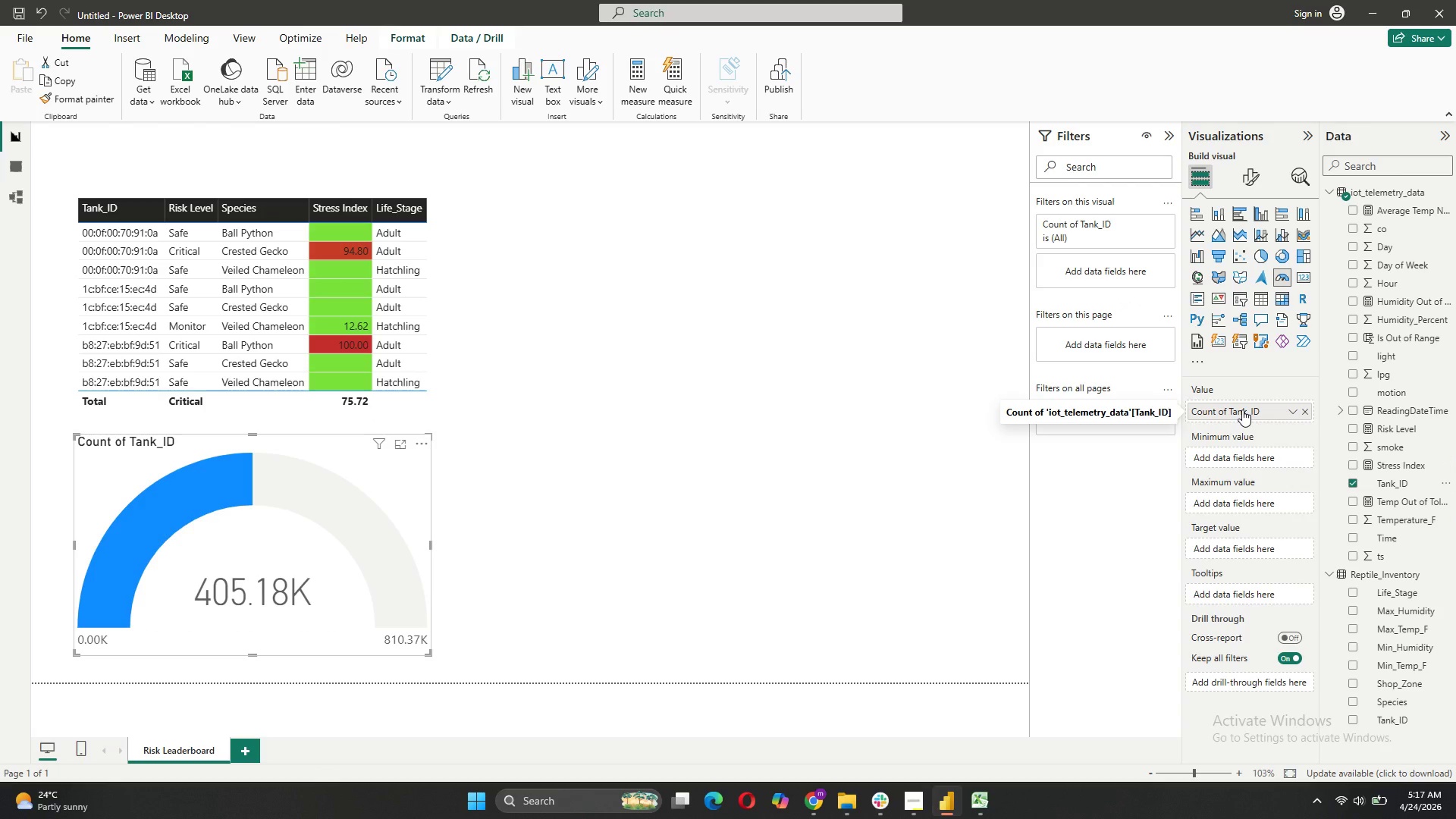 
left_click_drag(start_coordinate=[1242, 410], to_coordinate=[1240, 451])
 